 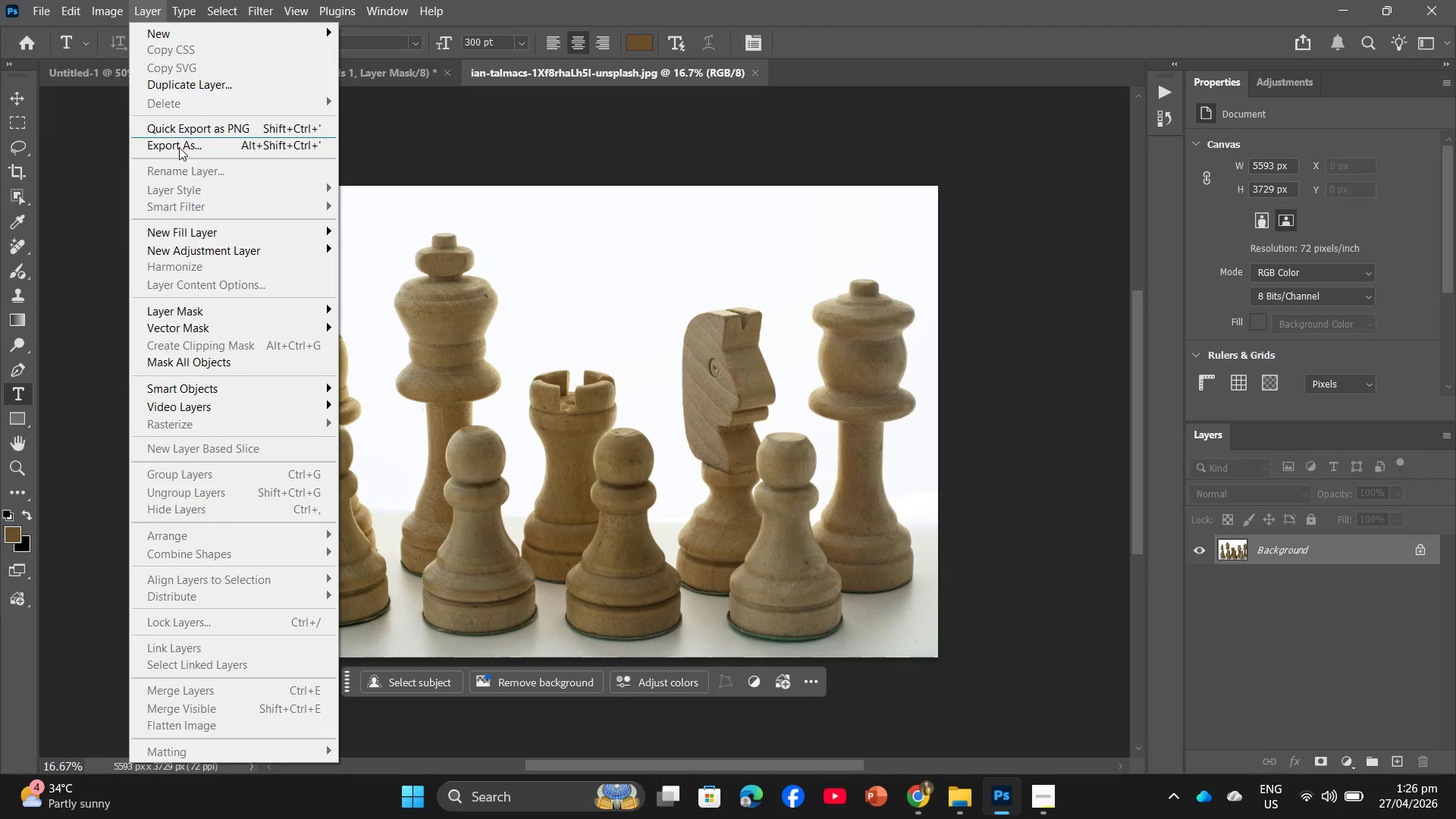 
left_click([193, 255])
 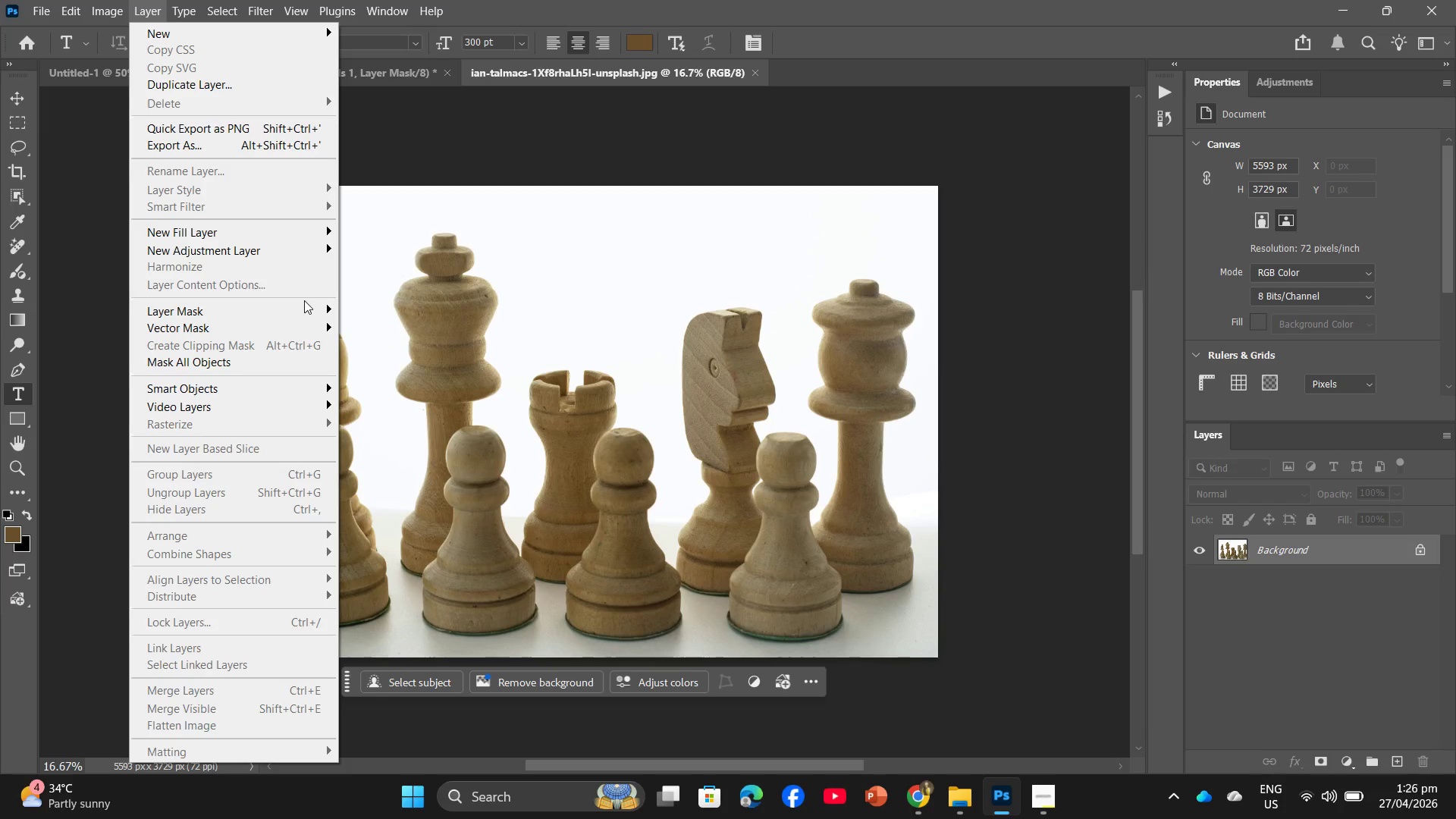 
left_click([268, 257])
 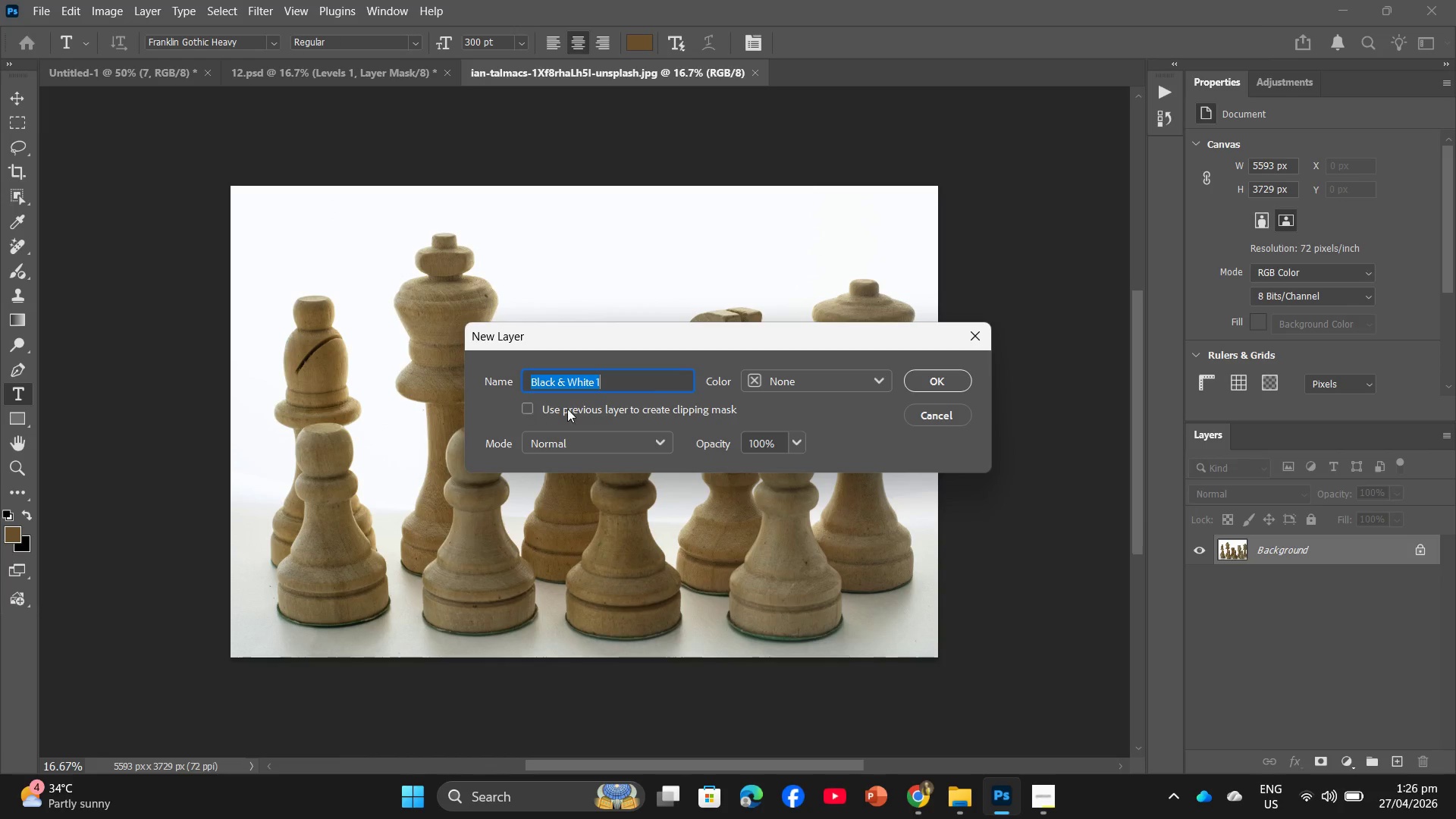 
left_click([527, 406])
 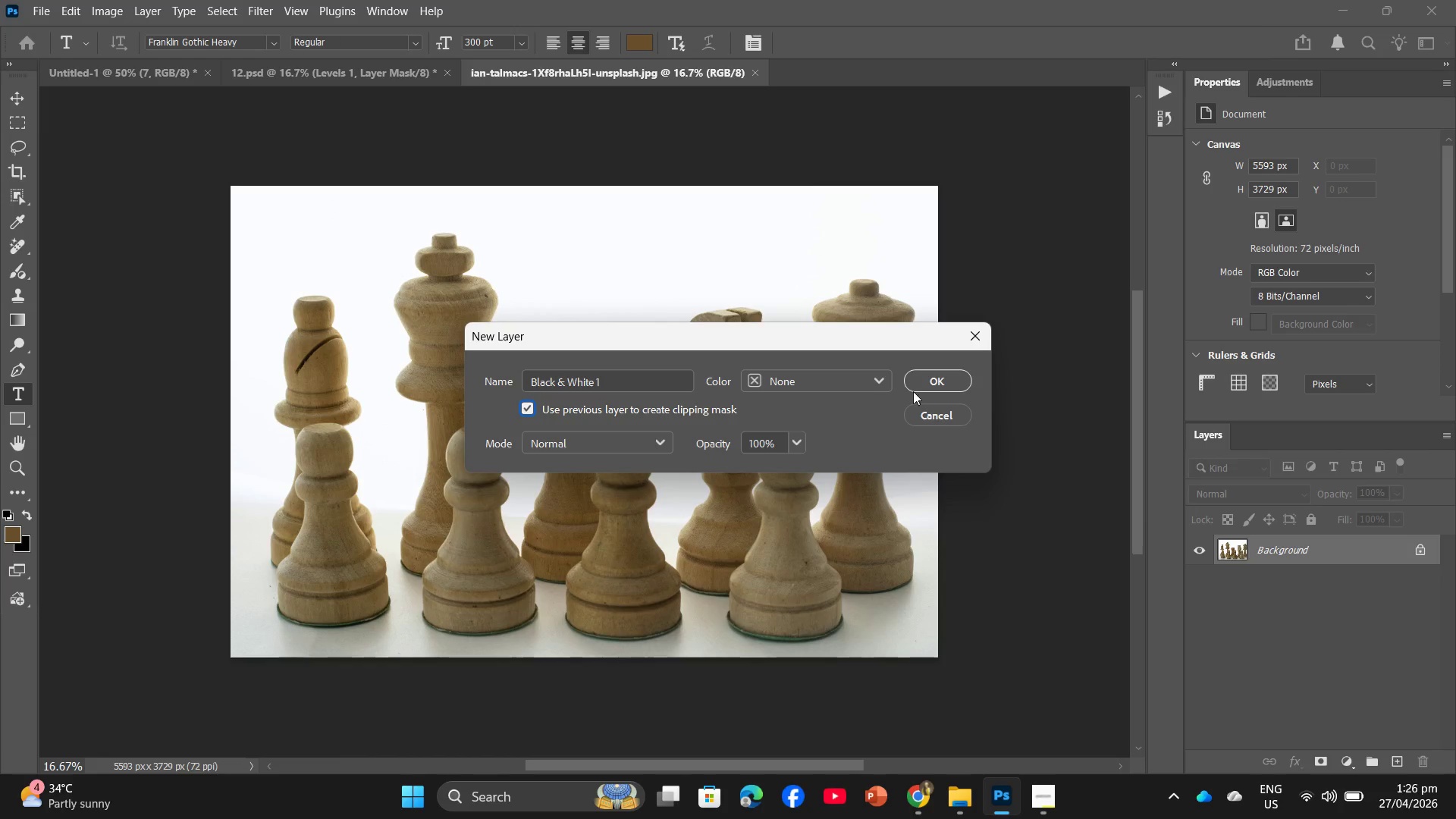 
left_click([930, 377])
 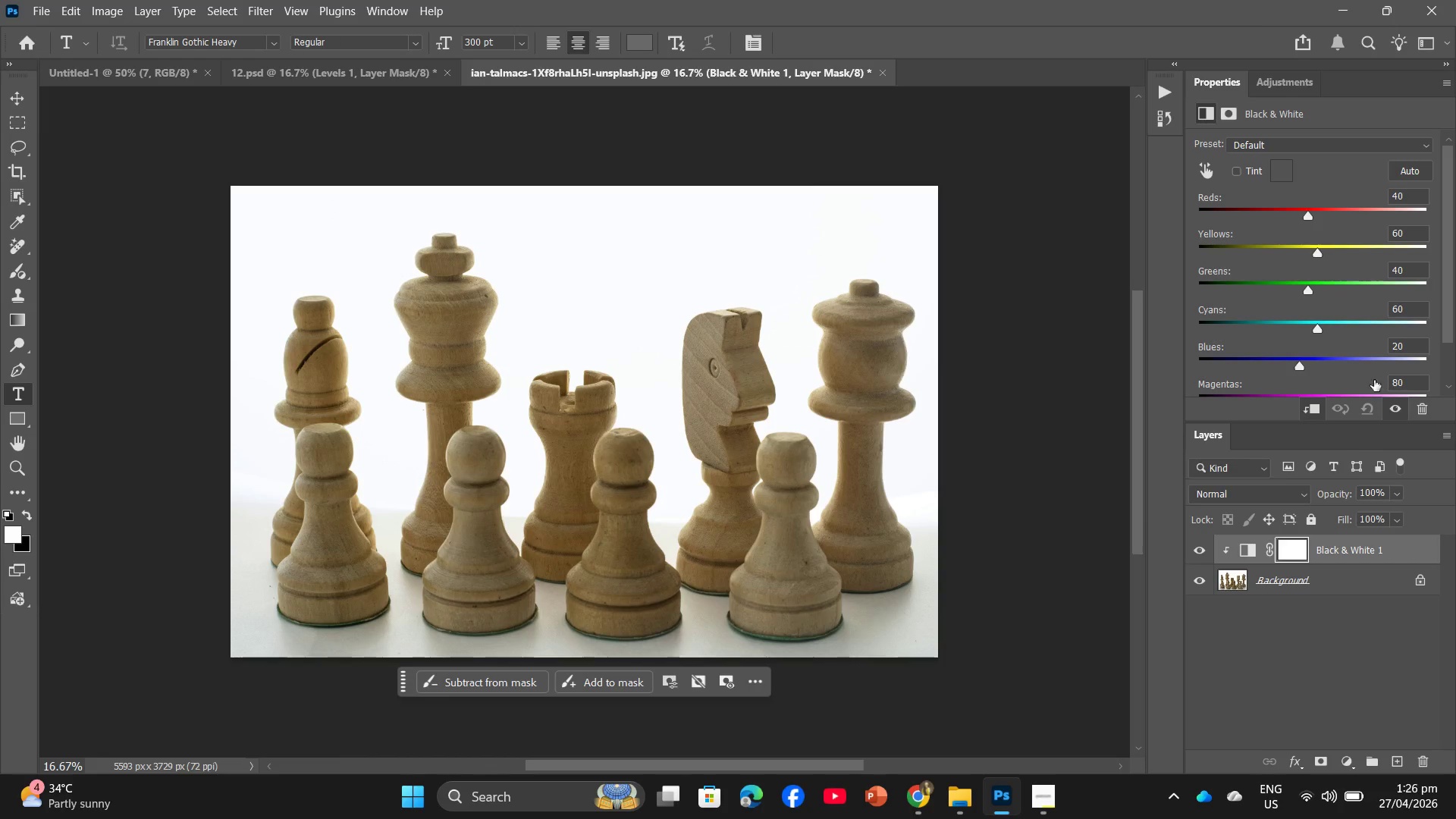 
left_click_drag(start_coordinate=[1407, 308], to_coordinate=[1390, 309])
 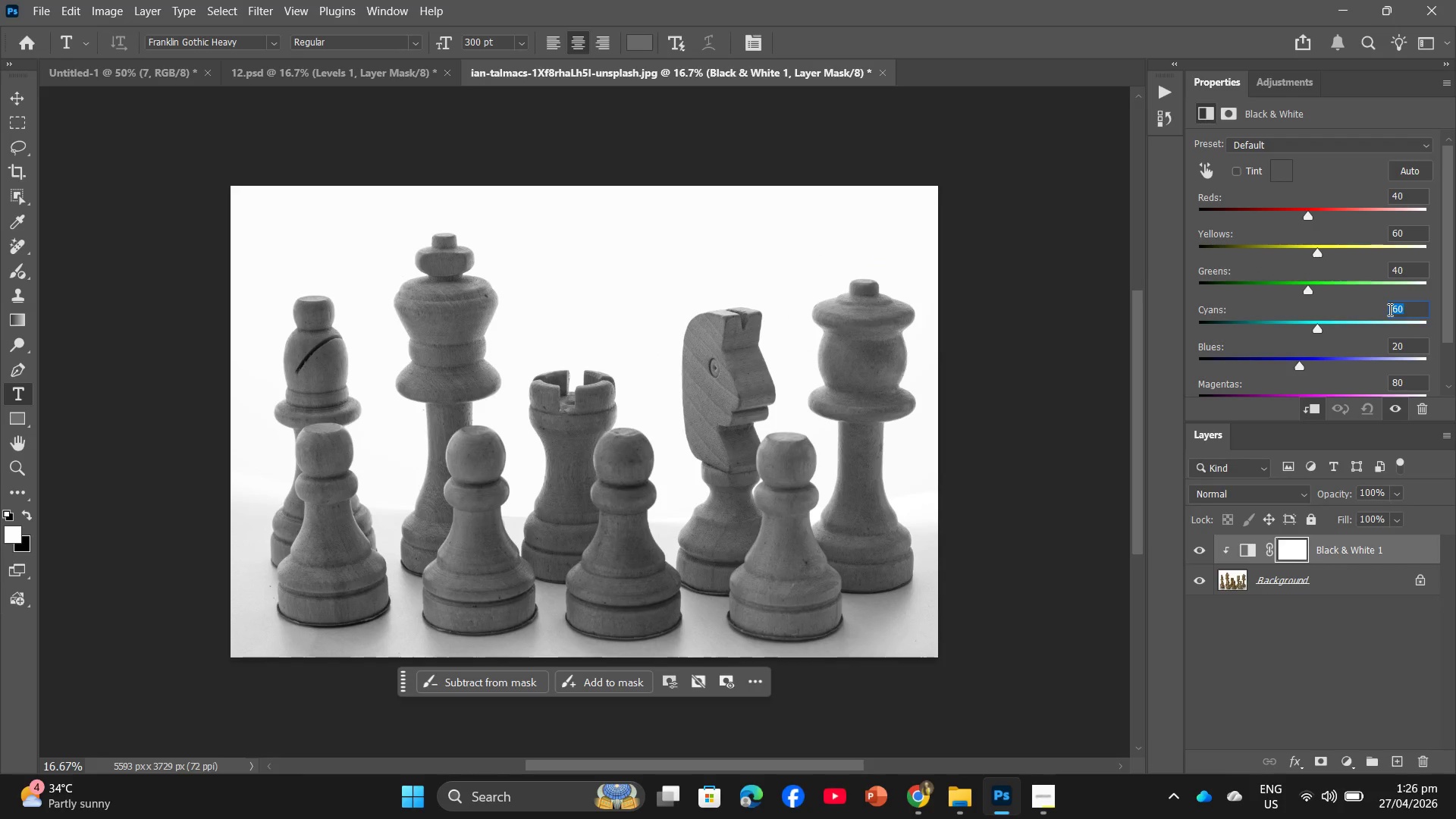 
key(Numpad3)
 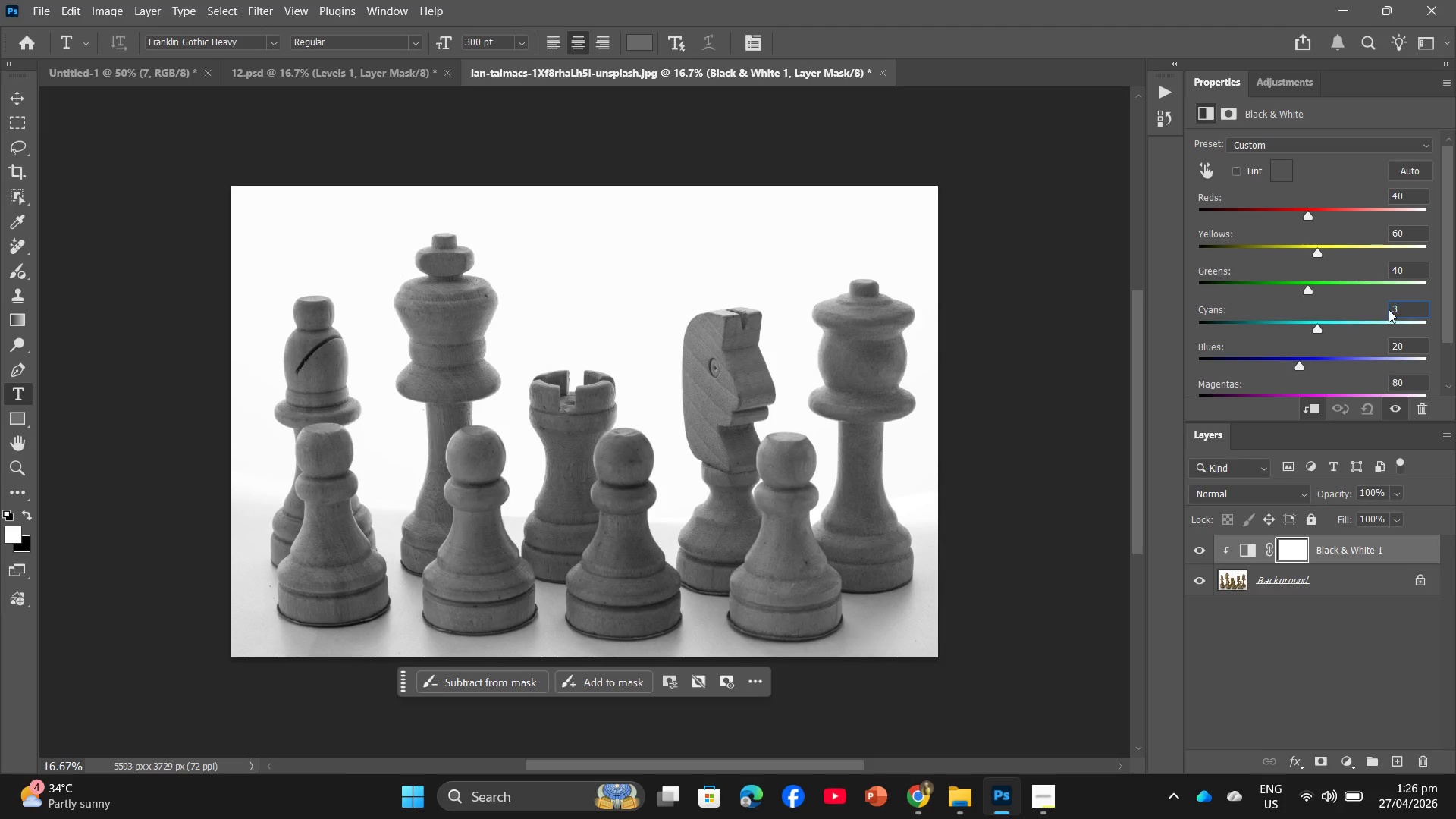 
key(Numpad0)
 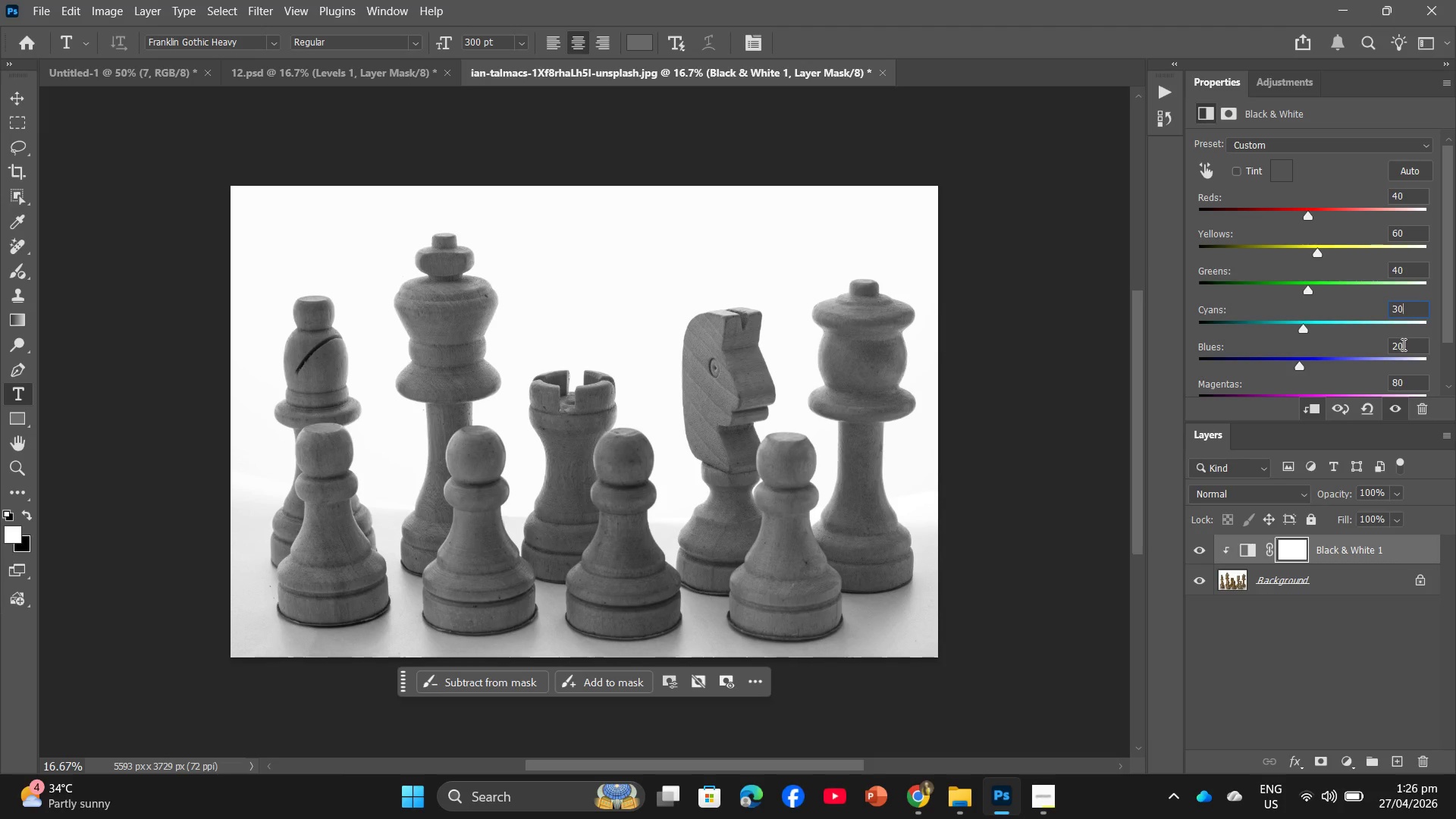 
left_click_drag(start_coordinate=[1411, 375], to_coordinate=[1400, 383])
 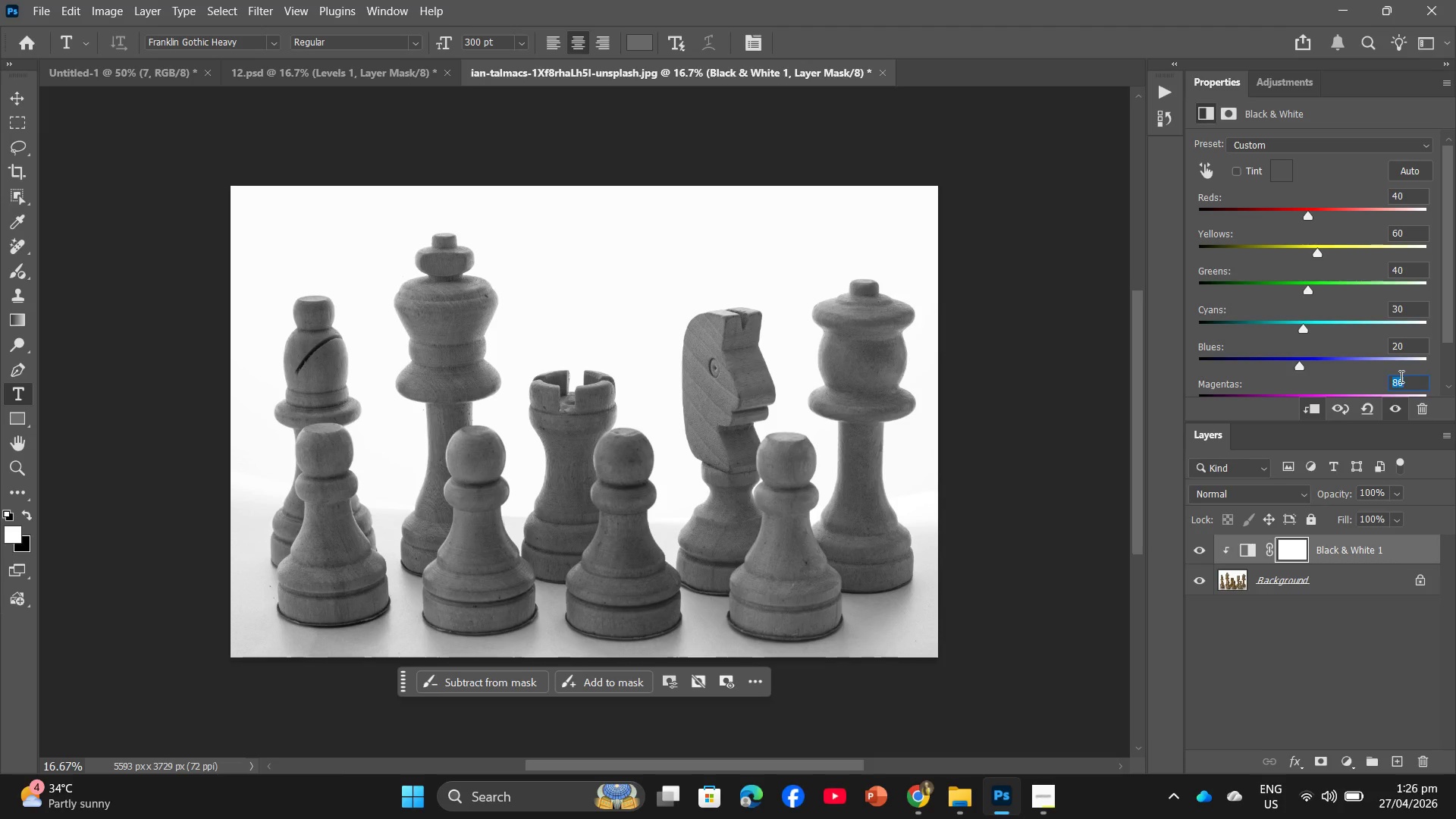 
key(Numpad4)
 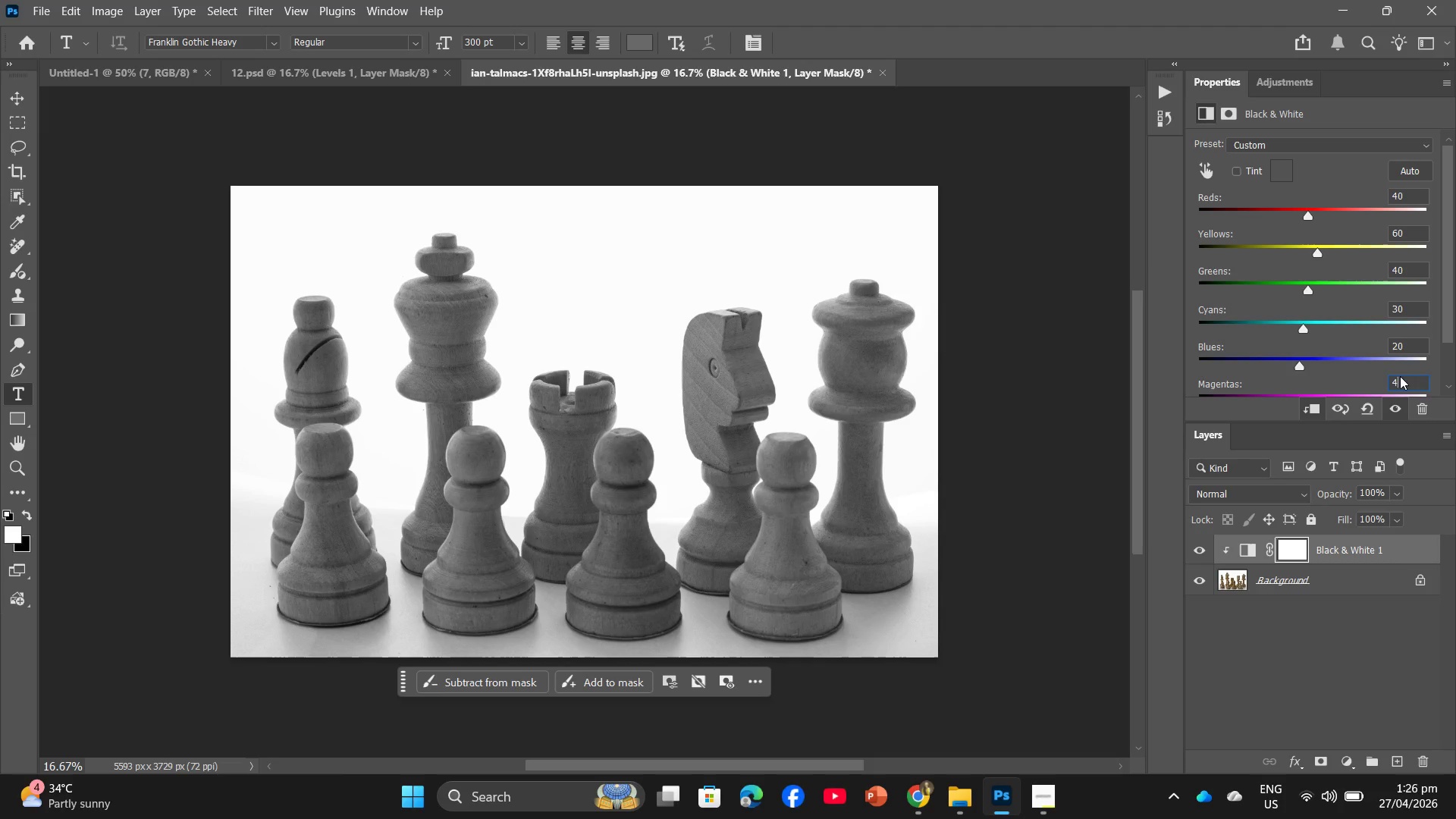 
key(Numpad0)
 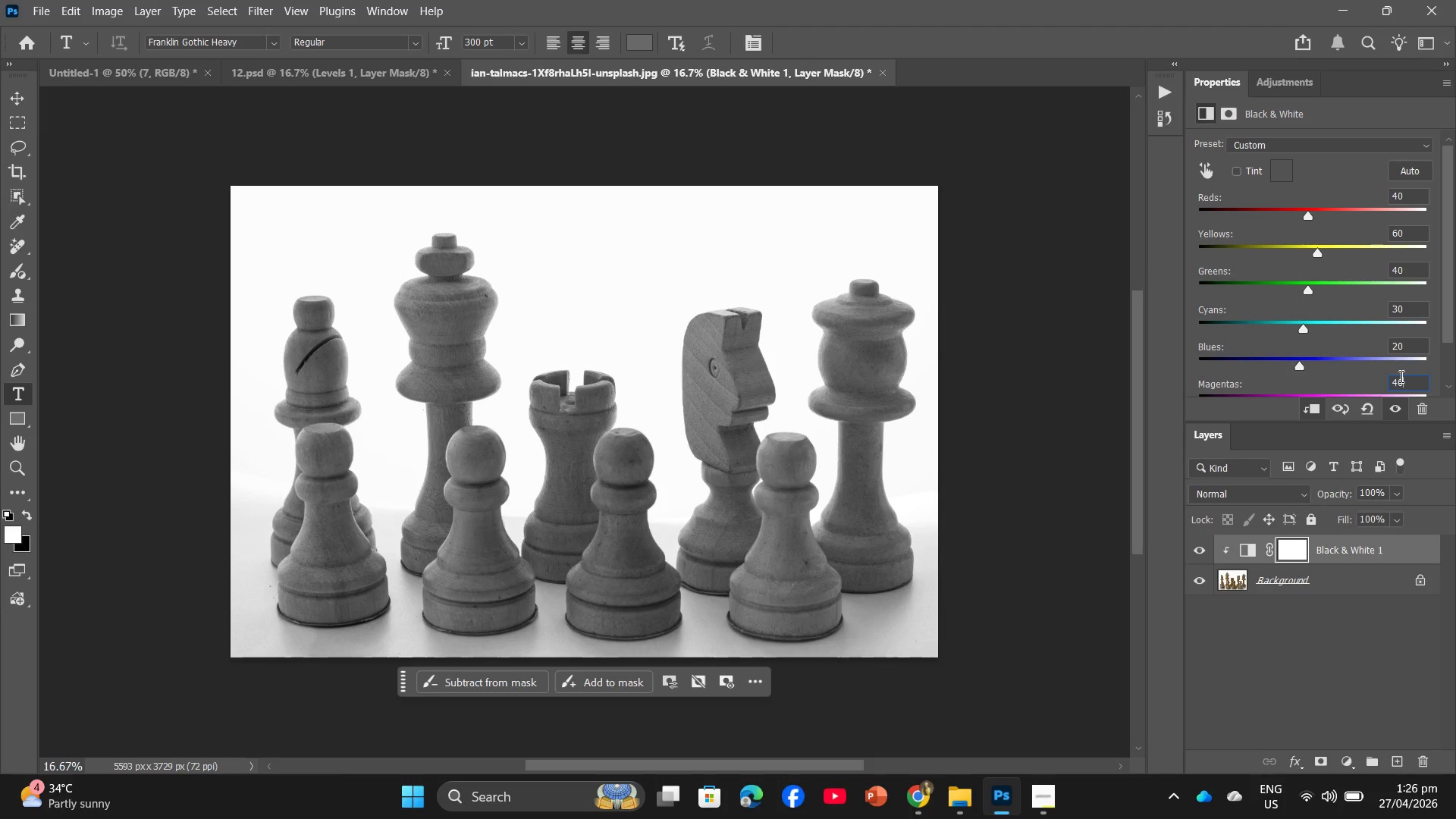 
key(Enter)
 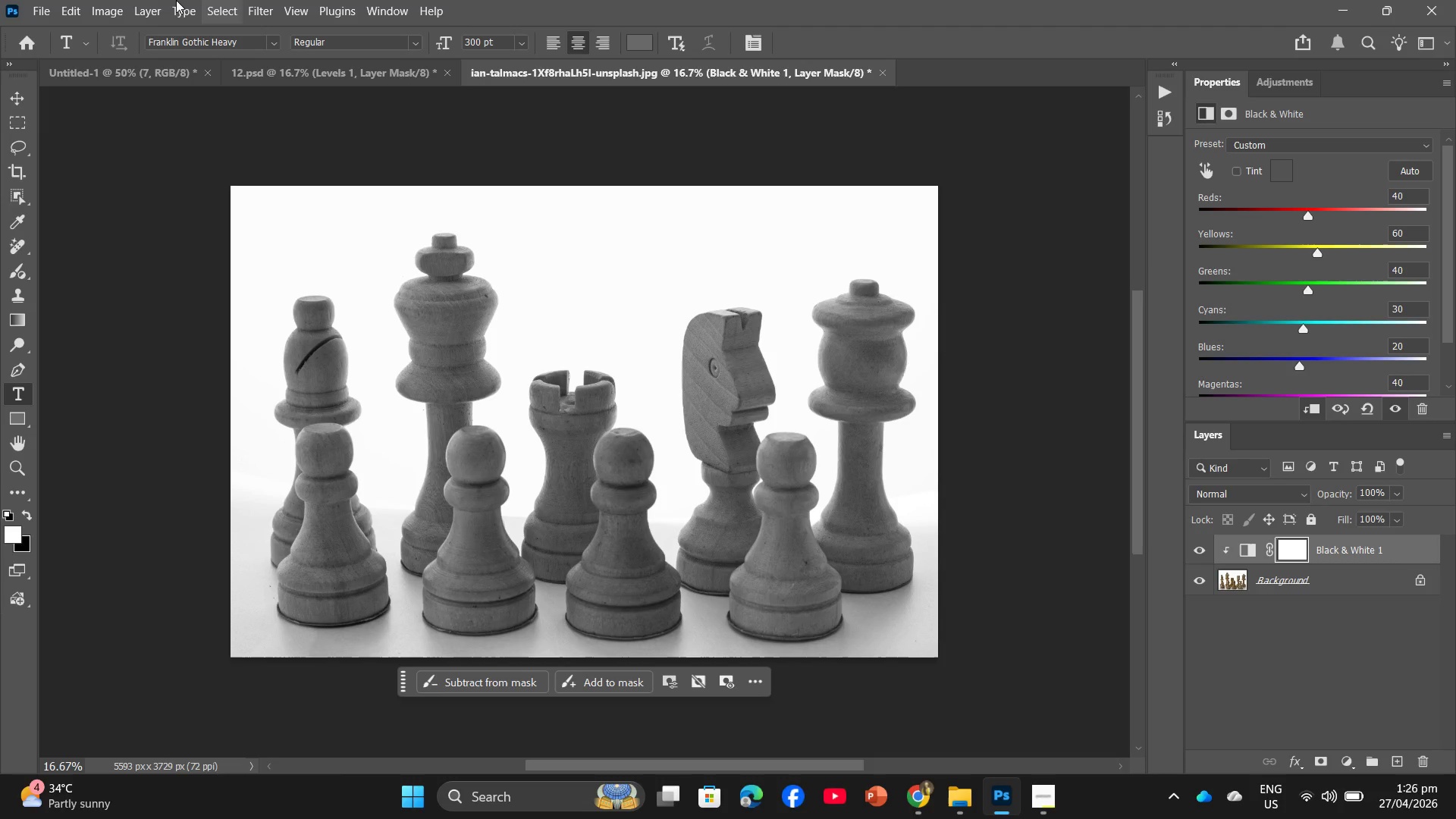 
left_click([139, 18])
 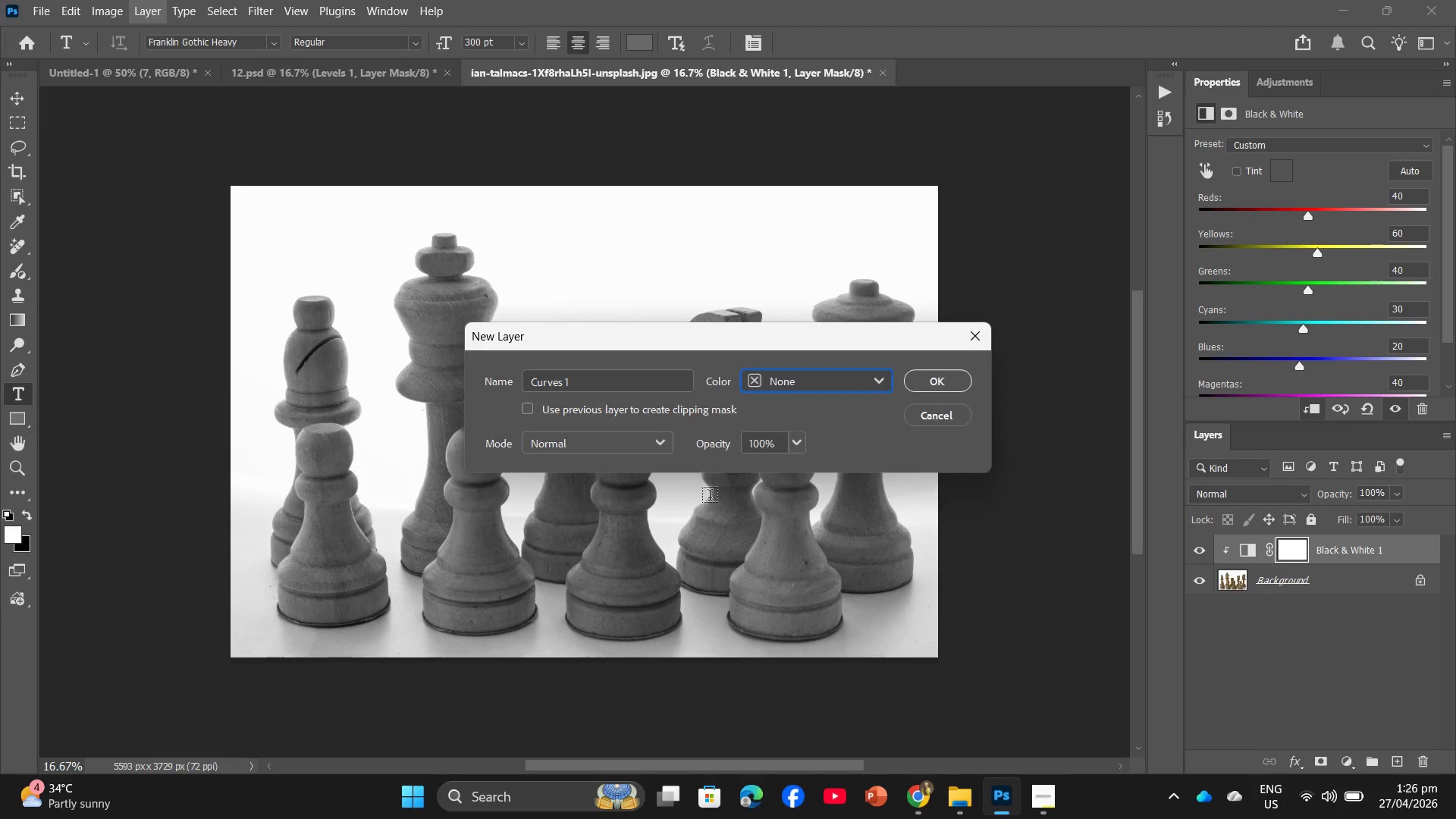 
left_click([526, 408])
 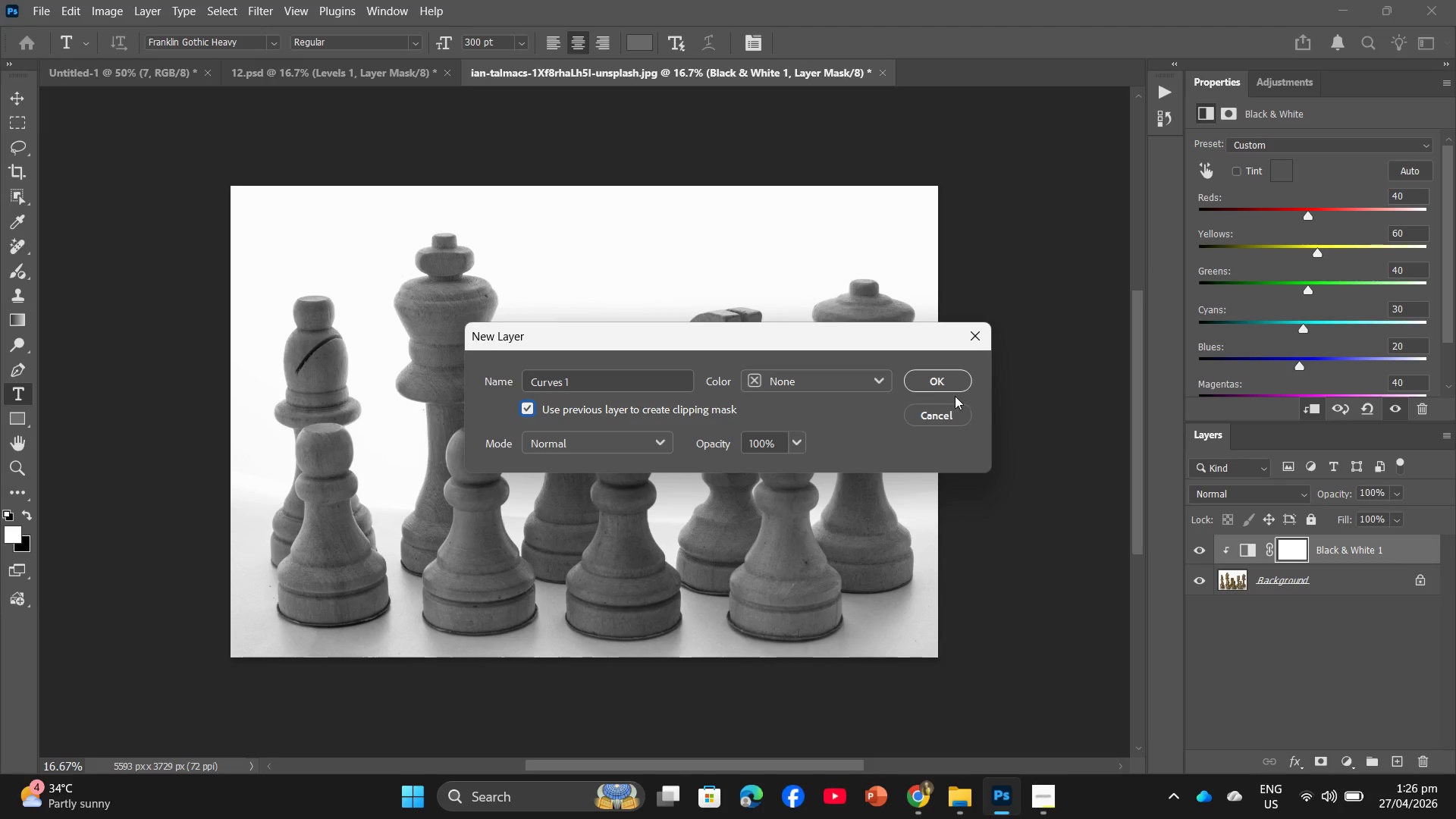 
left_click([953, 381])
 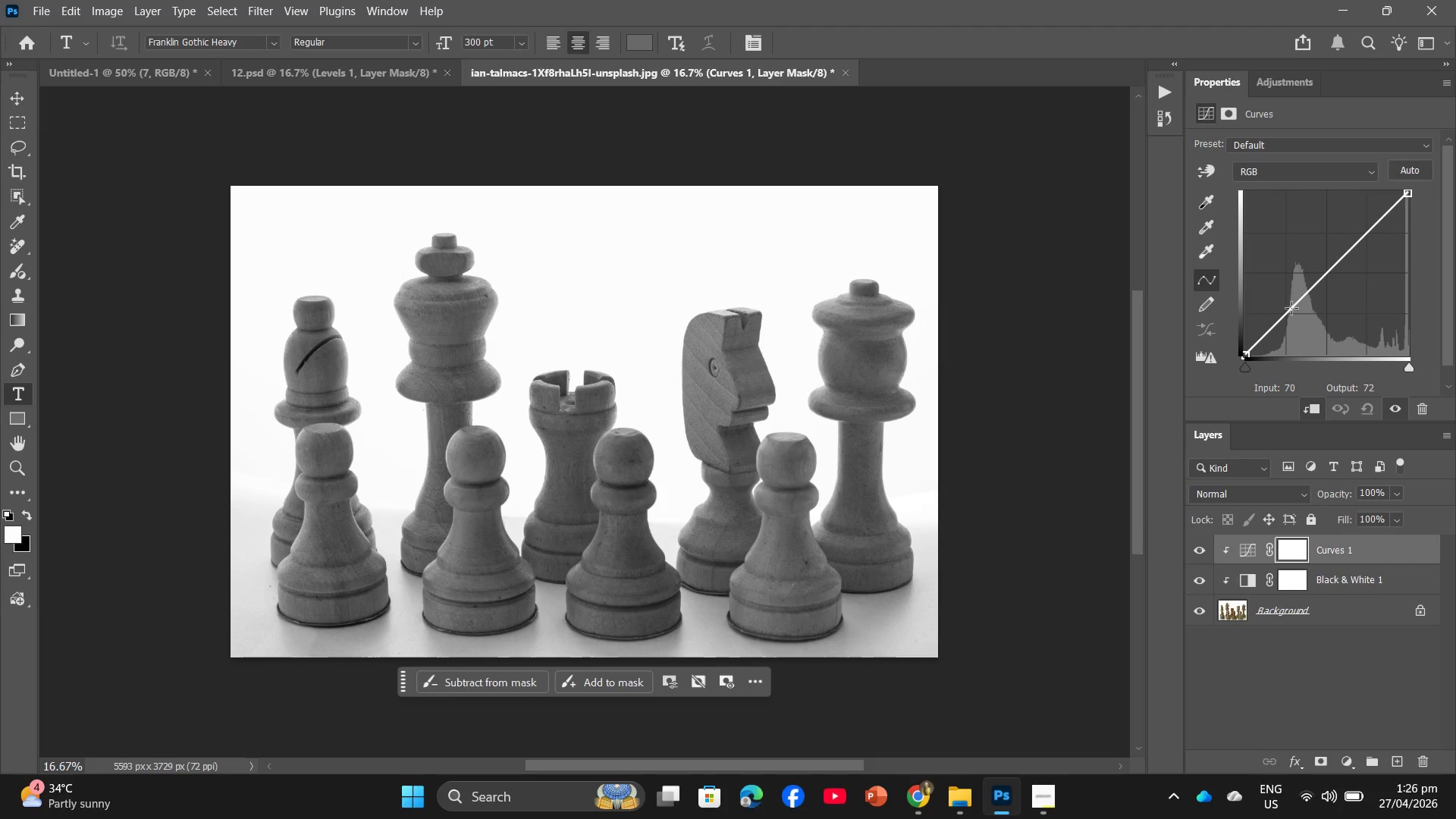 
left_click([1321, 292])
 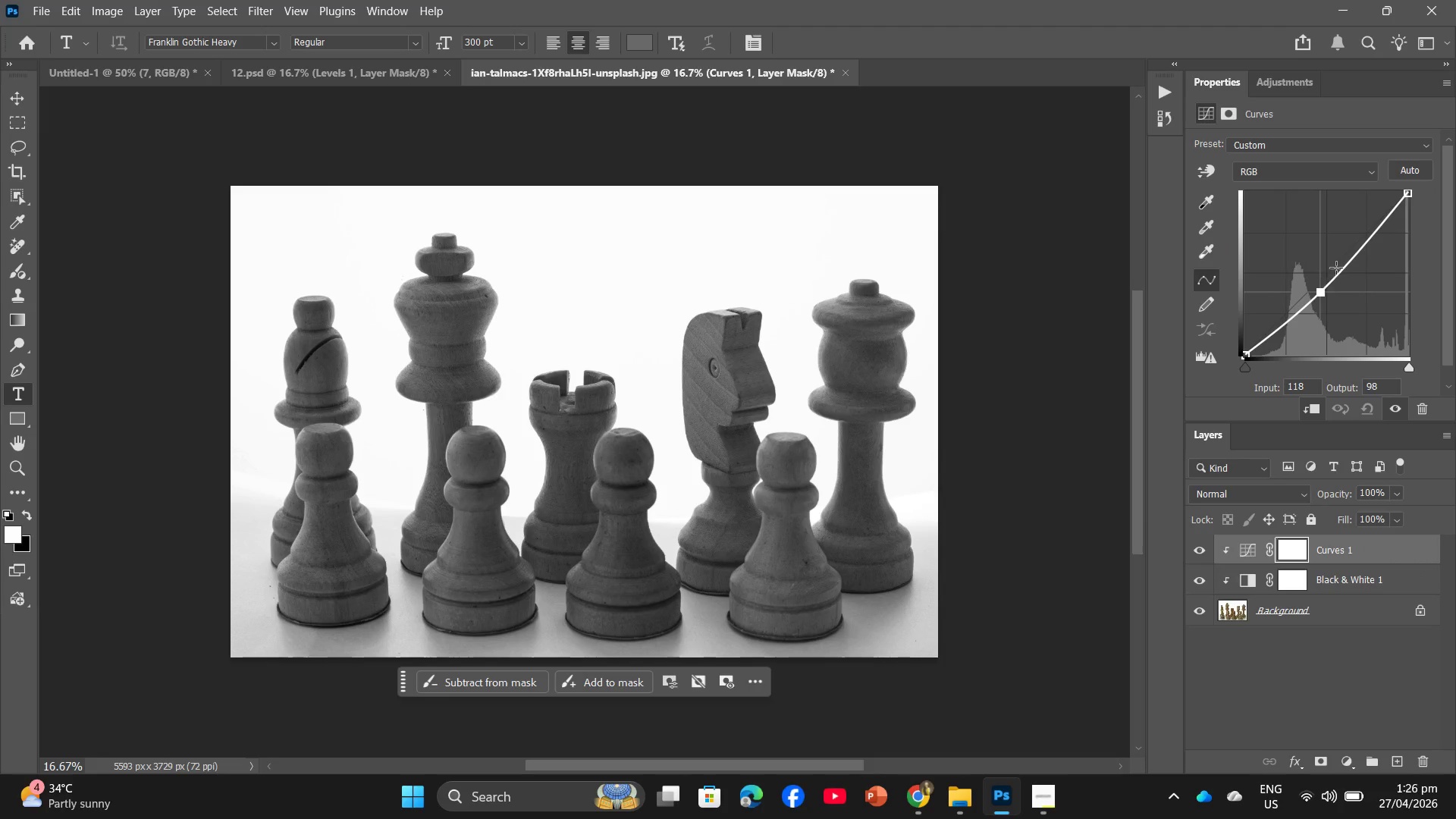 
left_click([1337, 253])
 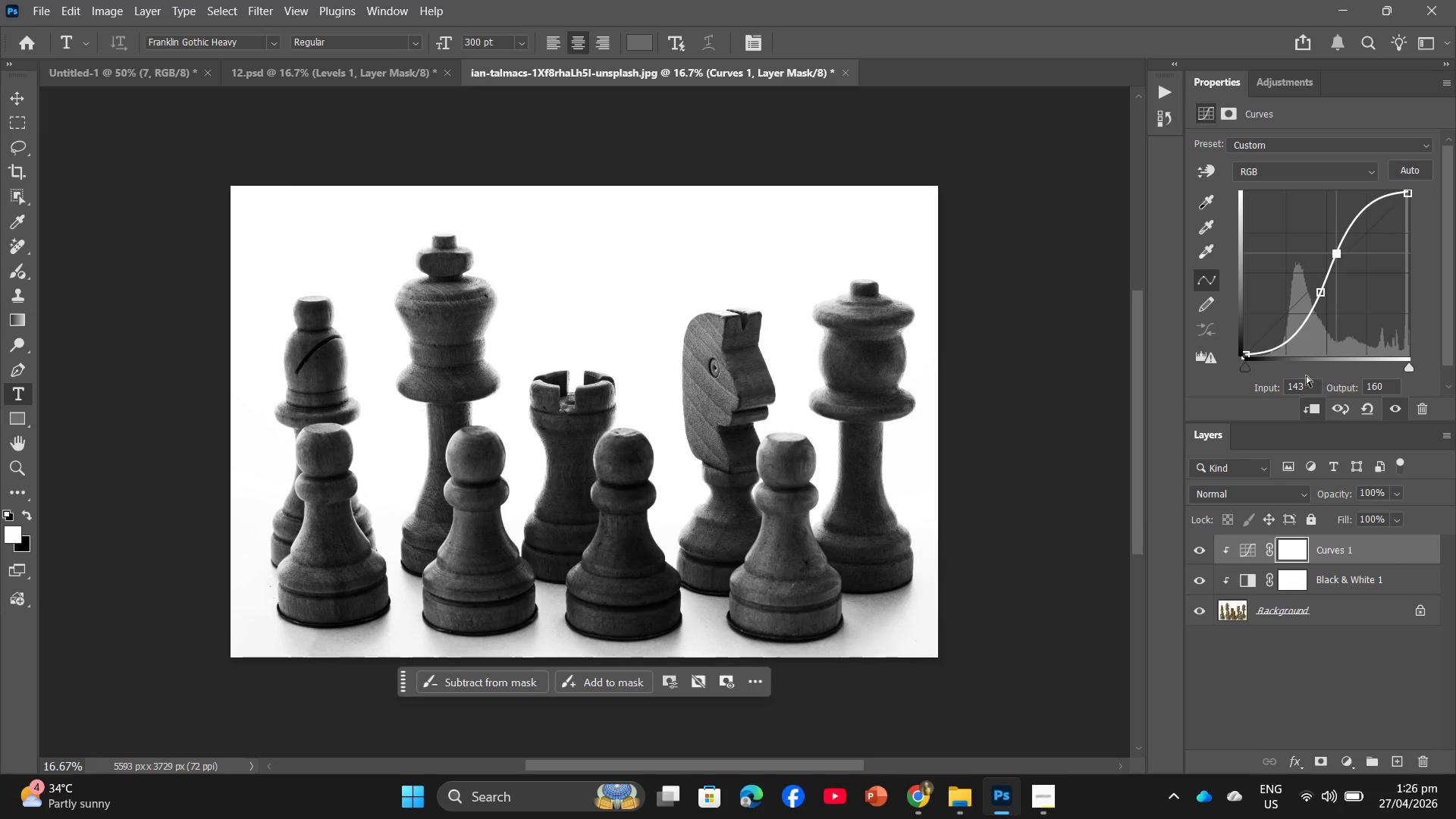 
left_click([1305, 384])
 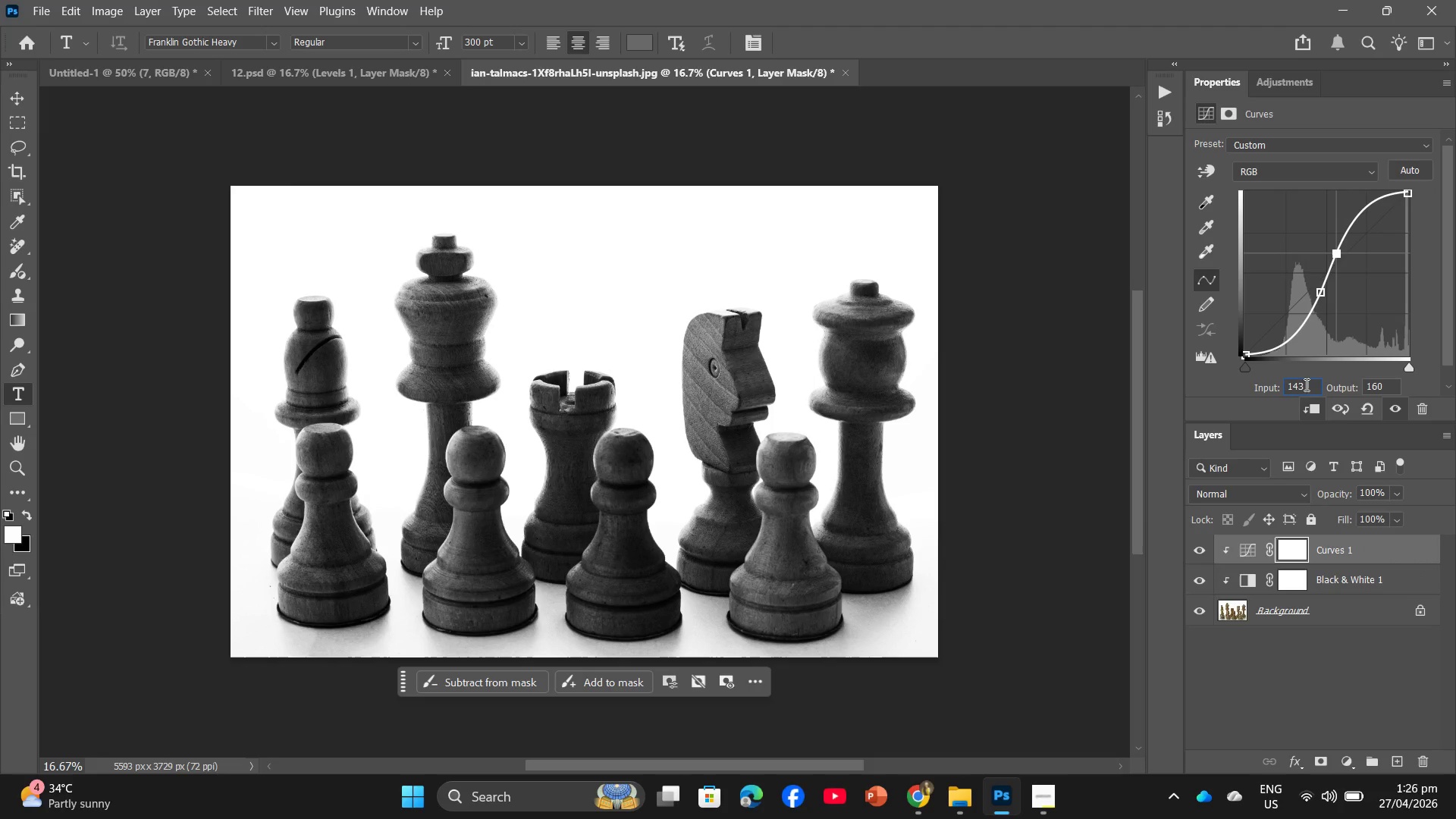 
key(Backspace)
 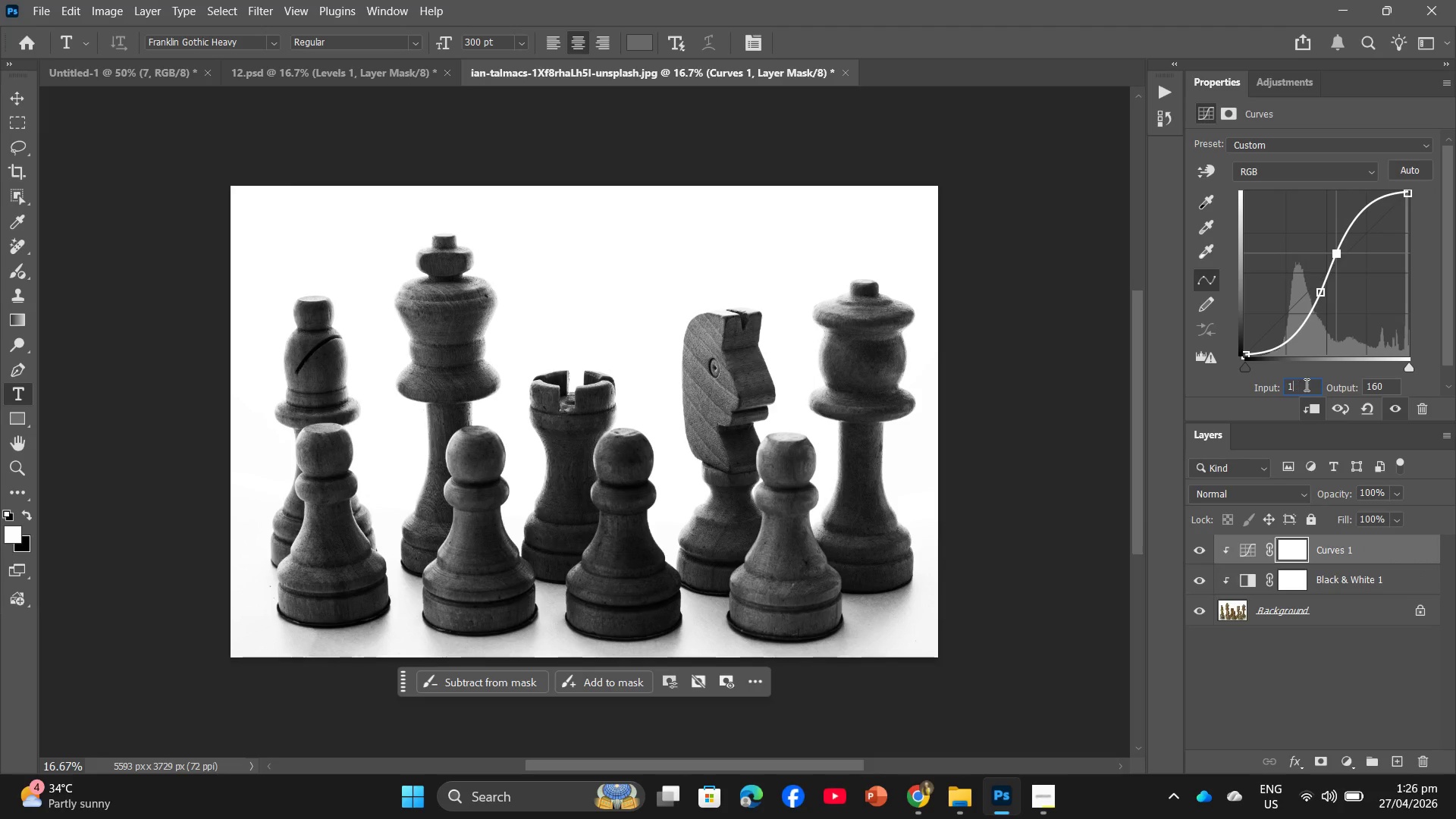 
key(Backspace)
 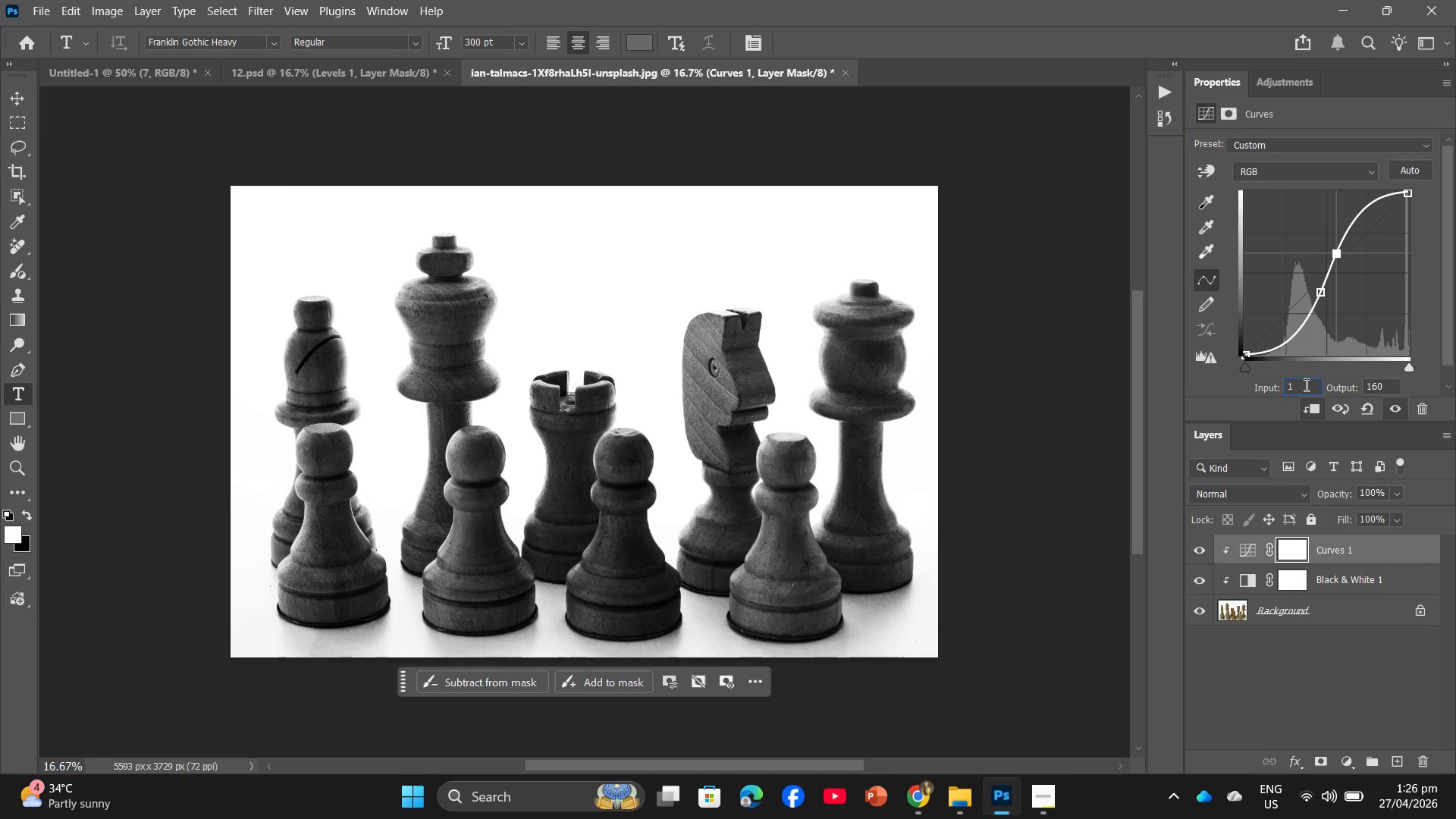 
key(Numpad5)
 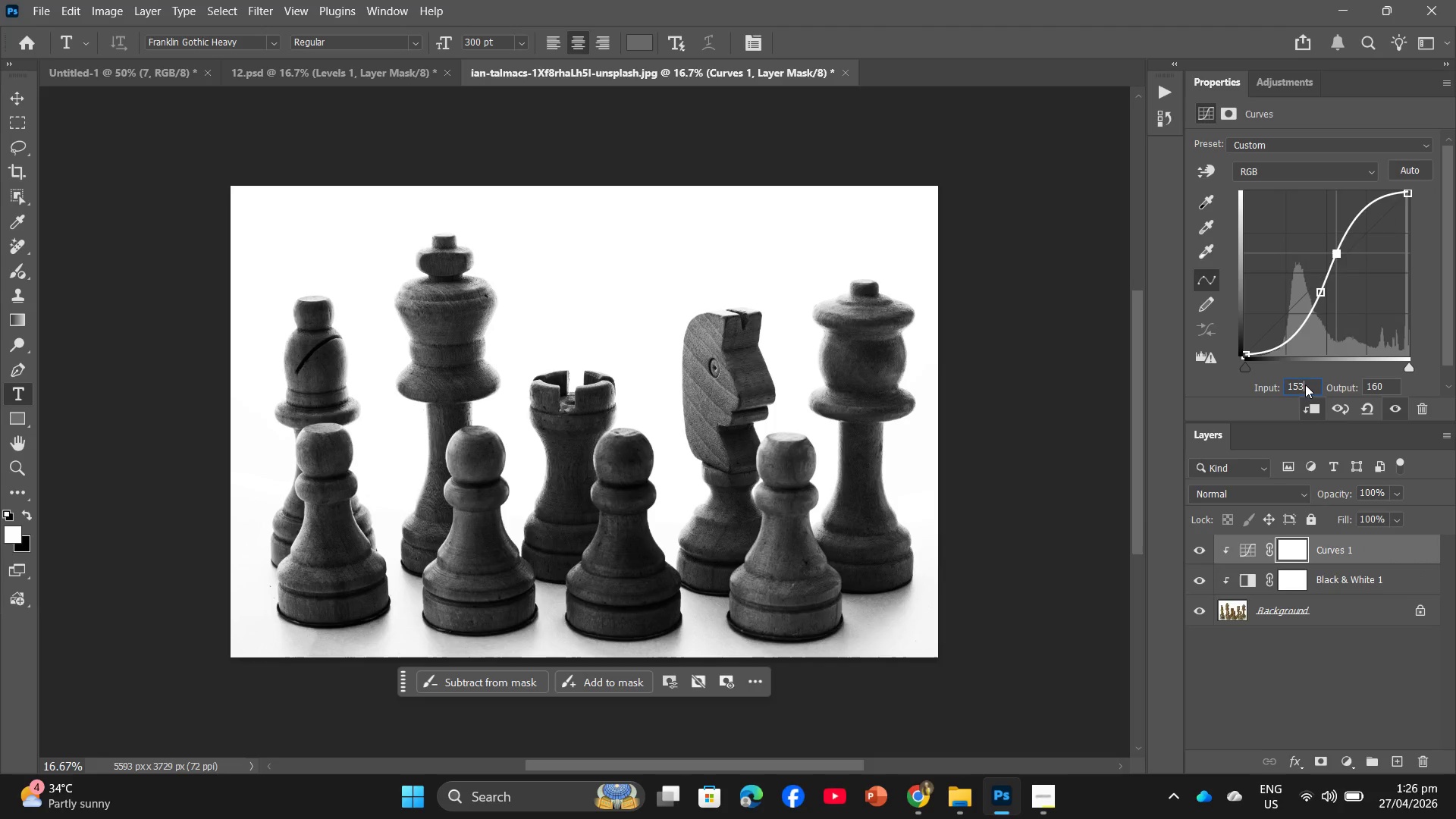 
key(Numpad3)
 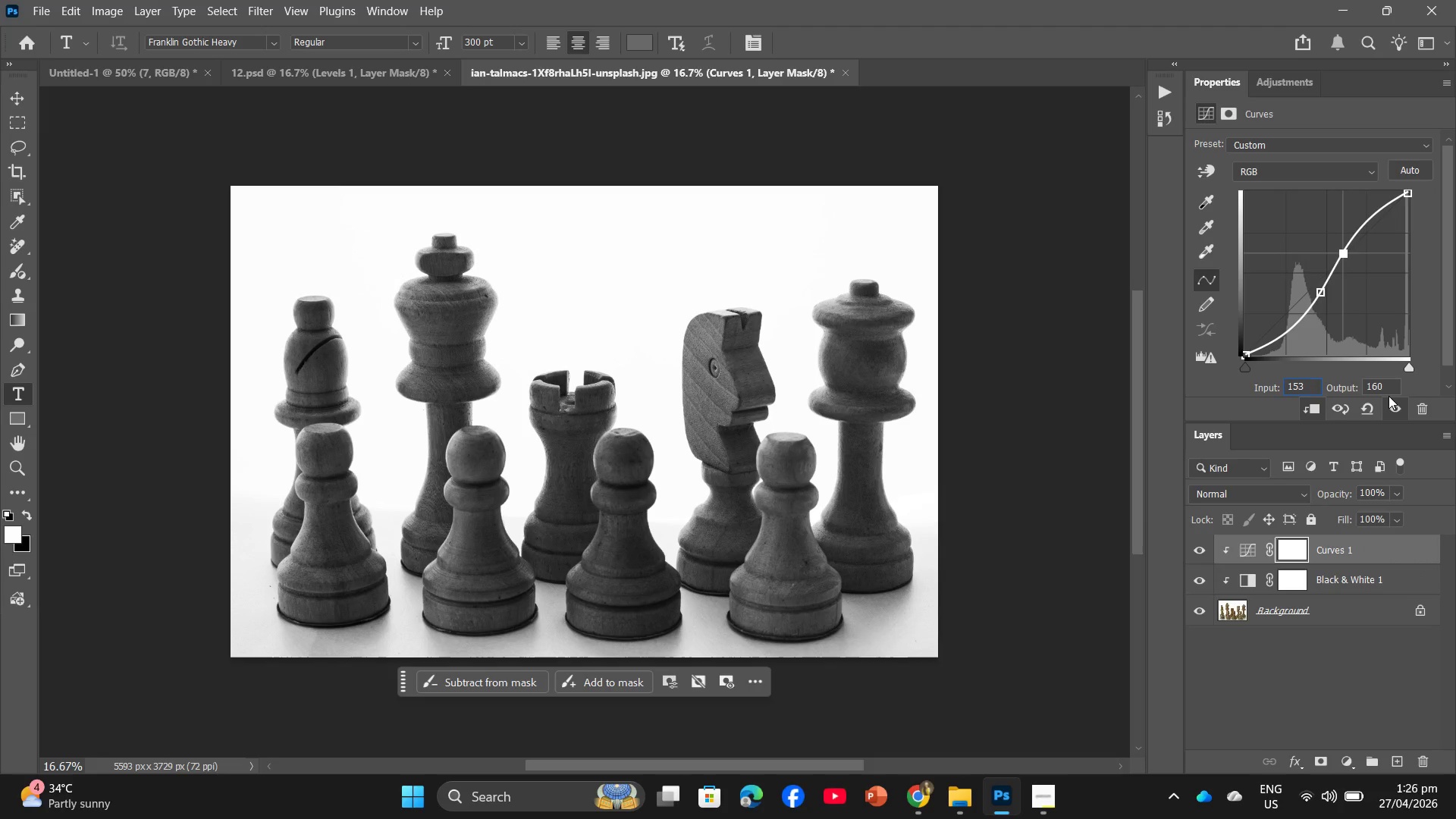 
left_click([1392, 385])
 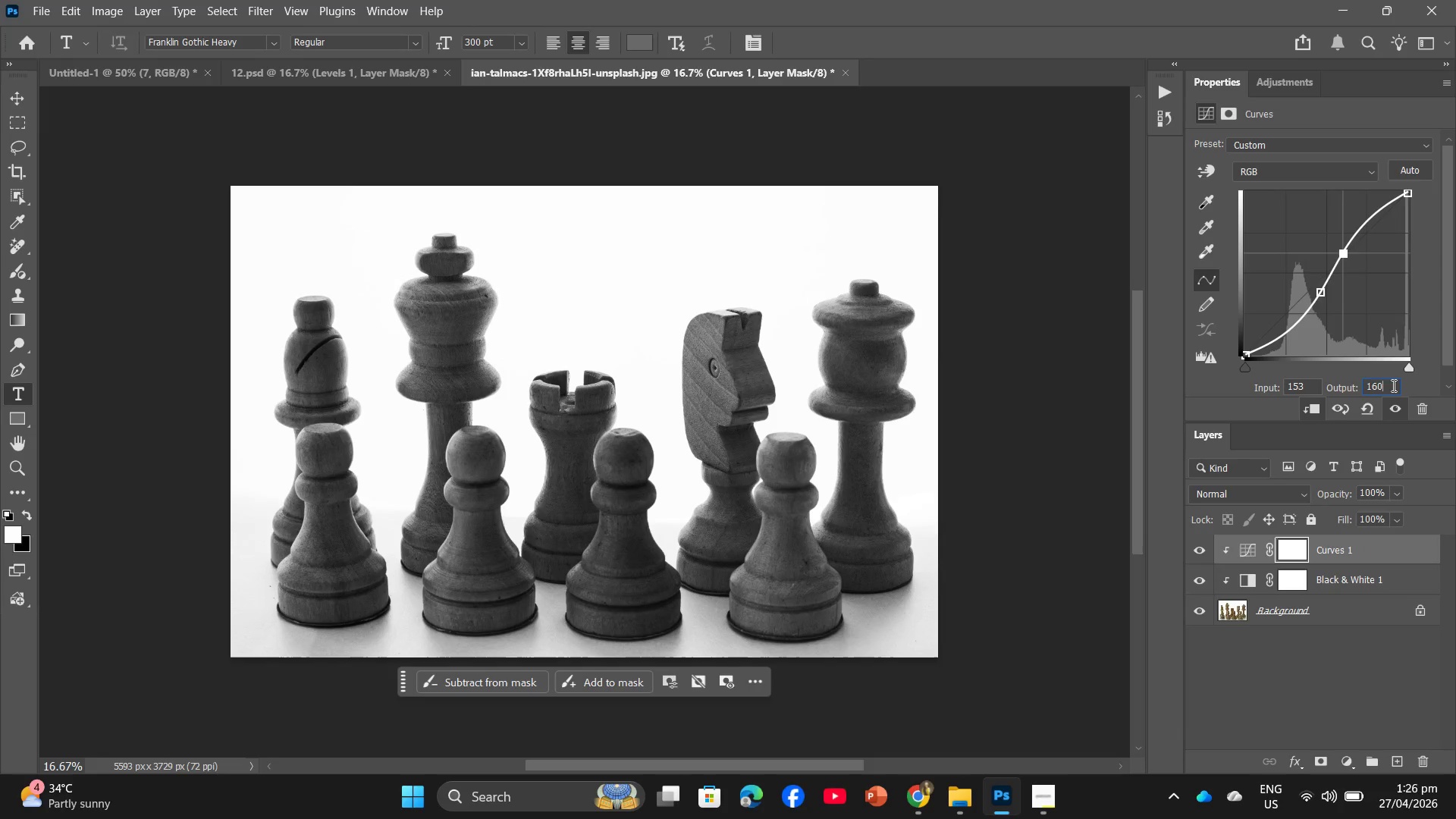 
key(Backspace)
 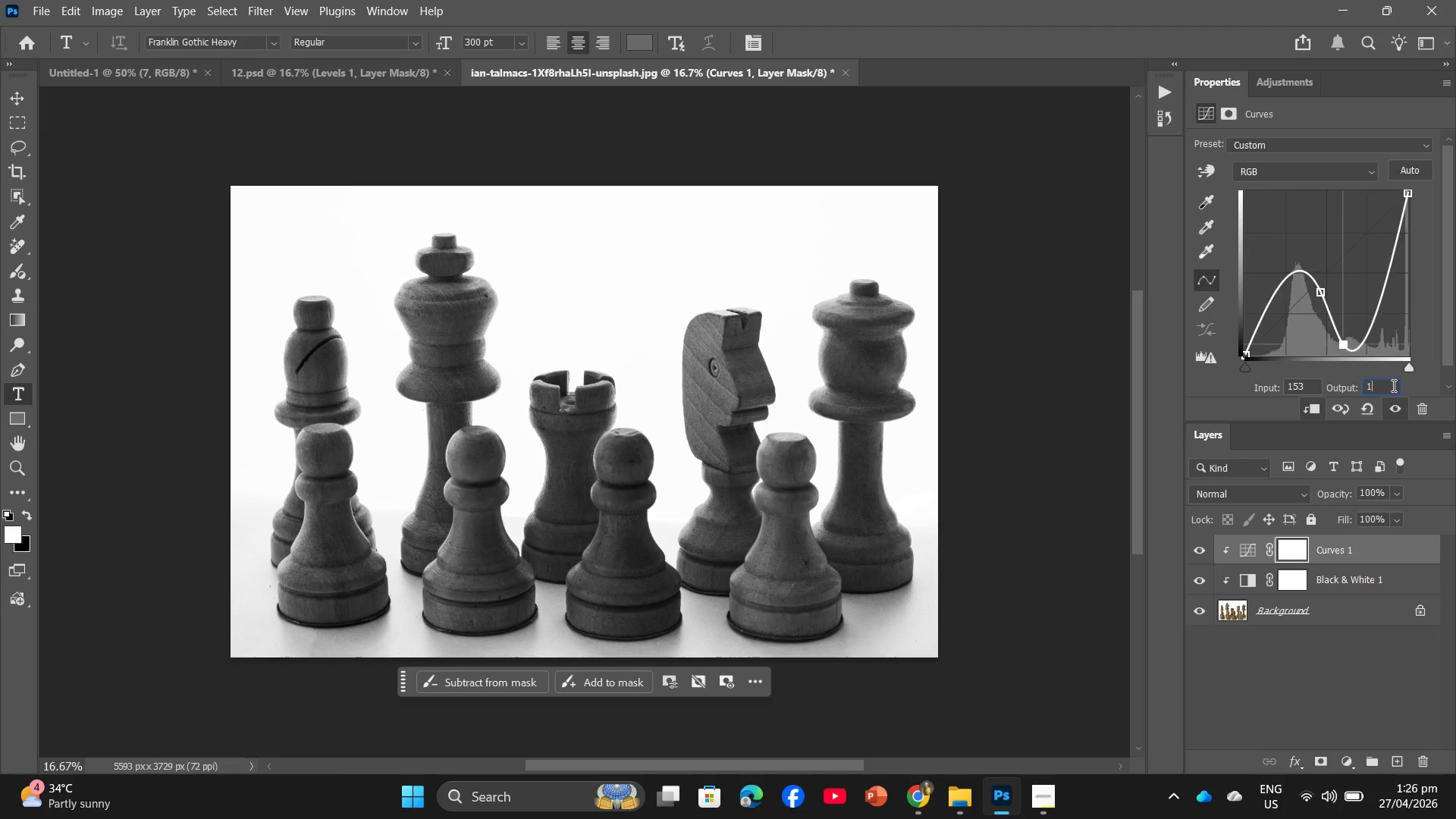 
key(Backspace)
 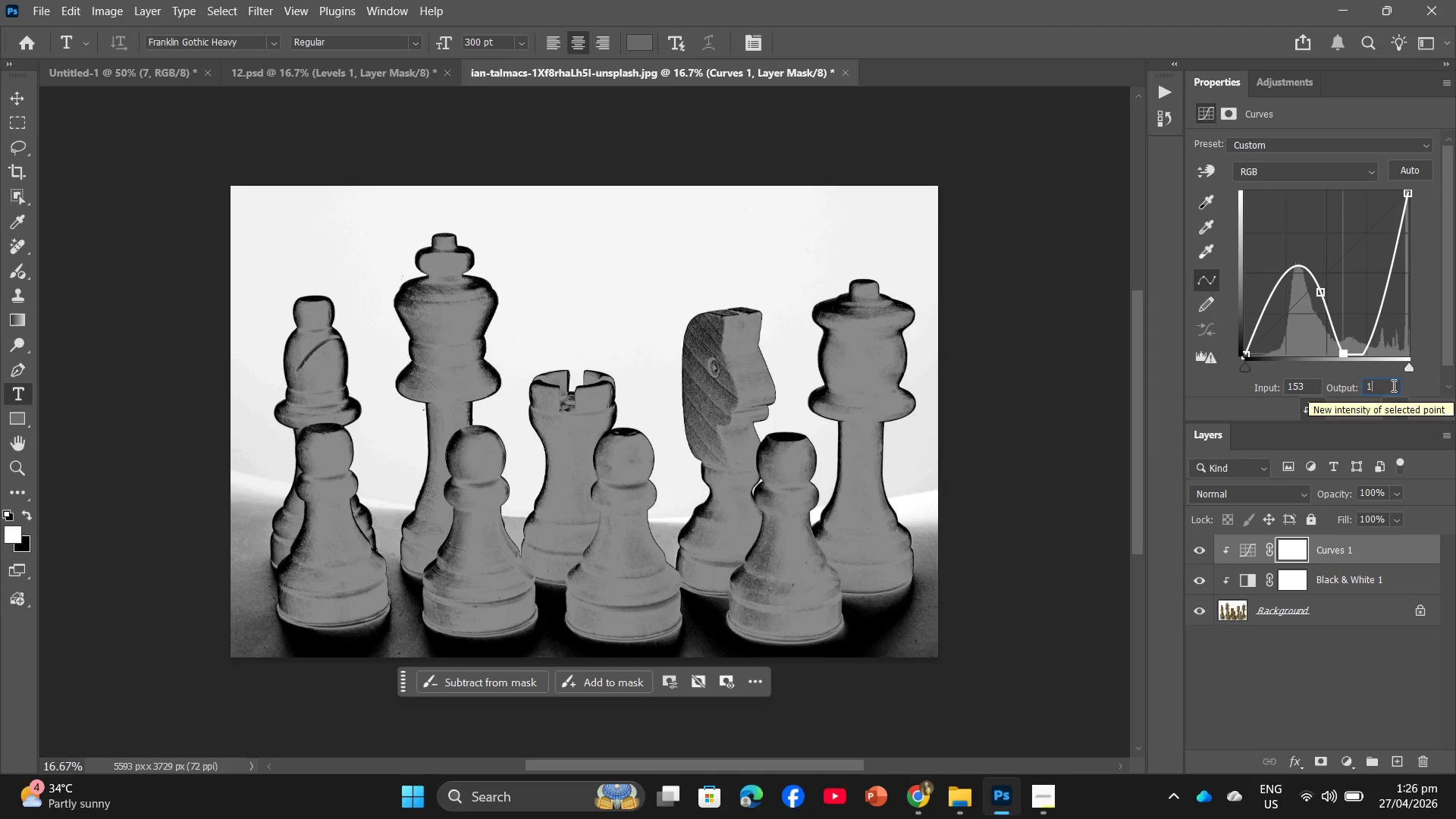 
key(Numpad4)
 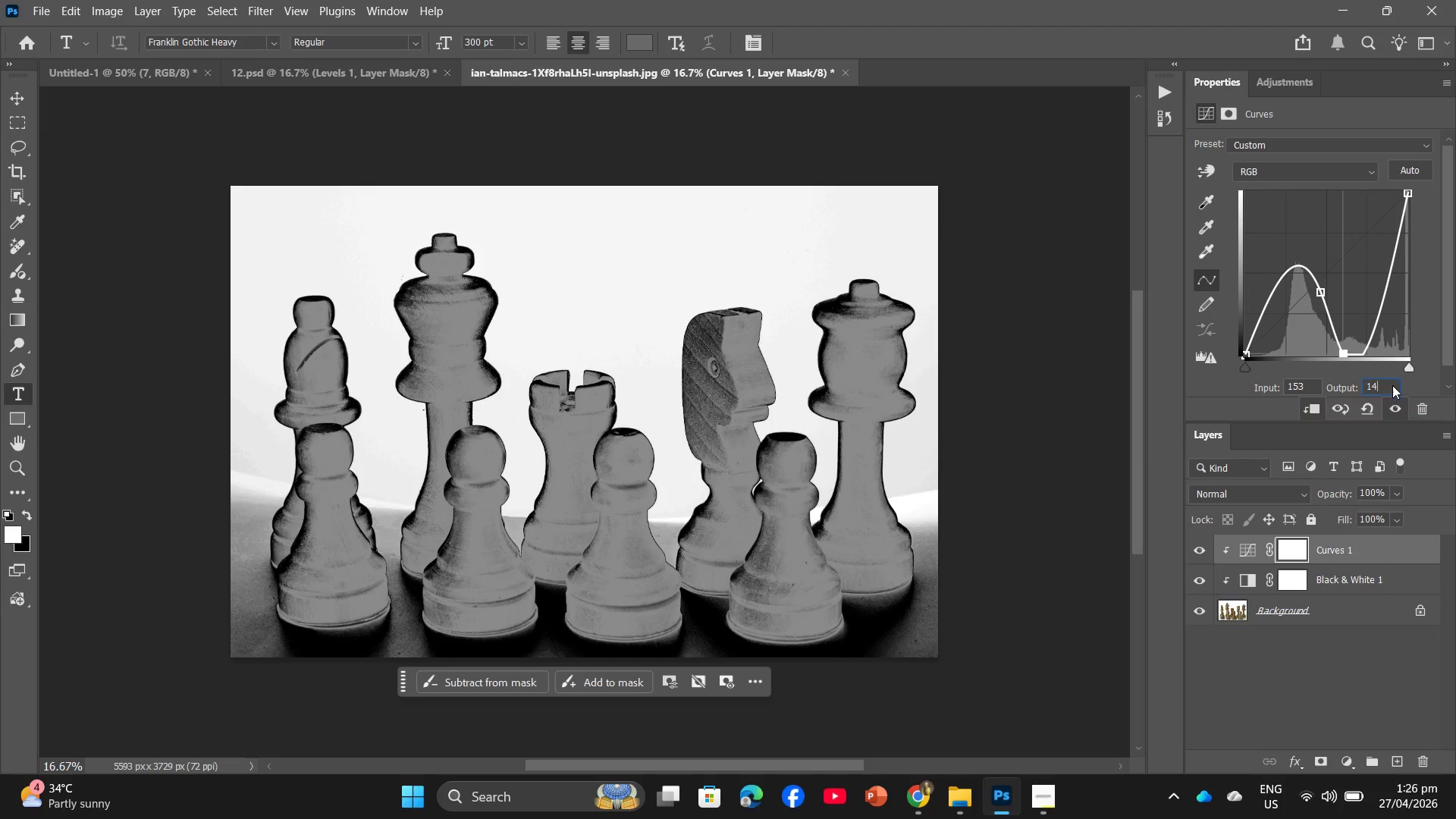 
key(Numpad8)
 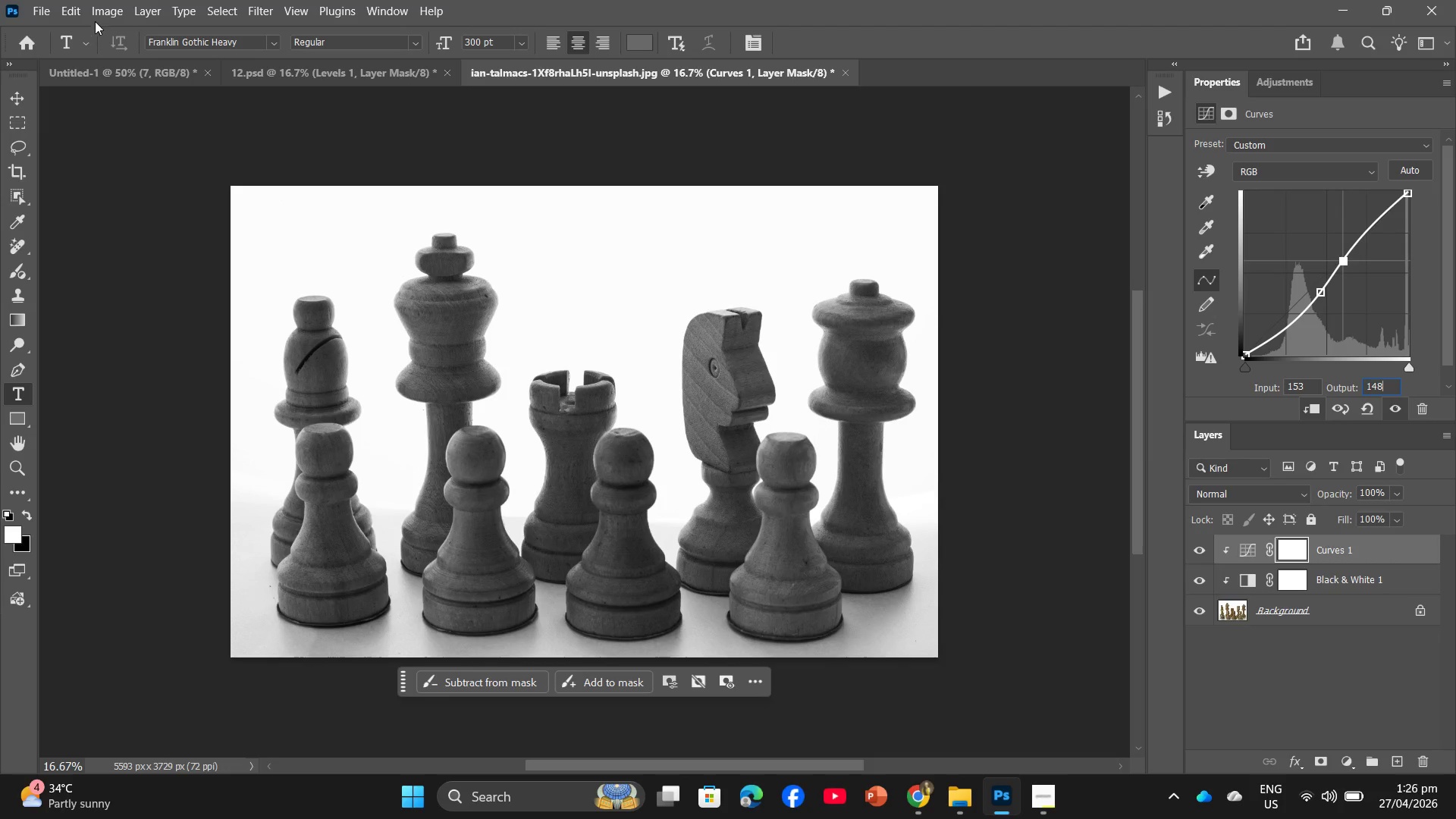 
left_click([73, 11])
 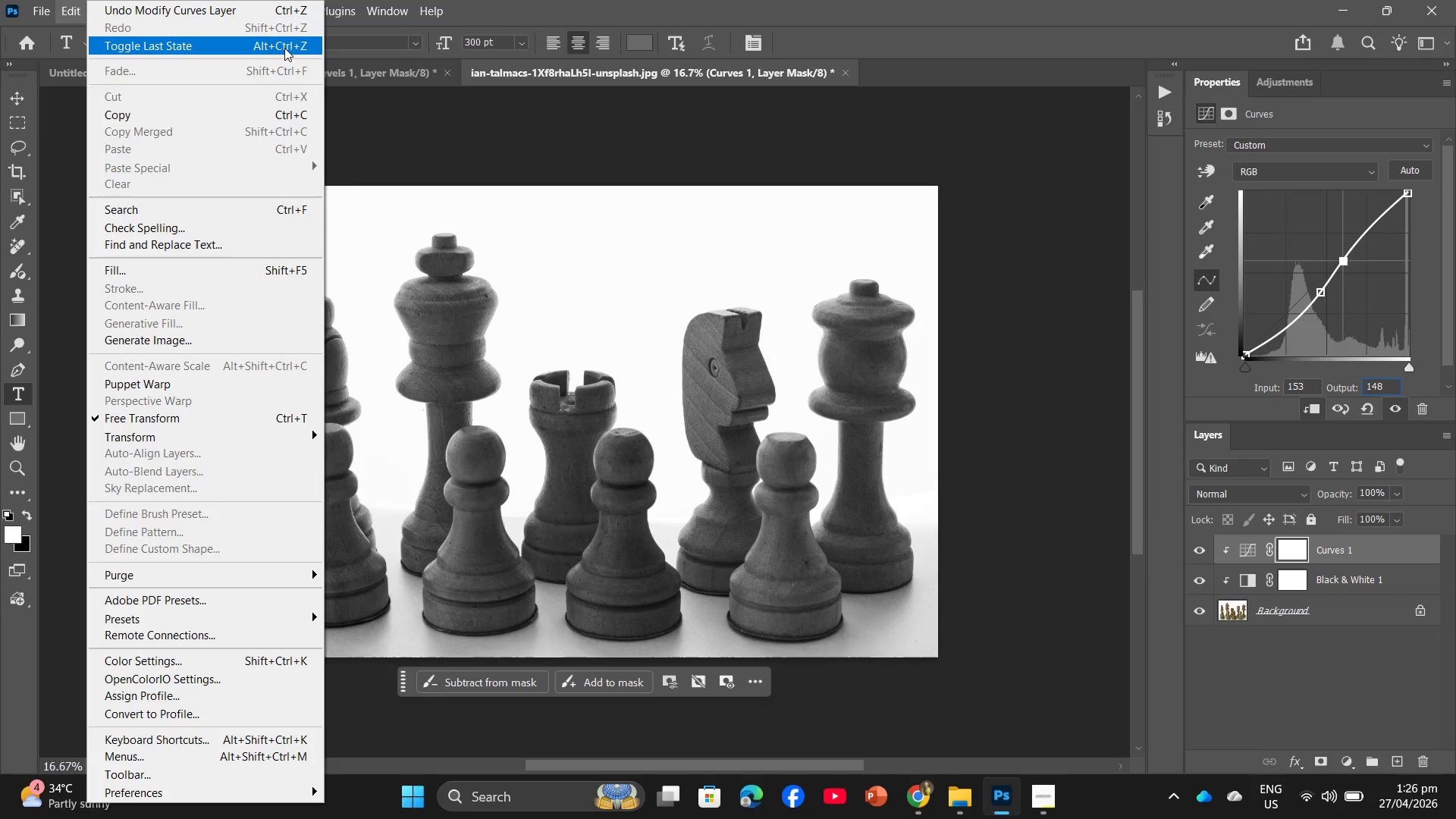 
left_click([375, 124])
 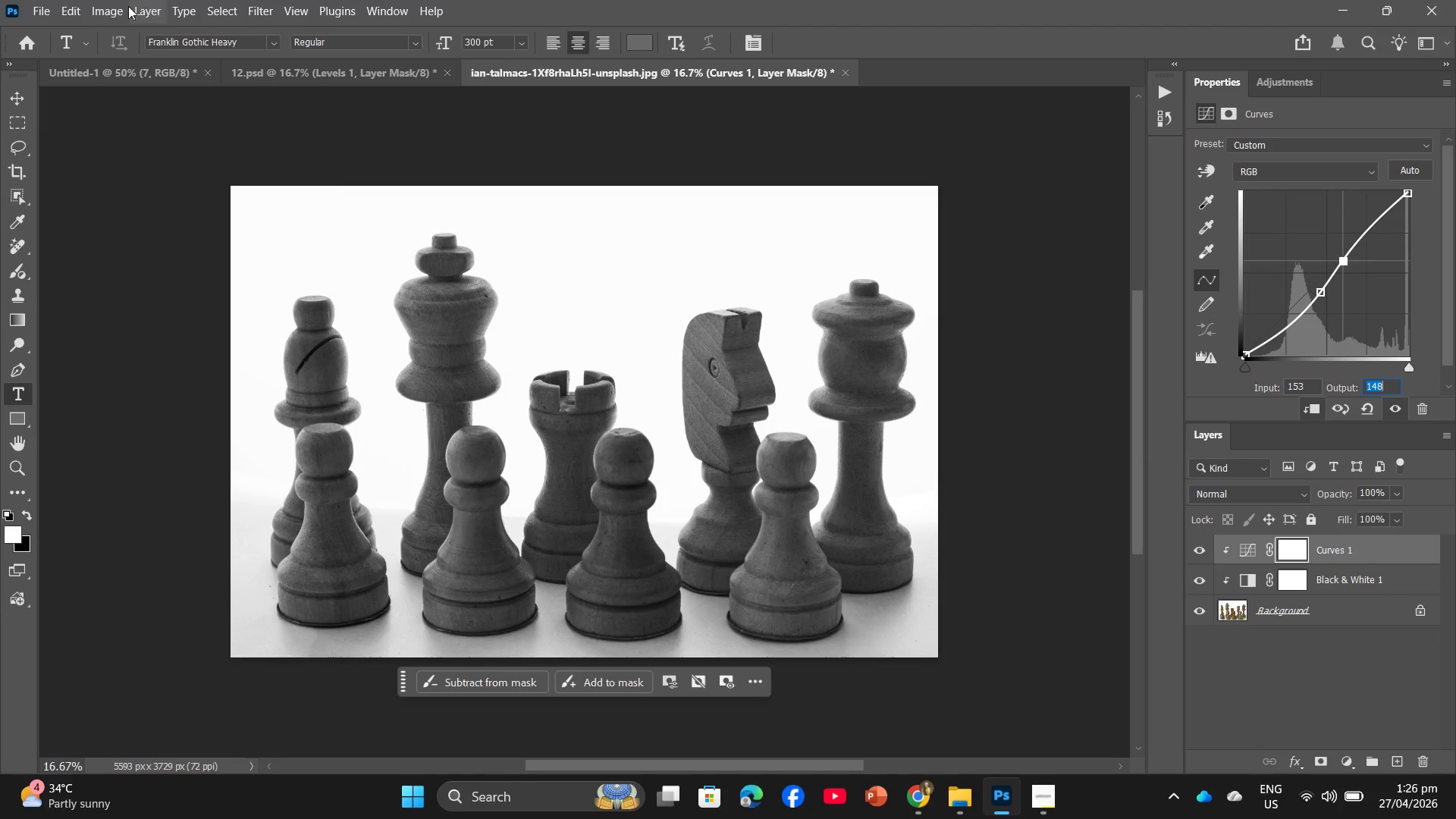 
left_click([105, 4])
 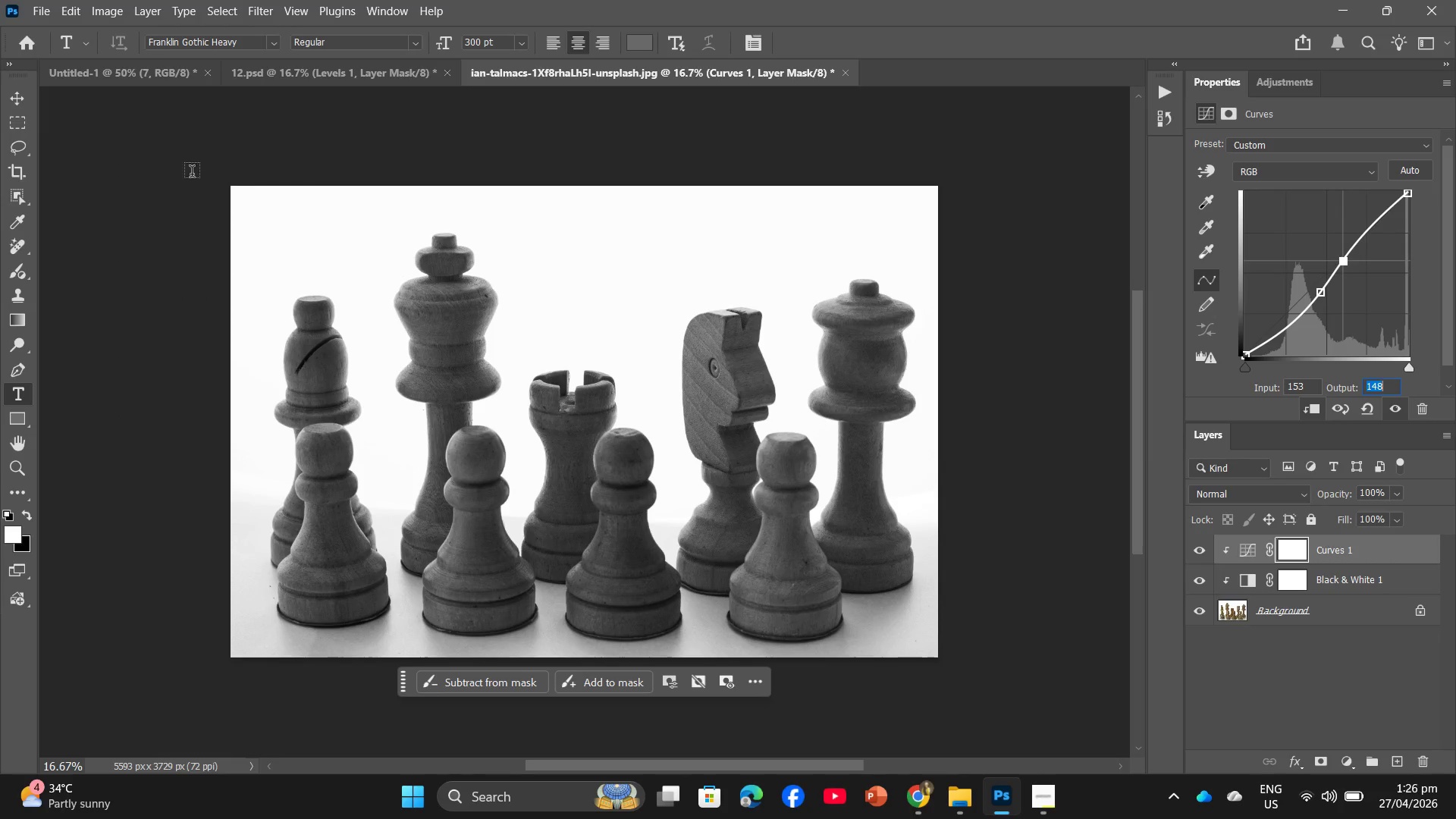 
left_click([140, 10])
 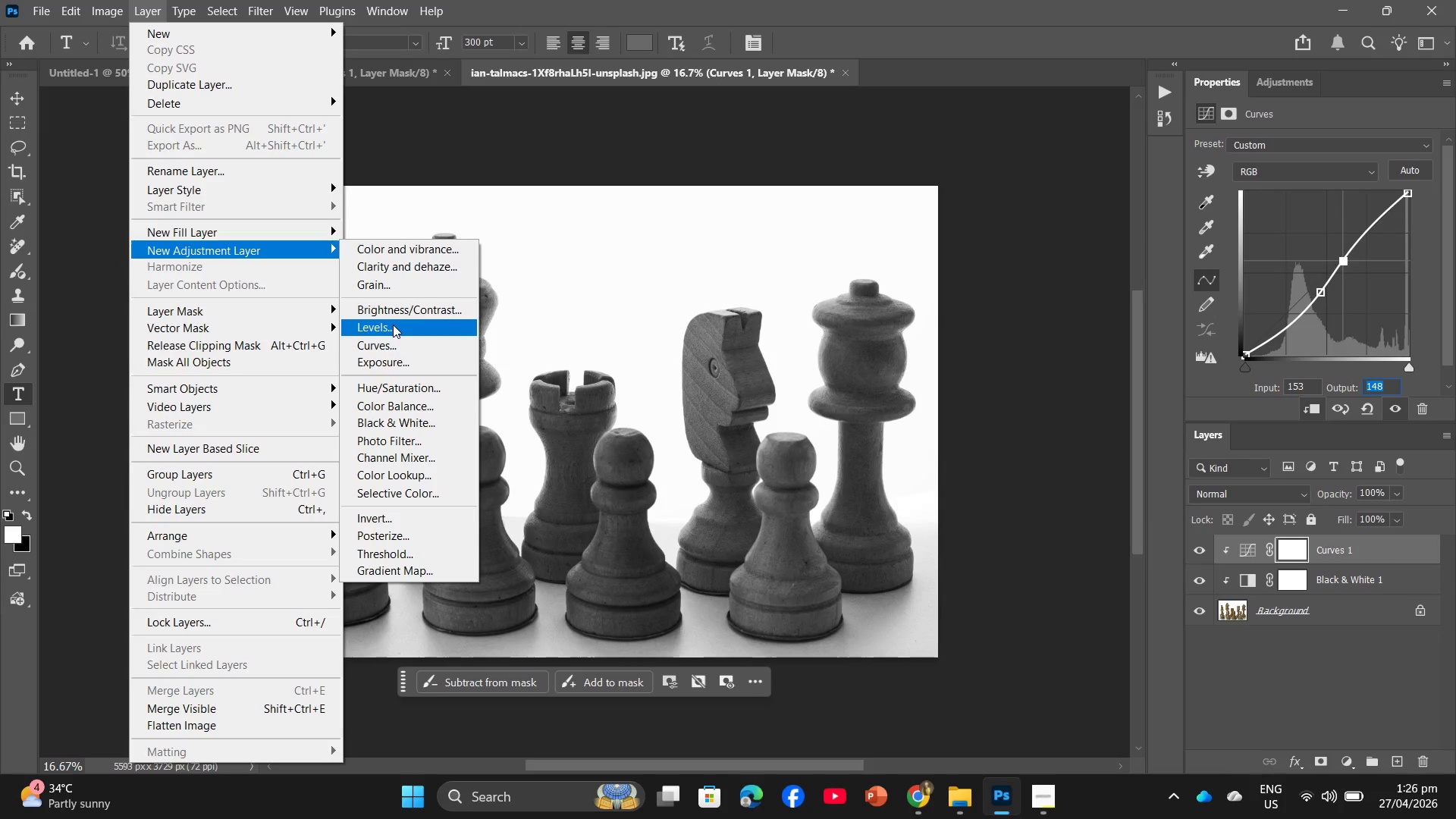 
left_click([393, 325])
 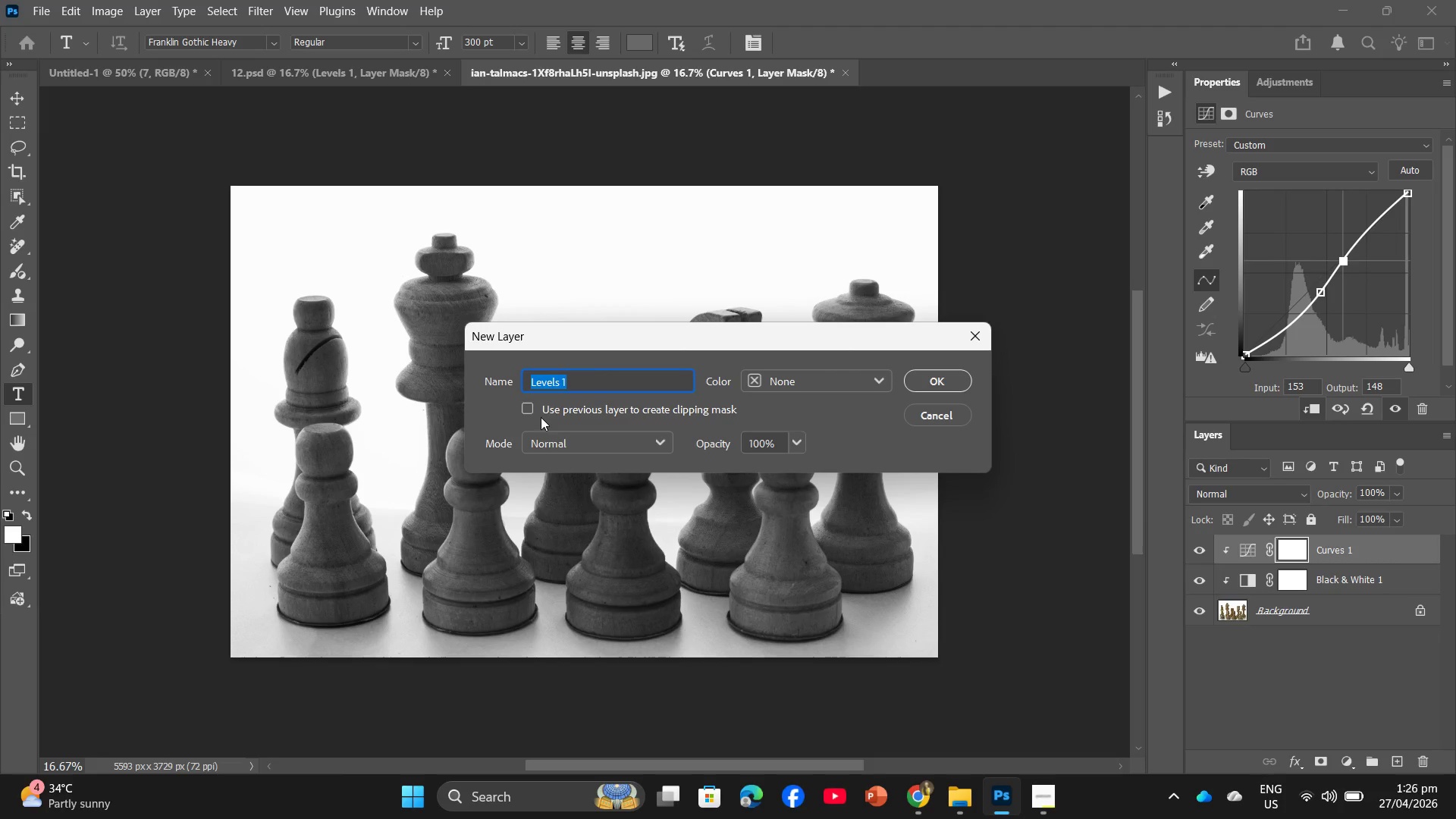 
left_click([525, 403])
 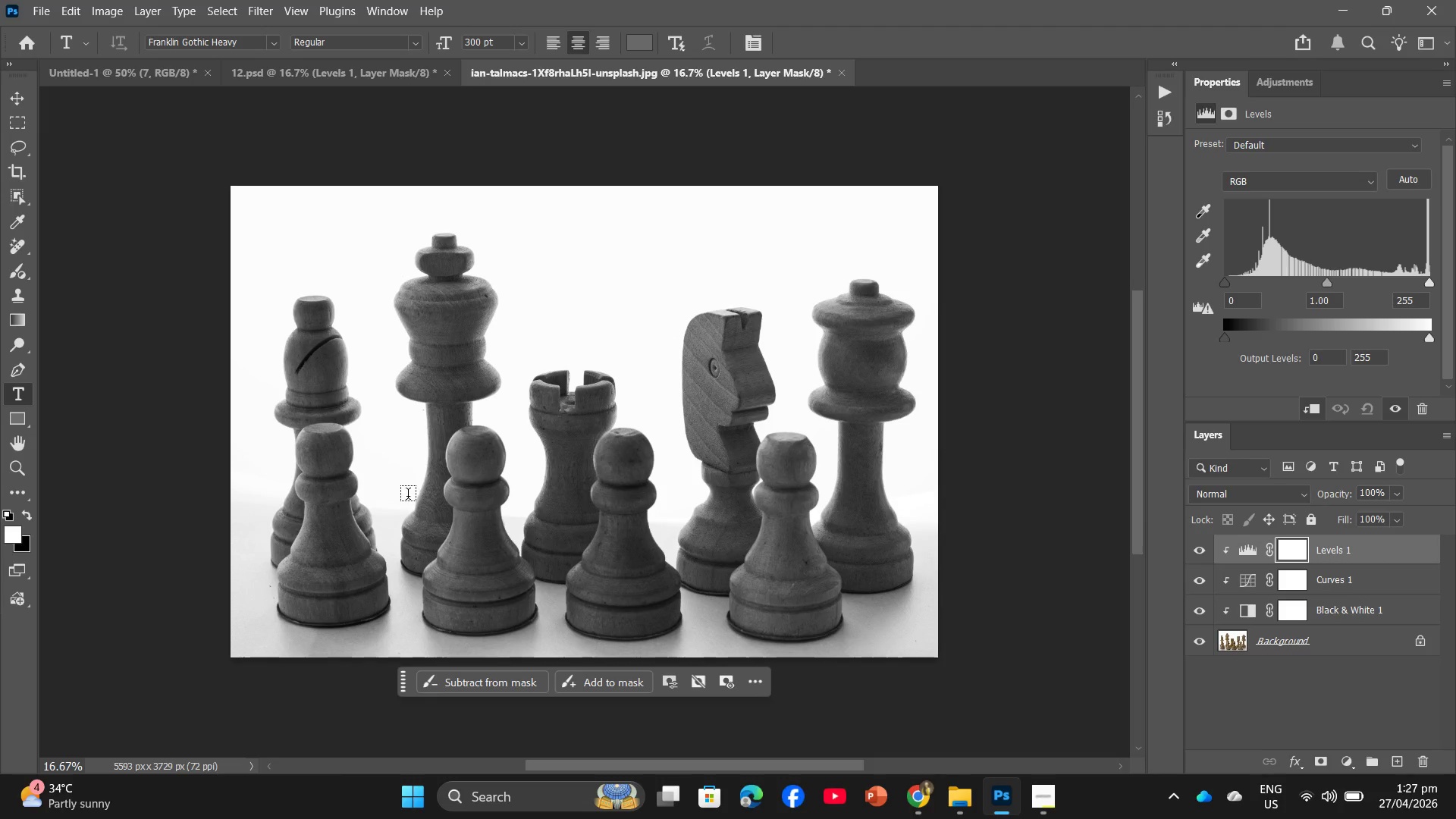 
wait(24.78)
 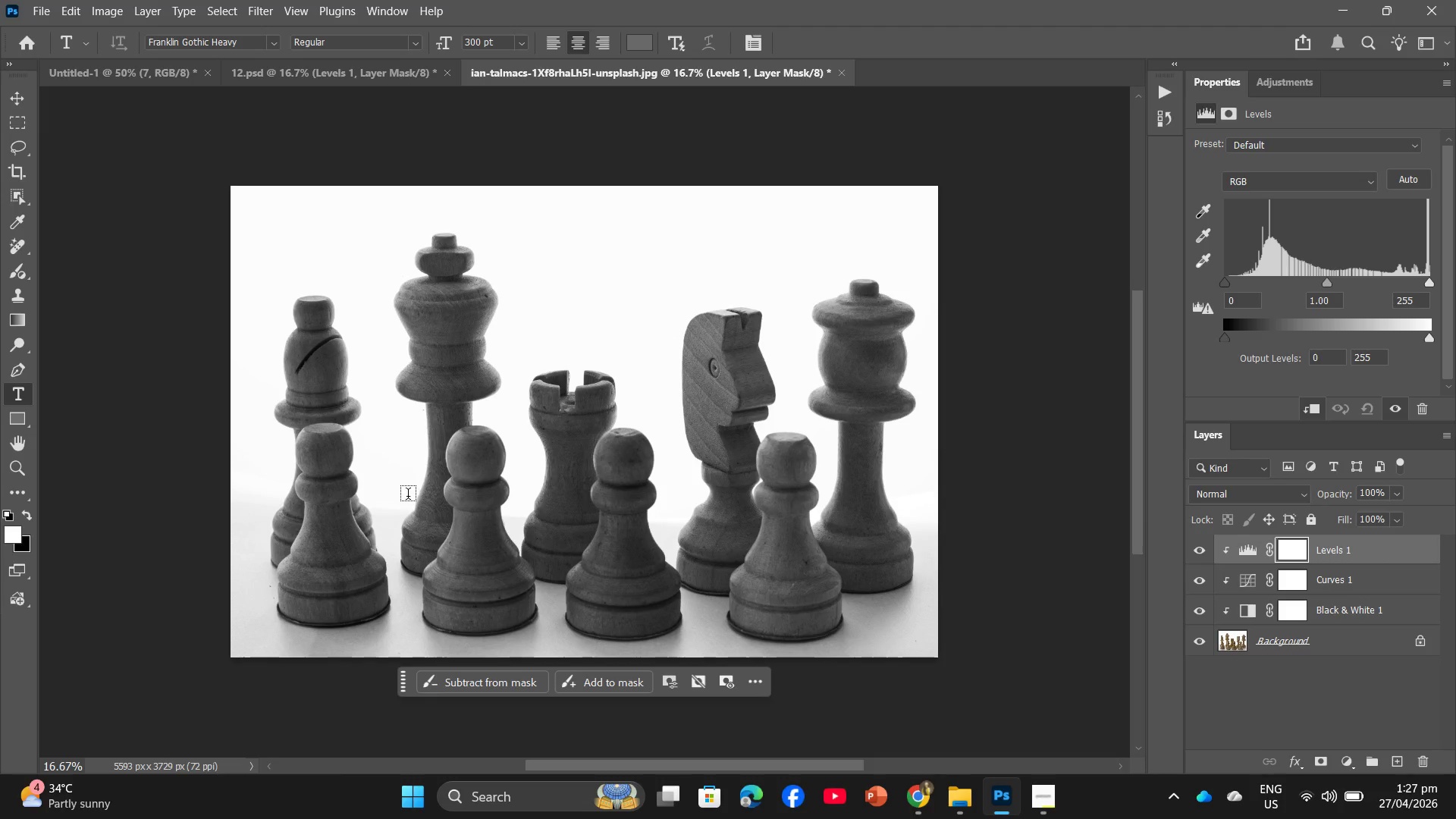 
left_click([1241, 306])
 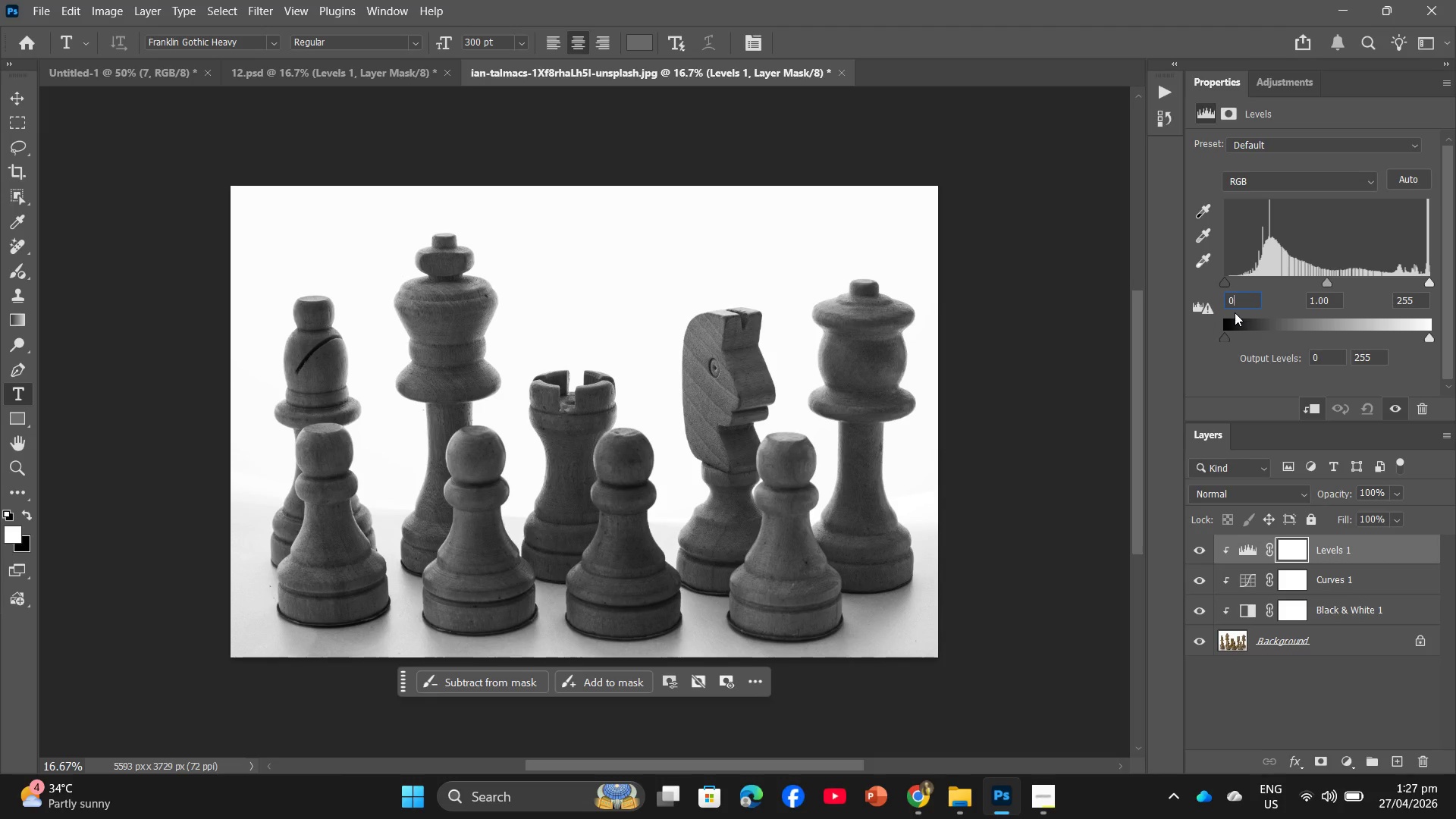 
key(Backspace)
 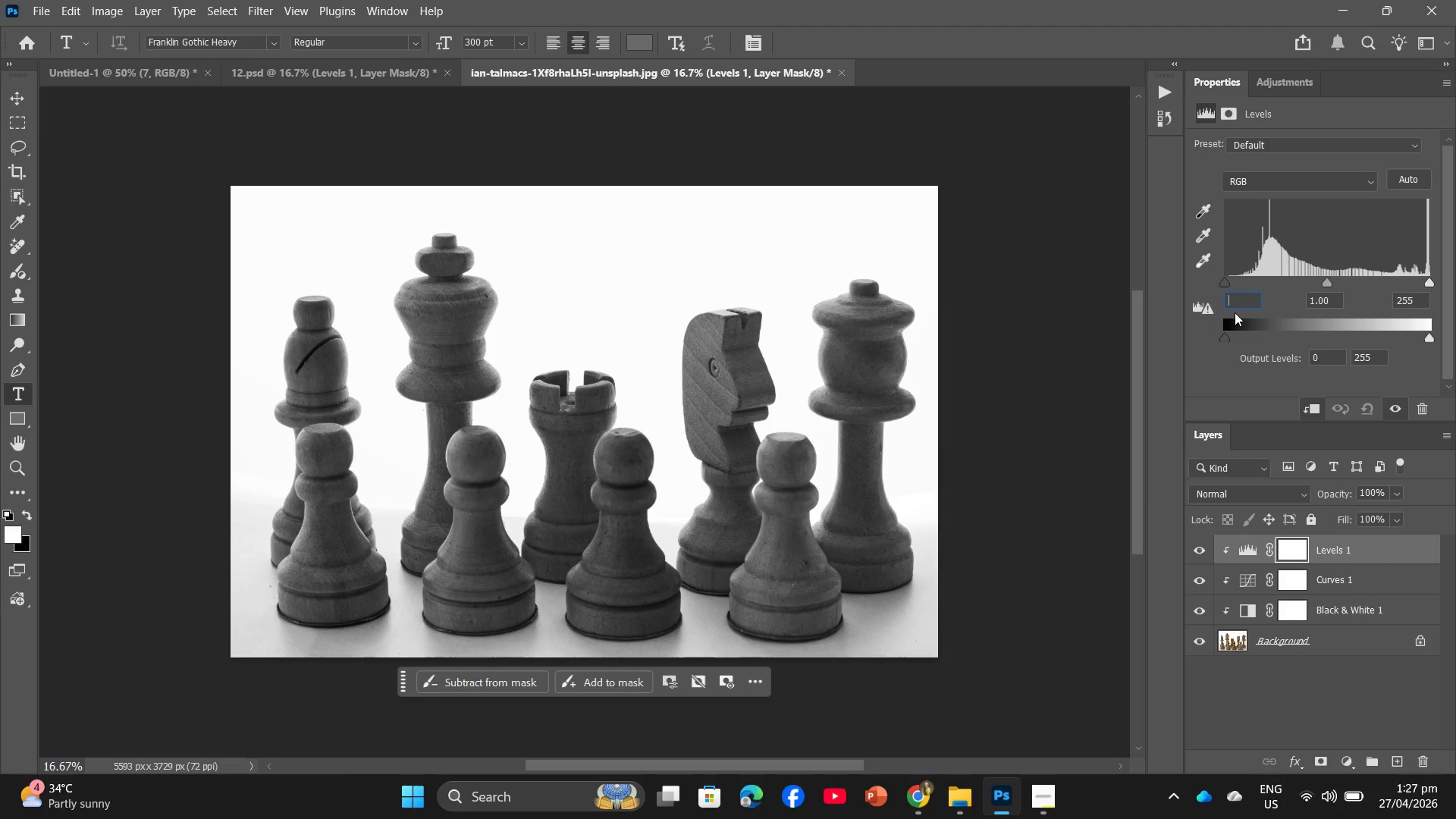 
key(Numpad1)
 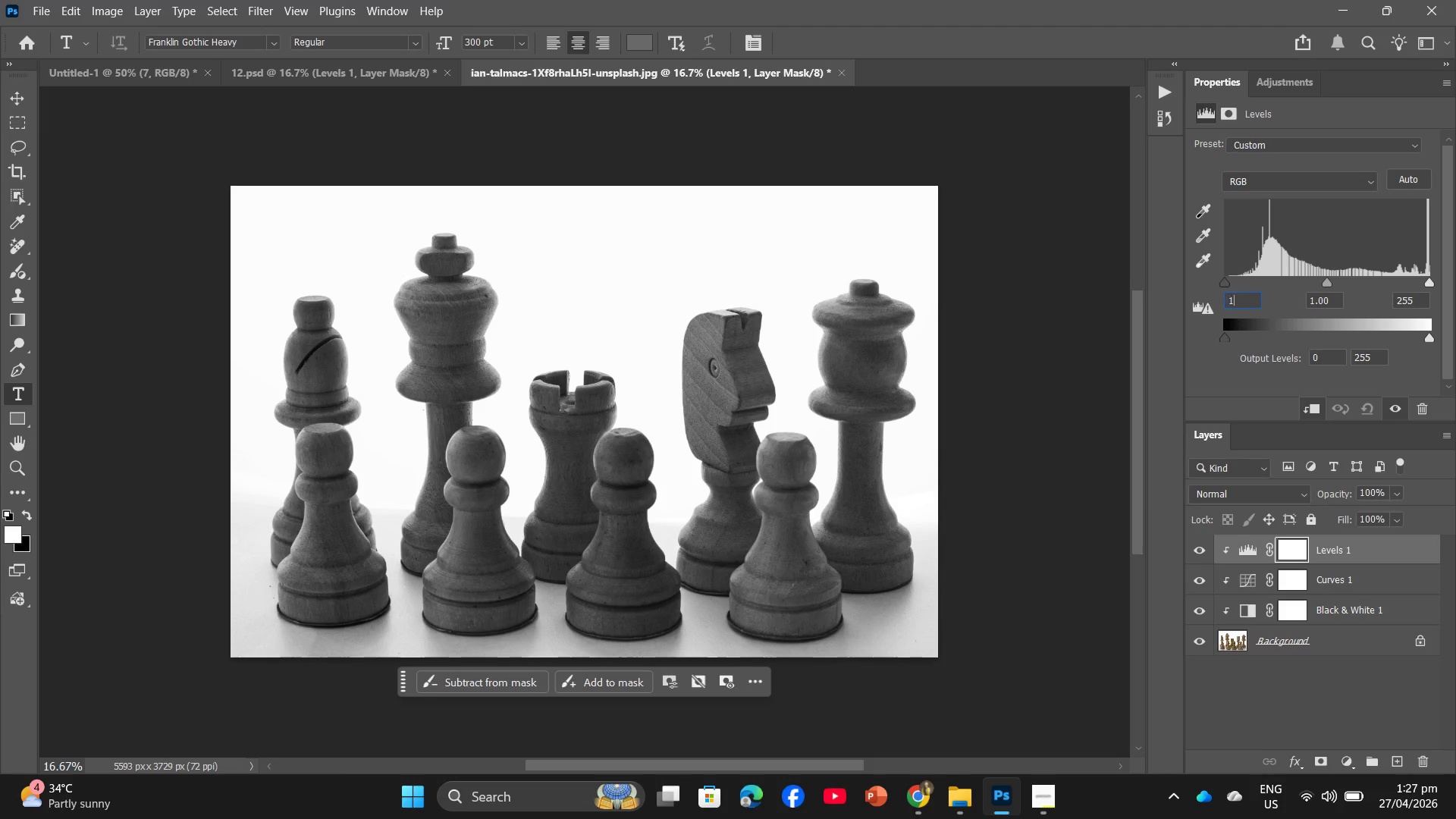 
key(Numpad0)
 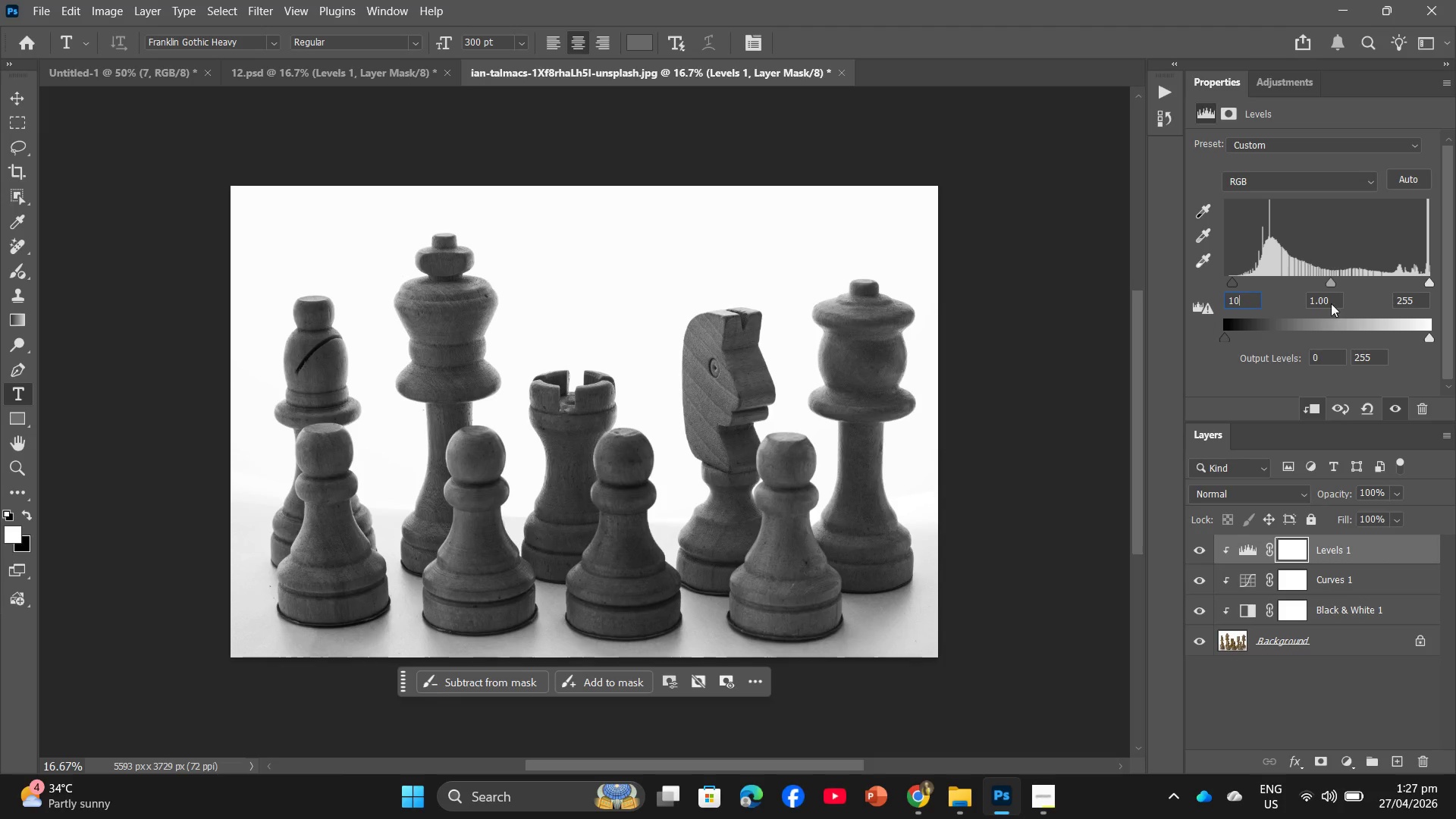 
left_click_drag(start_coordinate=[1331, 302], to_coordinate=[1276, 308])
 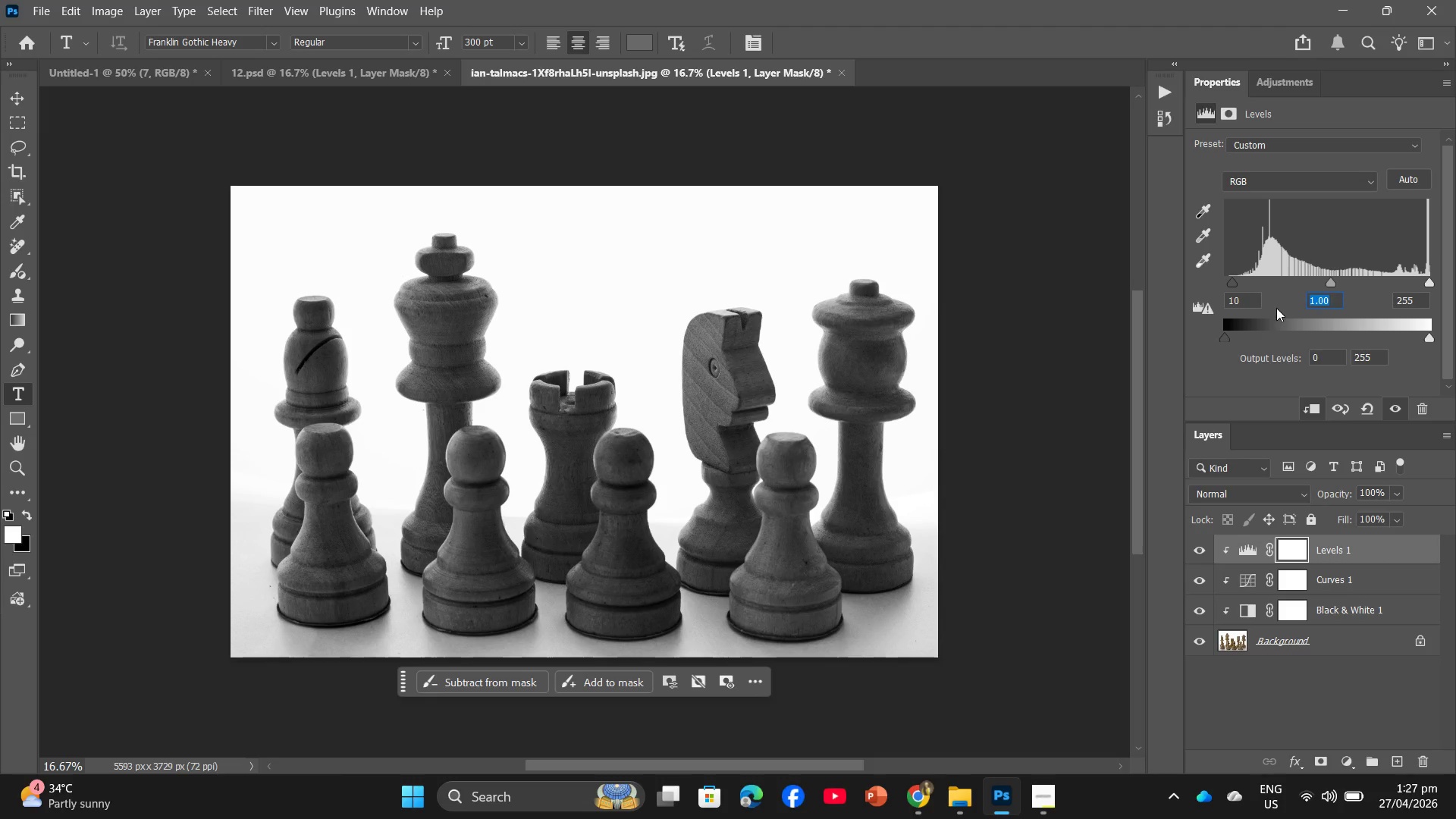 
key(Numpad0)
 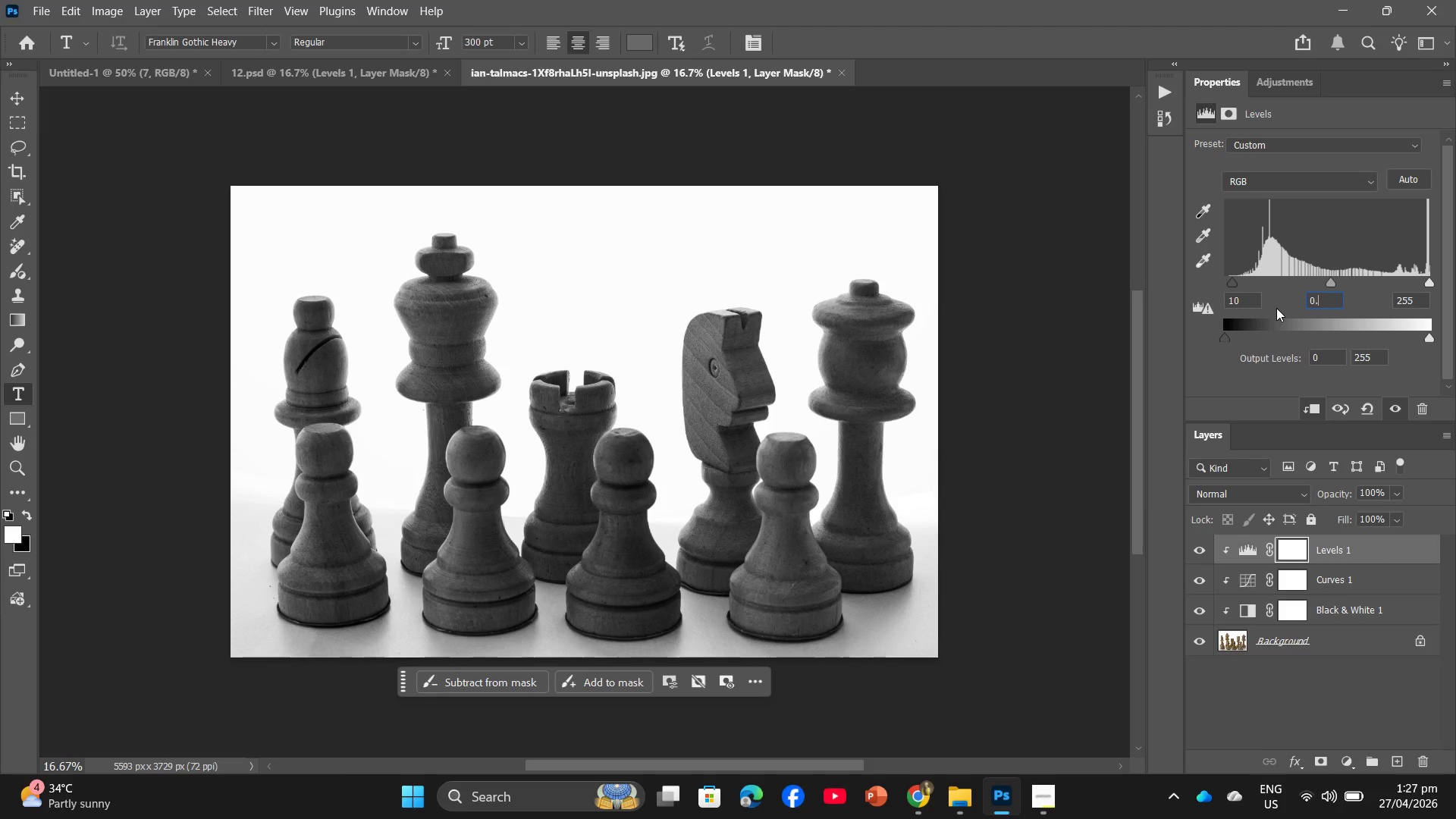 
key(NumpadDecimal)
 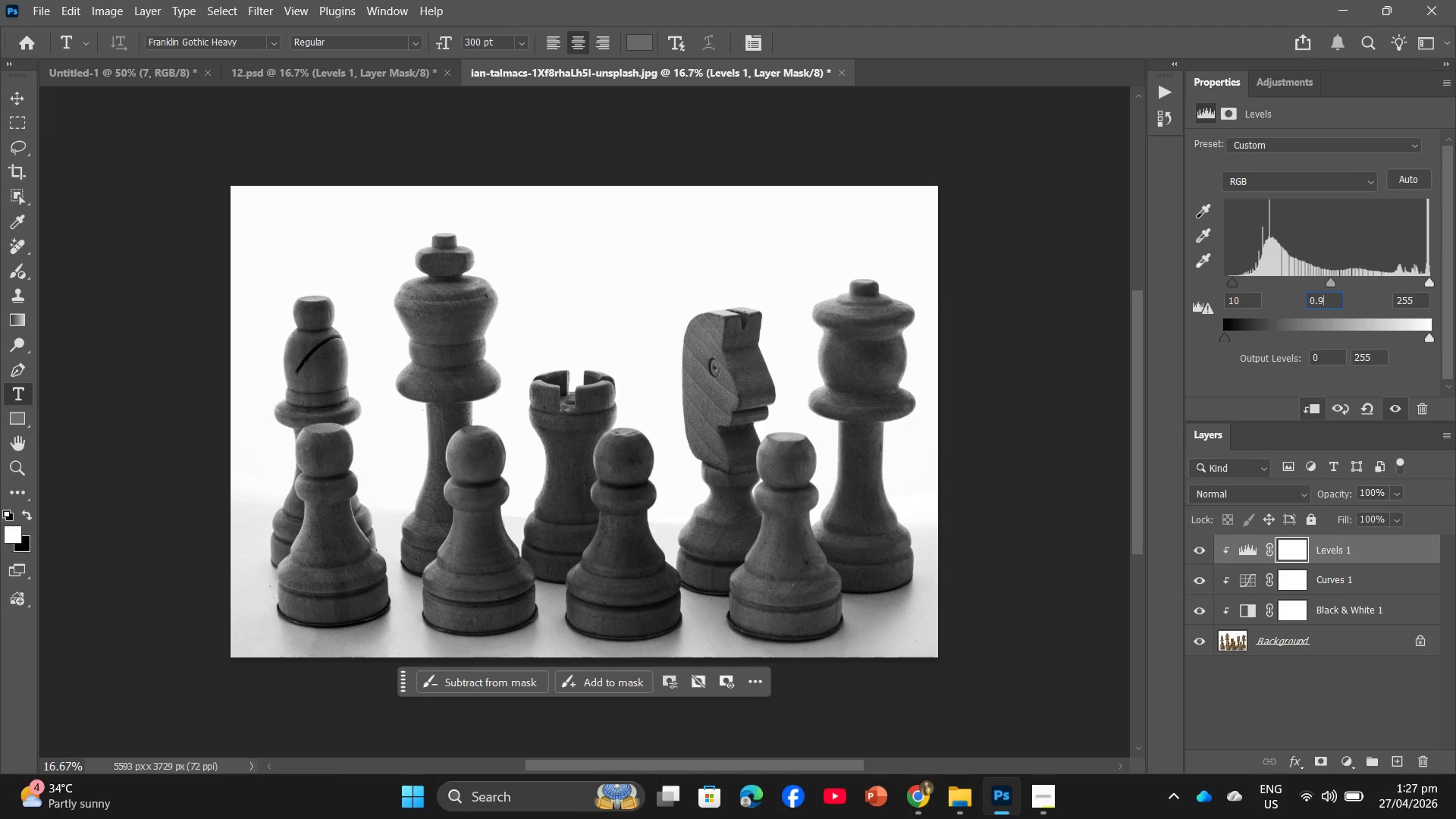 
key(Numpad9)
 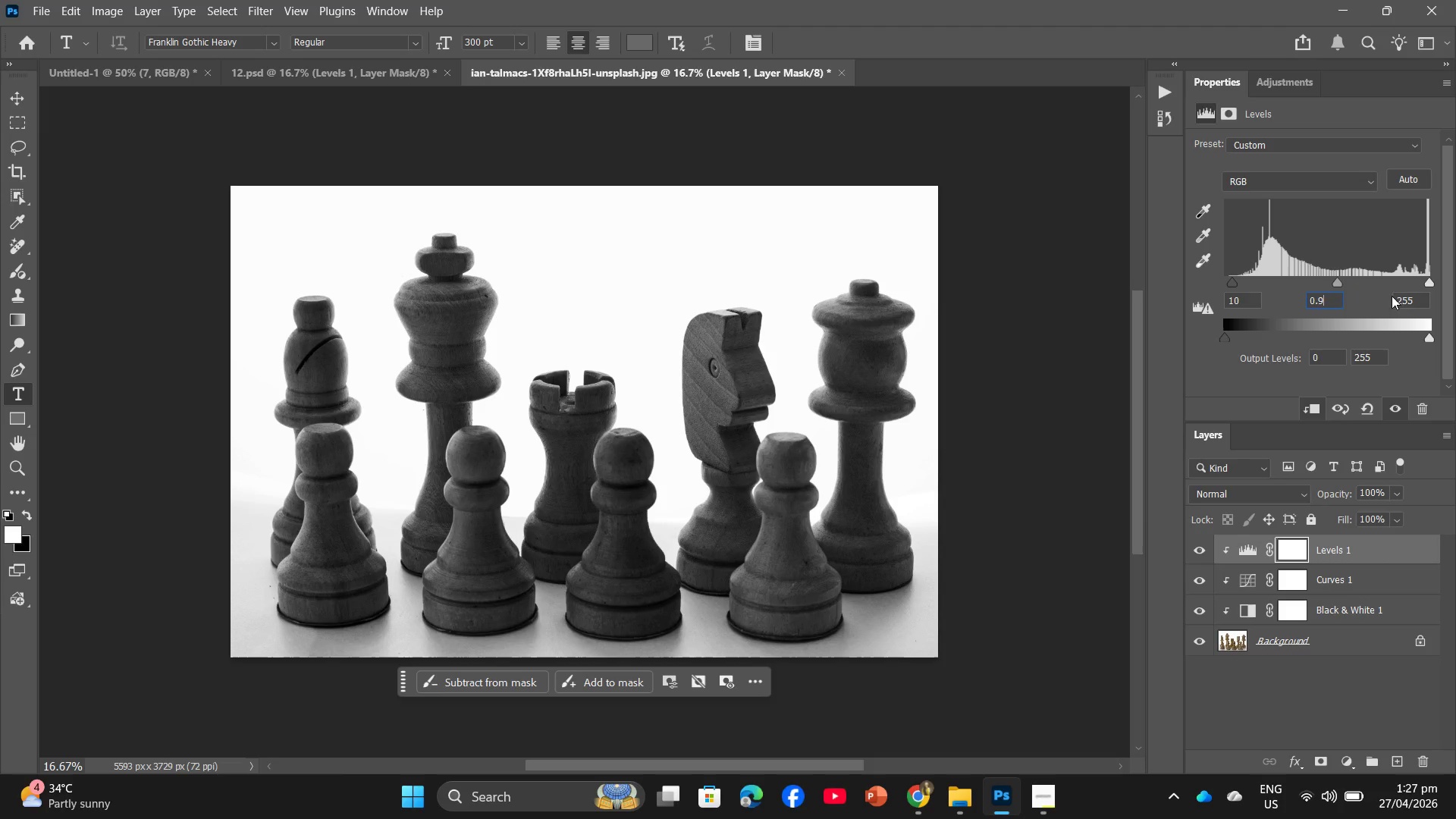 
left_click([1415, 296])
 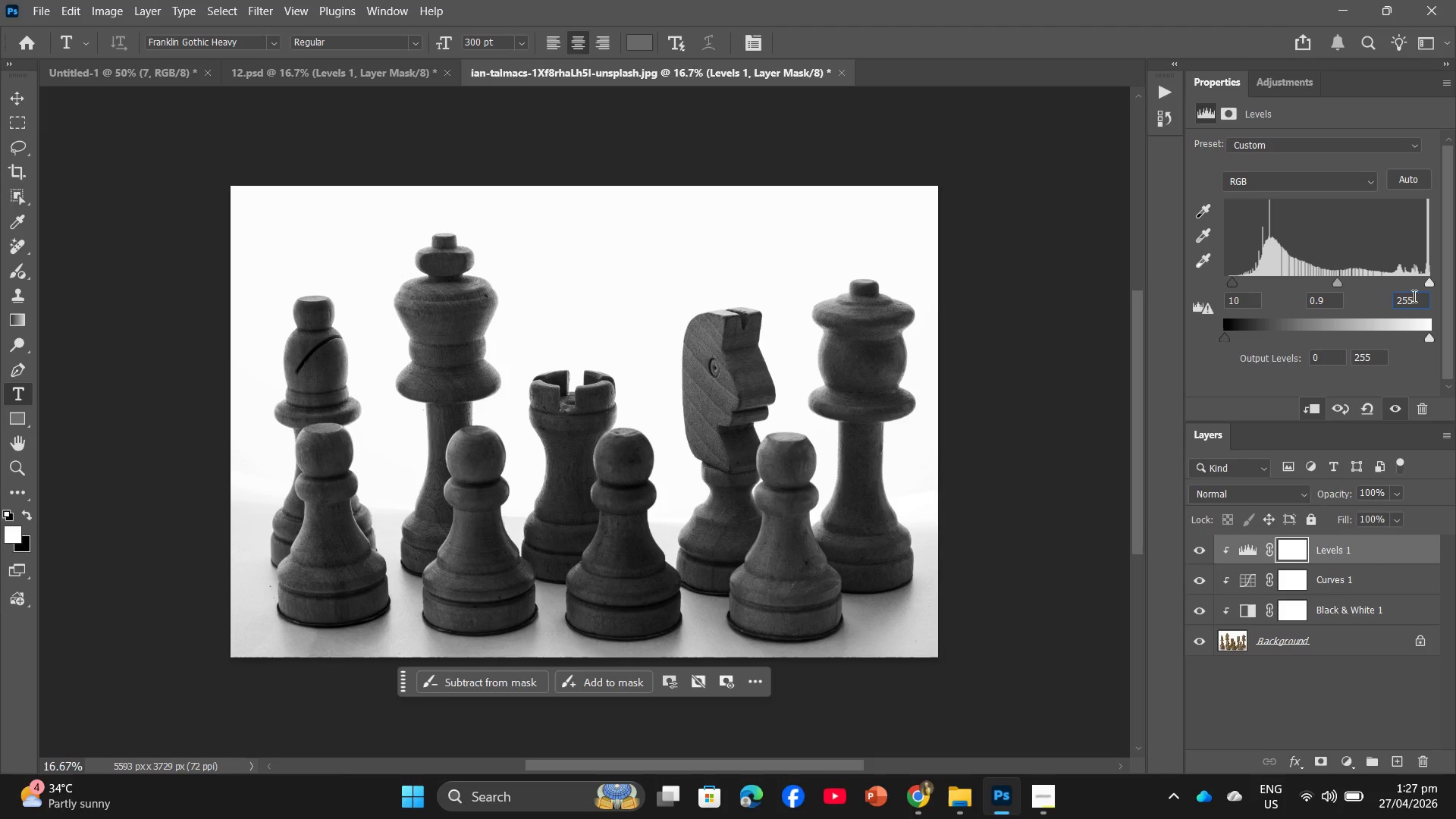 
key(Backspace)
 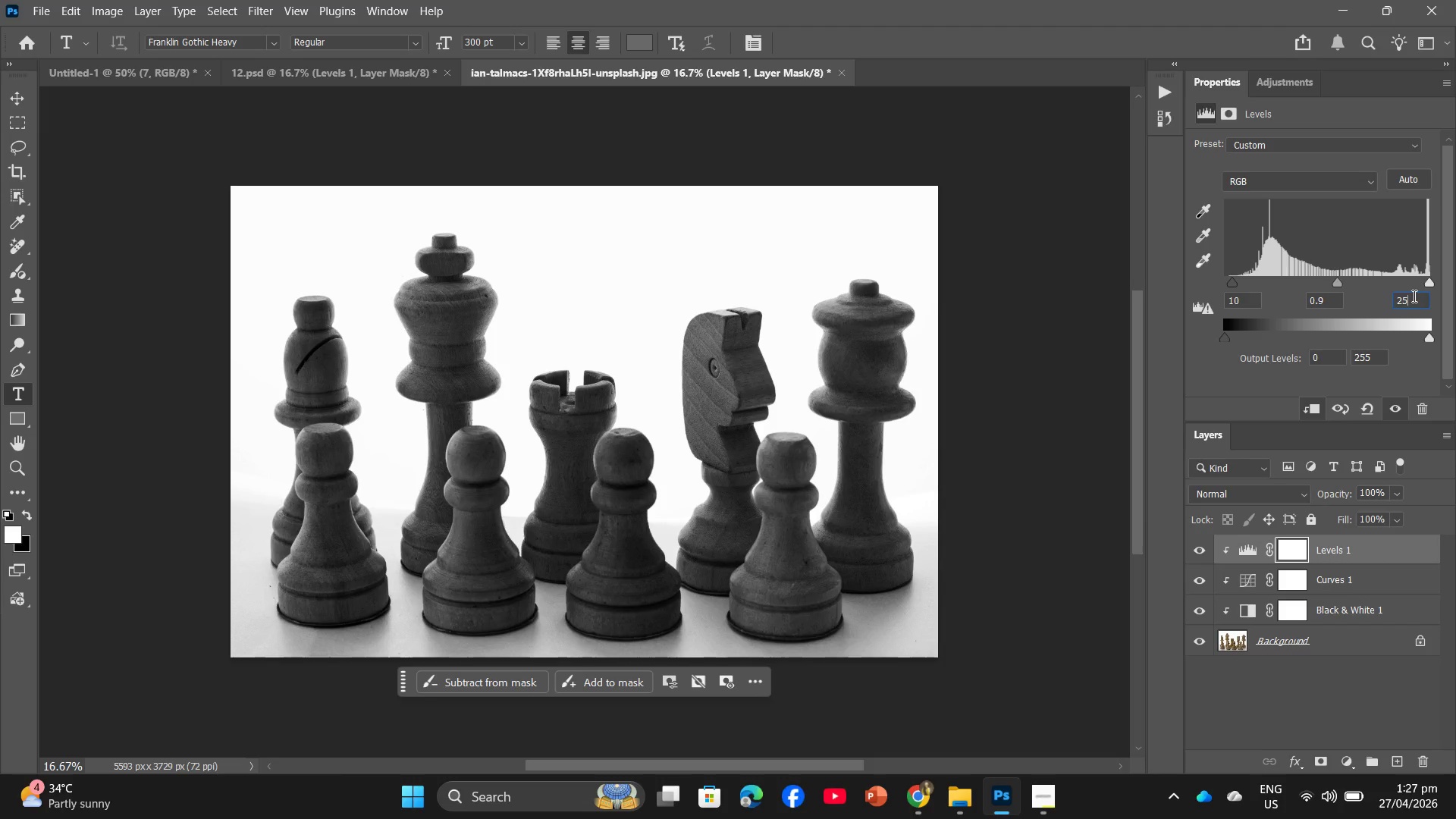 
key(Backspace)
 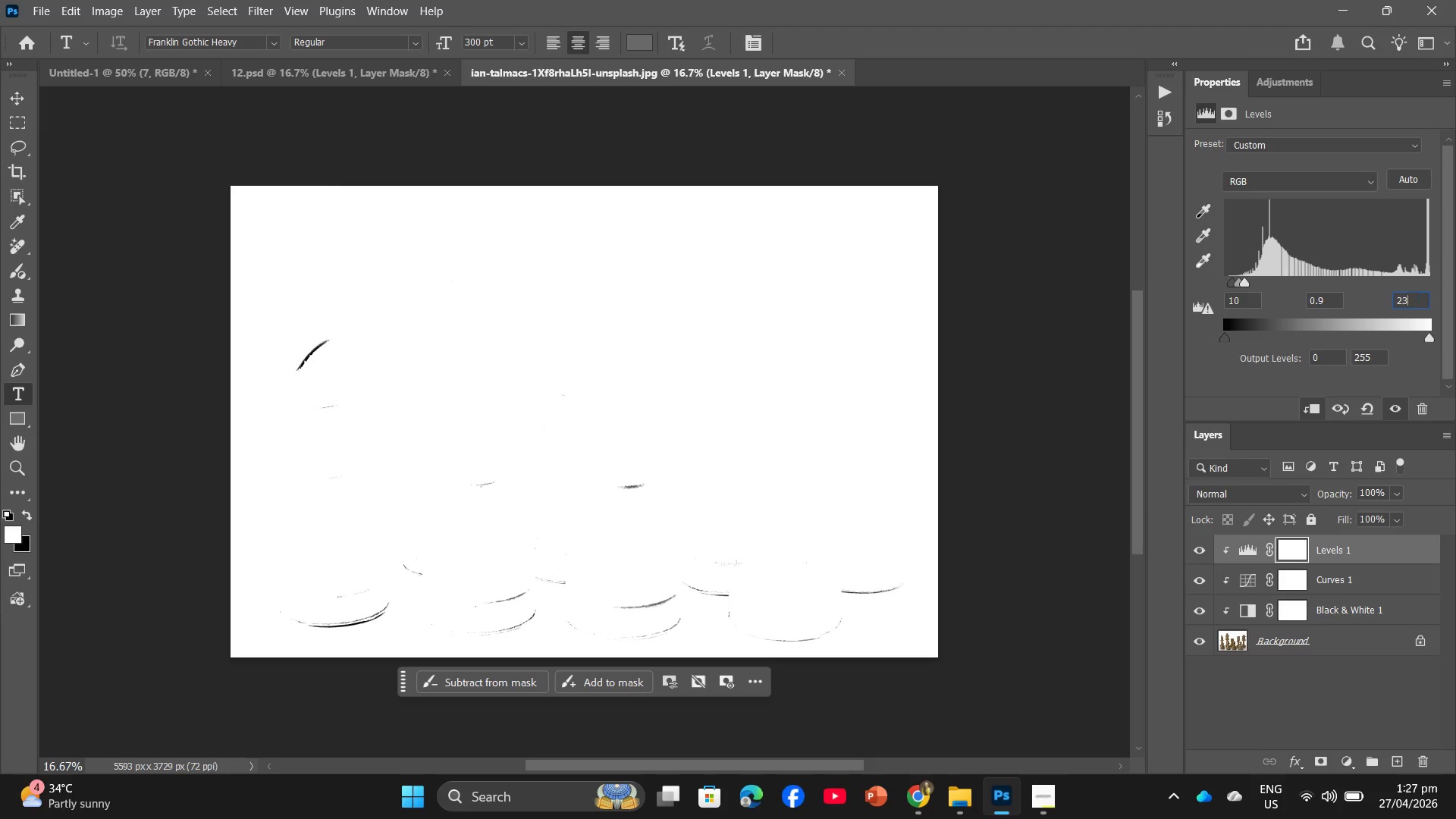 
key(Numpad3)
 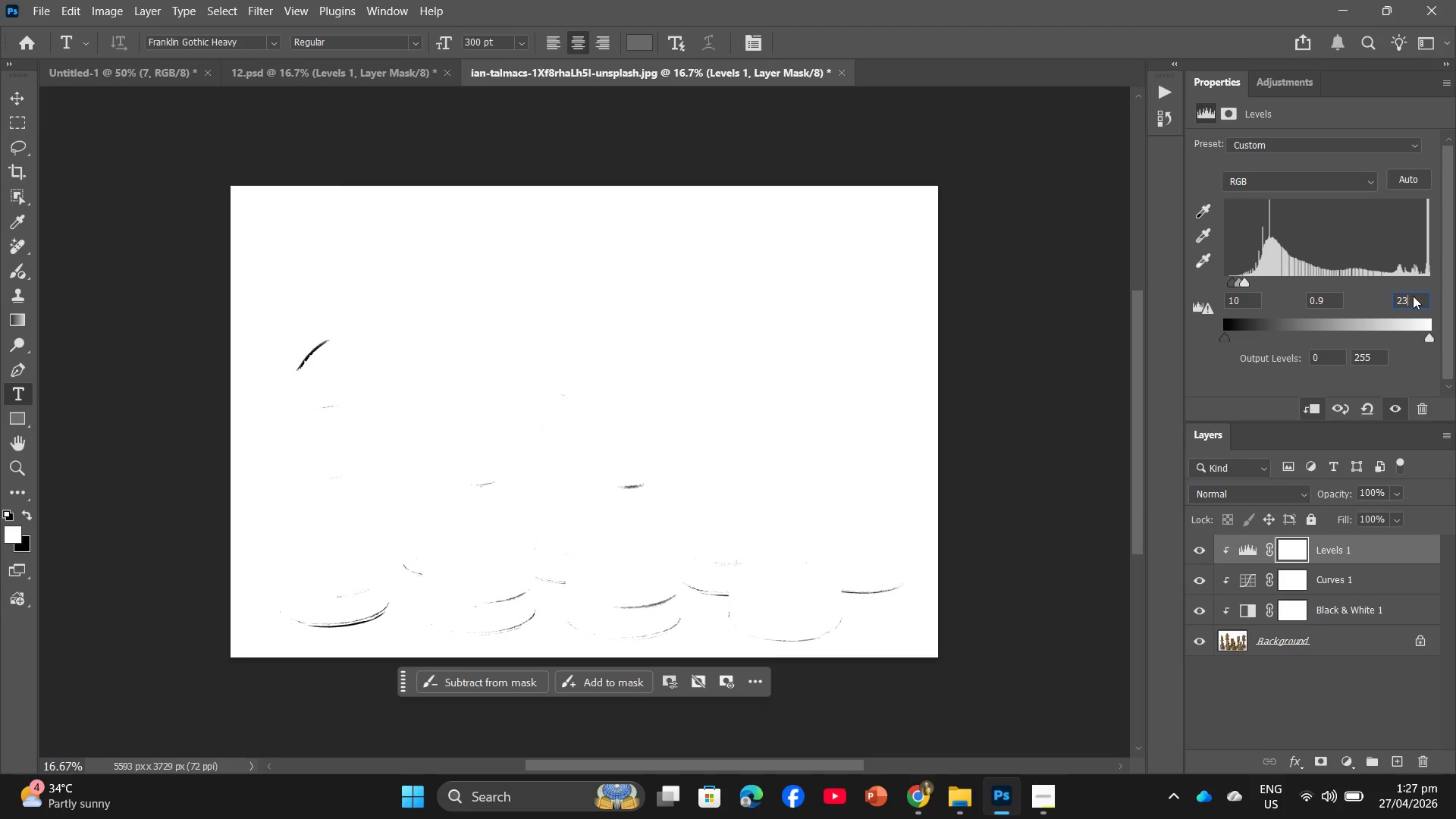 
key(Numpad0)
 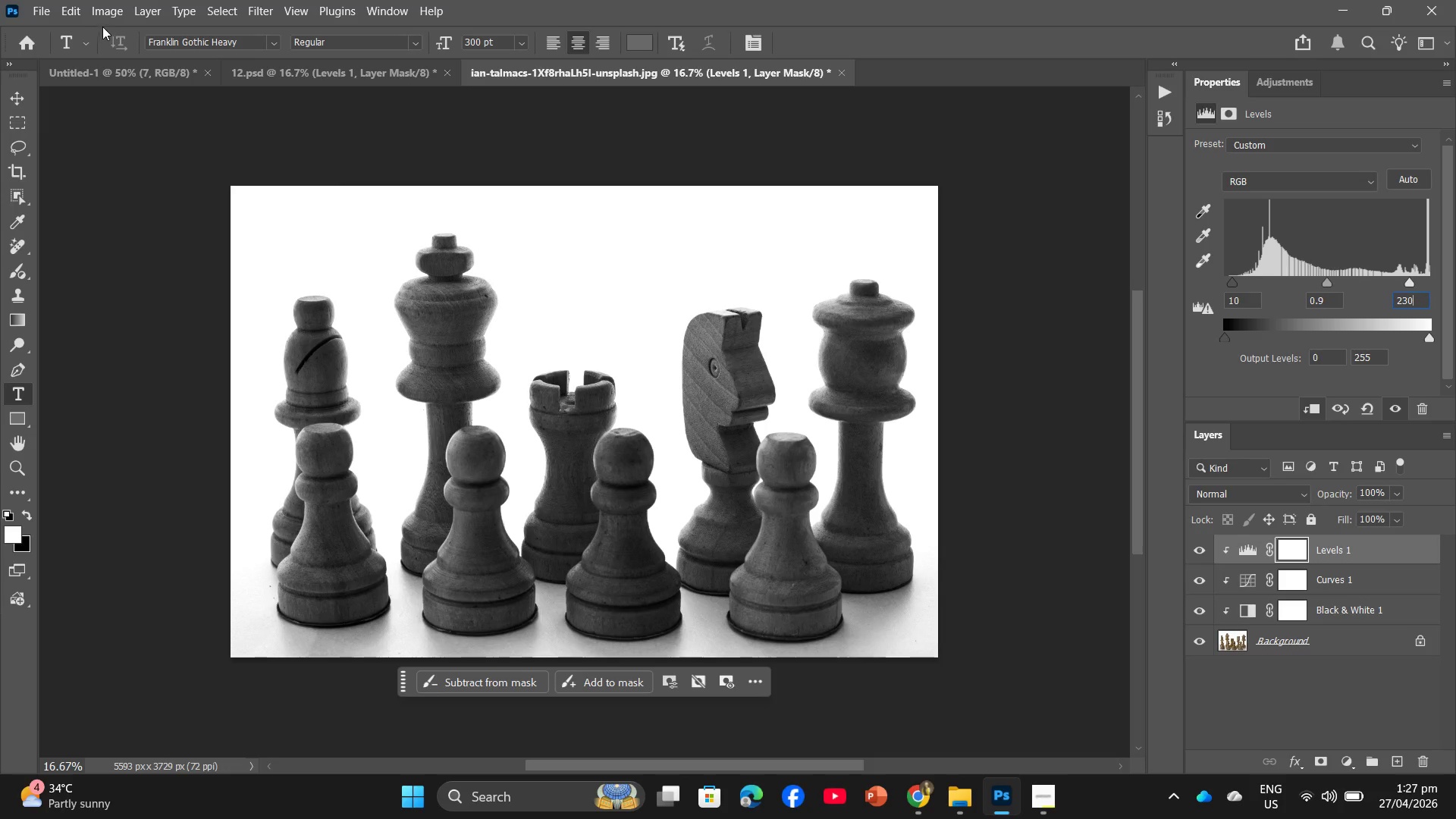 
left_click([42, 12])
 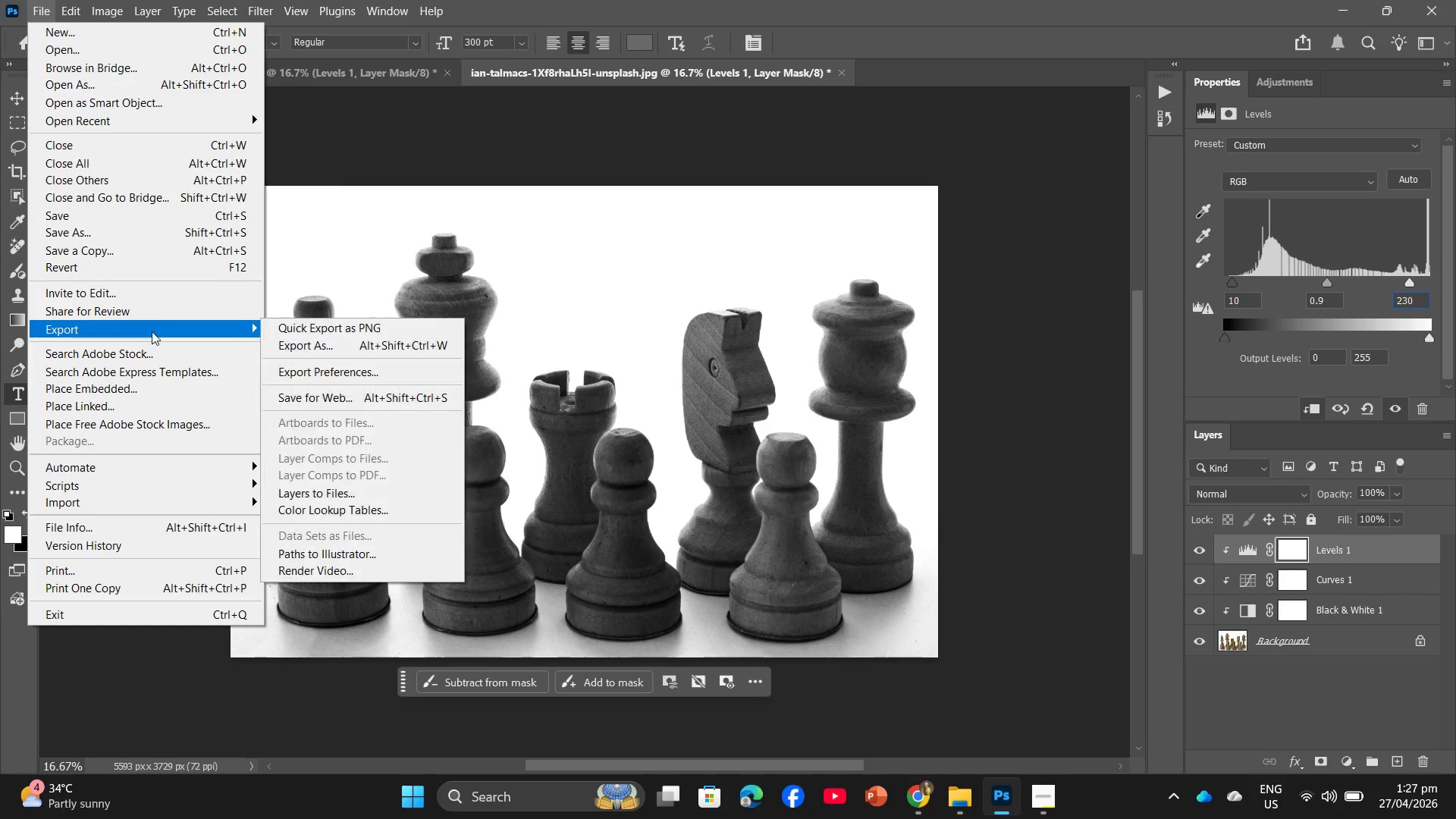 
left_click([300, 350])
 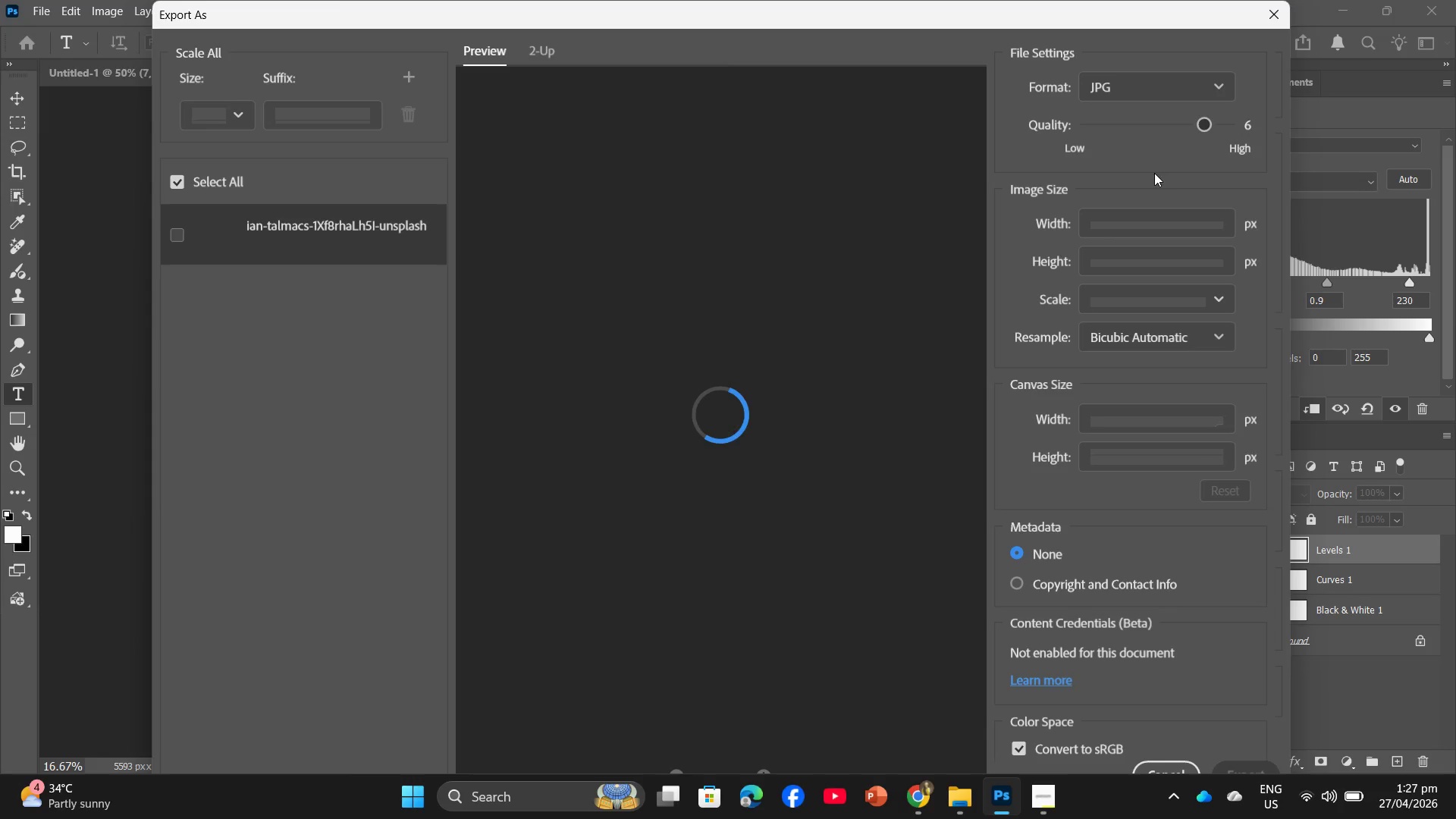 
left_click([1122, 224])
 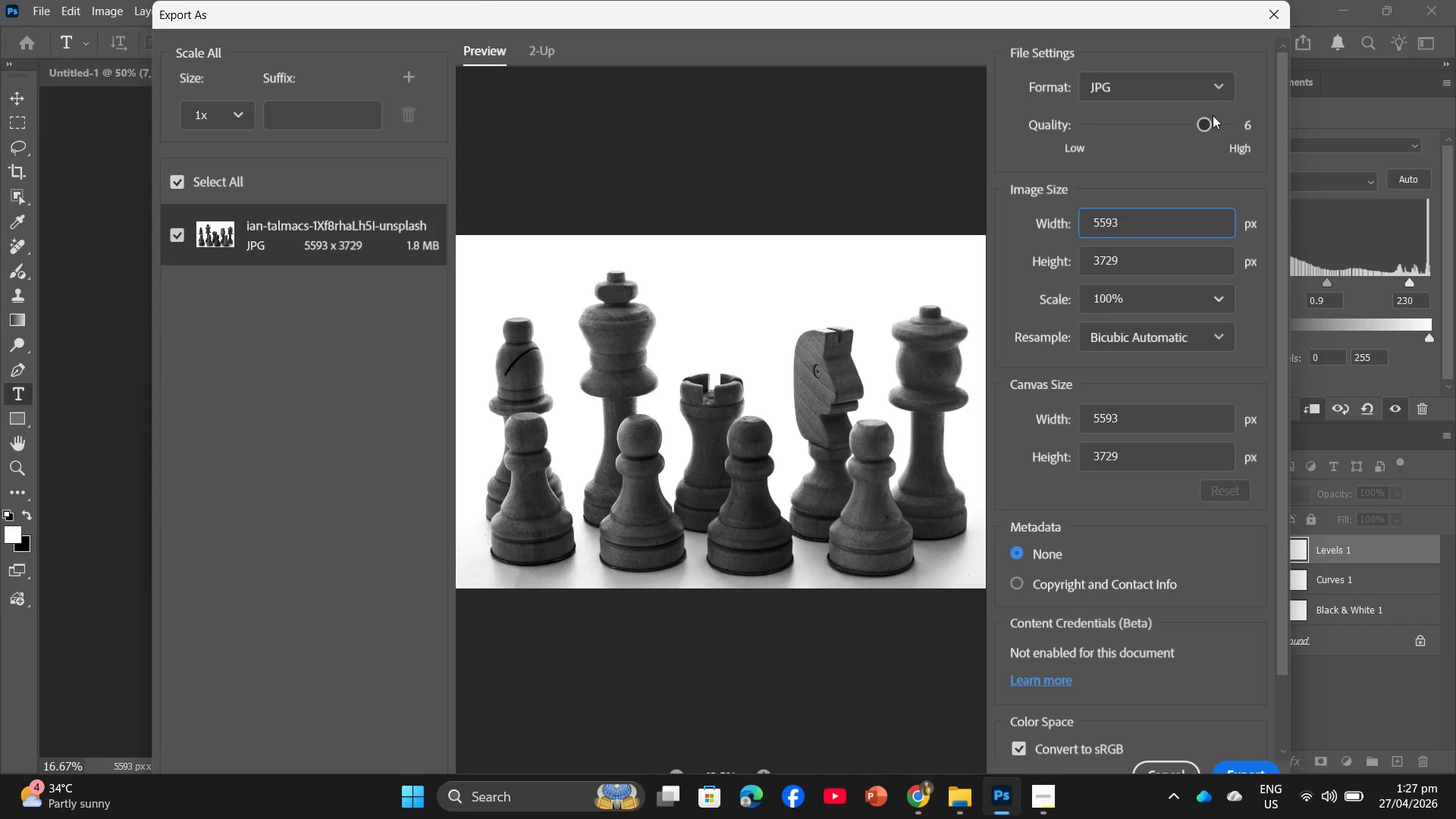 
left_click_drag(start_coordinate=[1205, 124], to_coordinate=[1286, 122])
 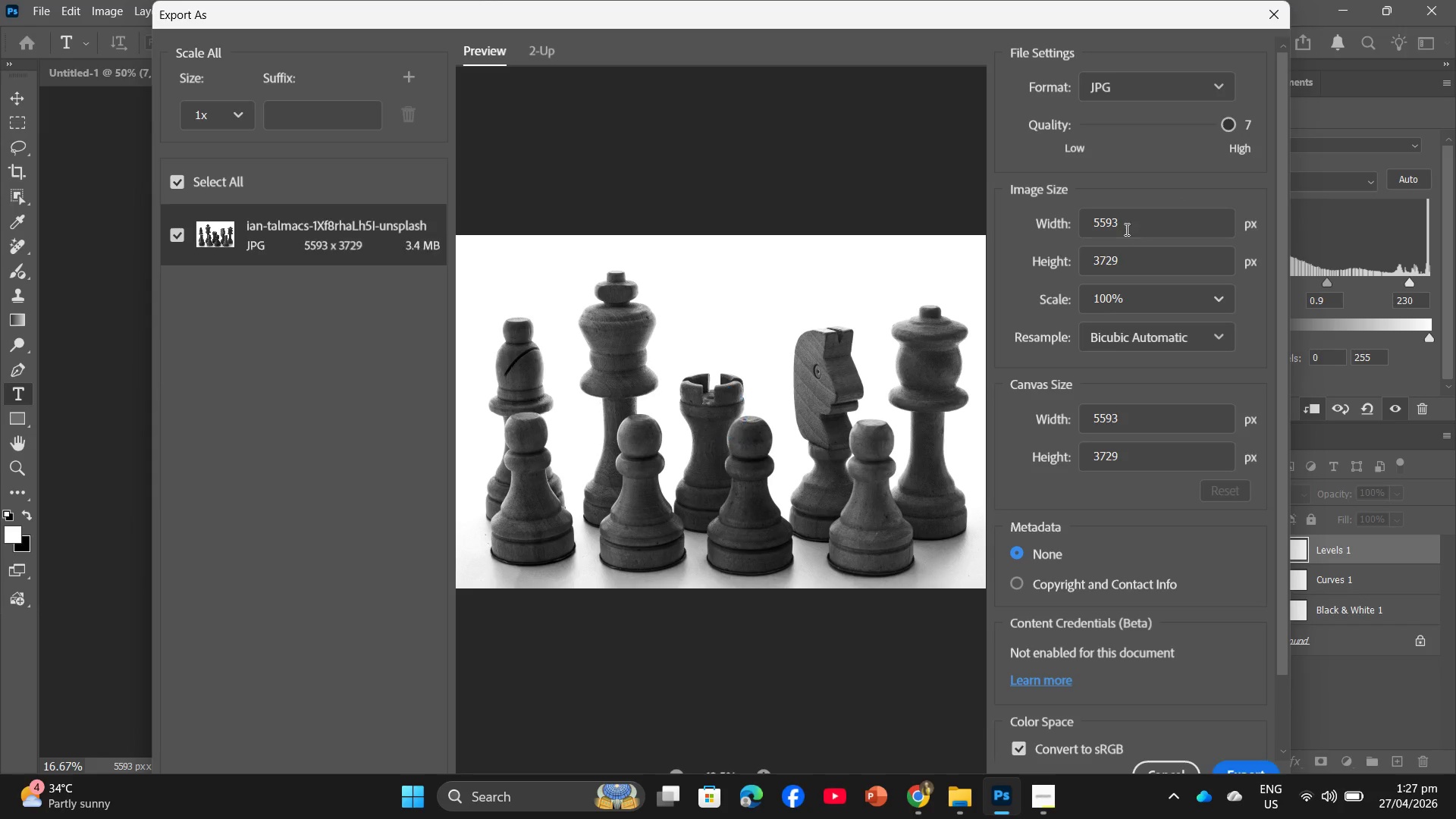 
left_click_drag(start_coordinate=[1128, 222], to_coordinate=[1090, 221])
 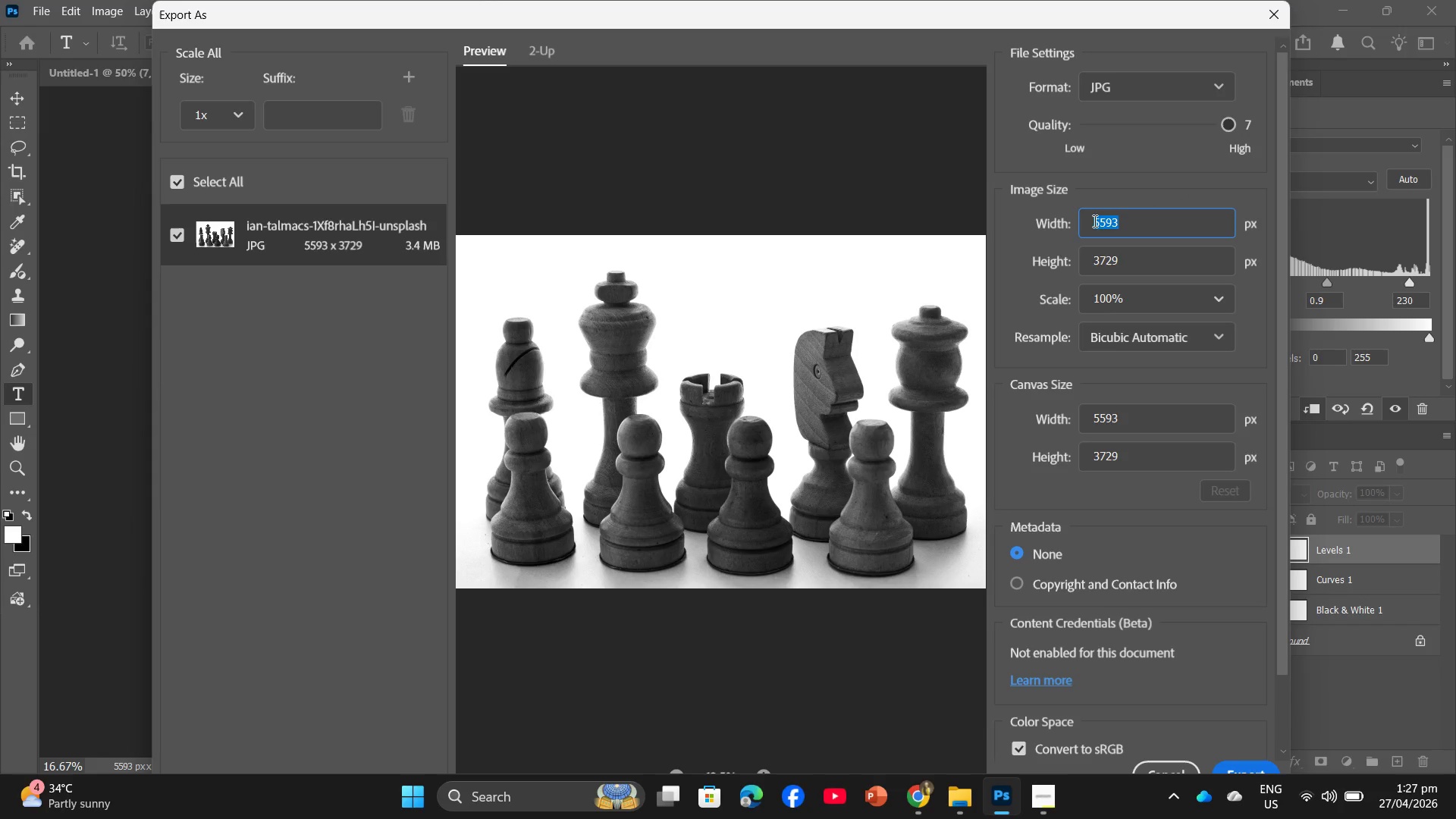 
key(Numpad2)
 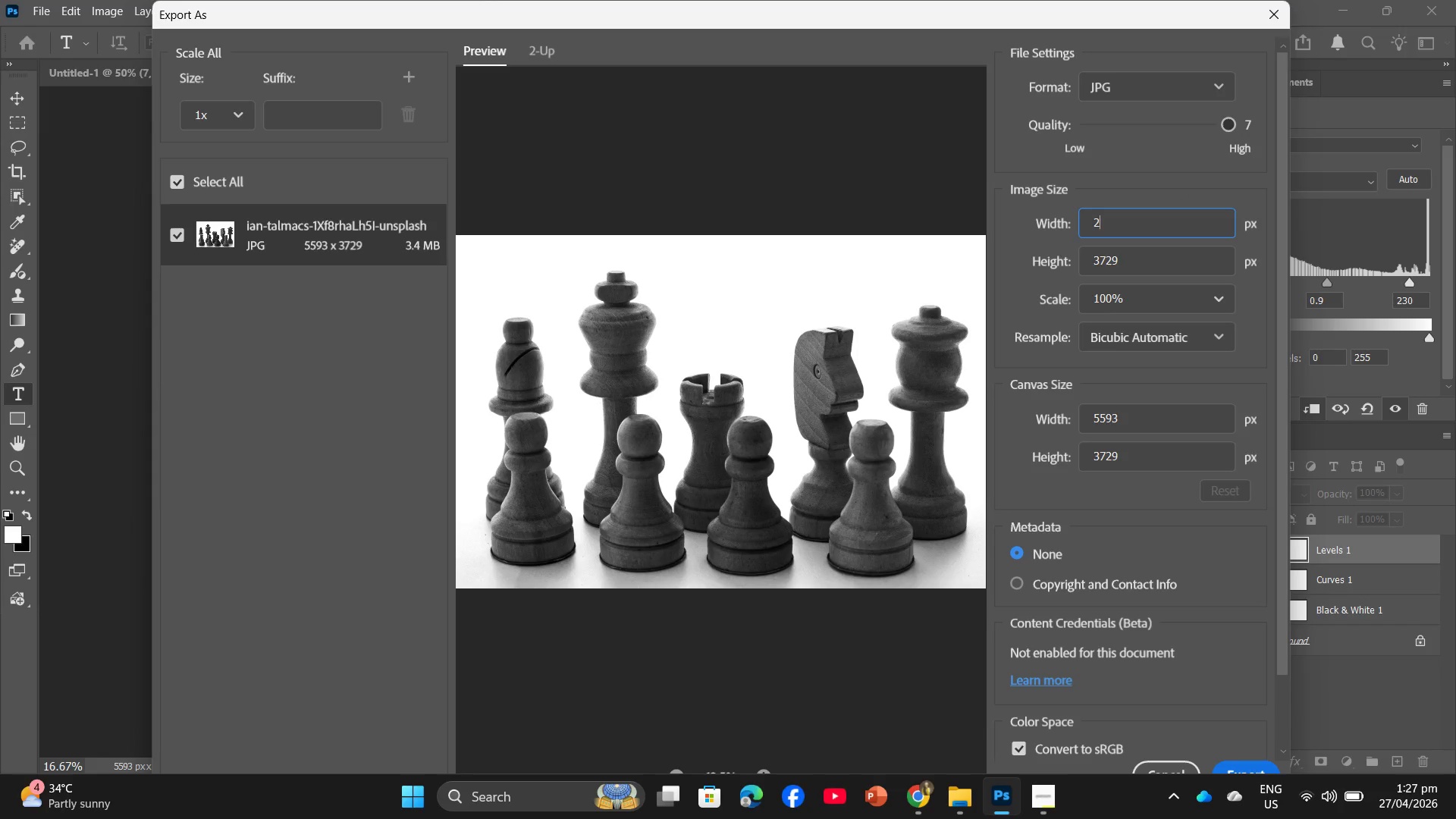 
key(Numpad0)
 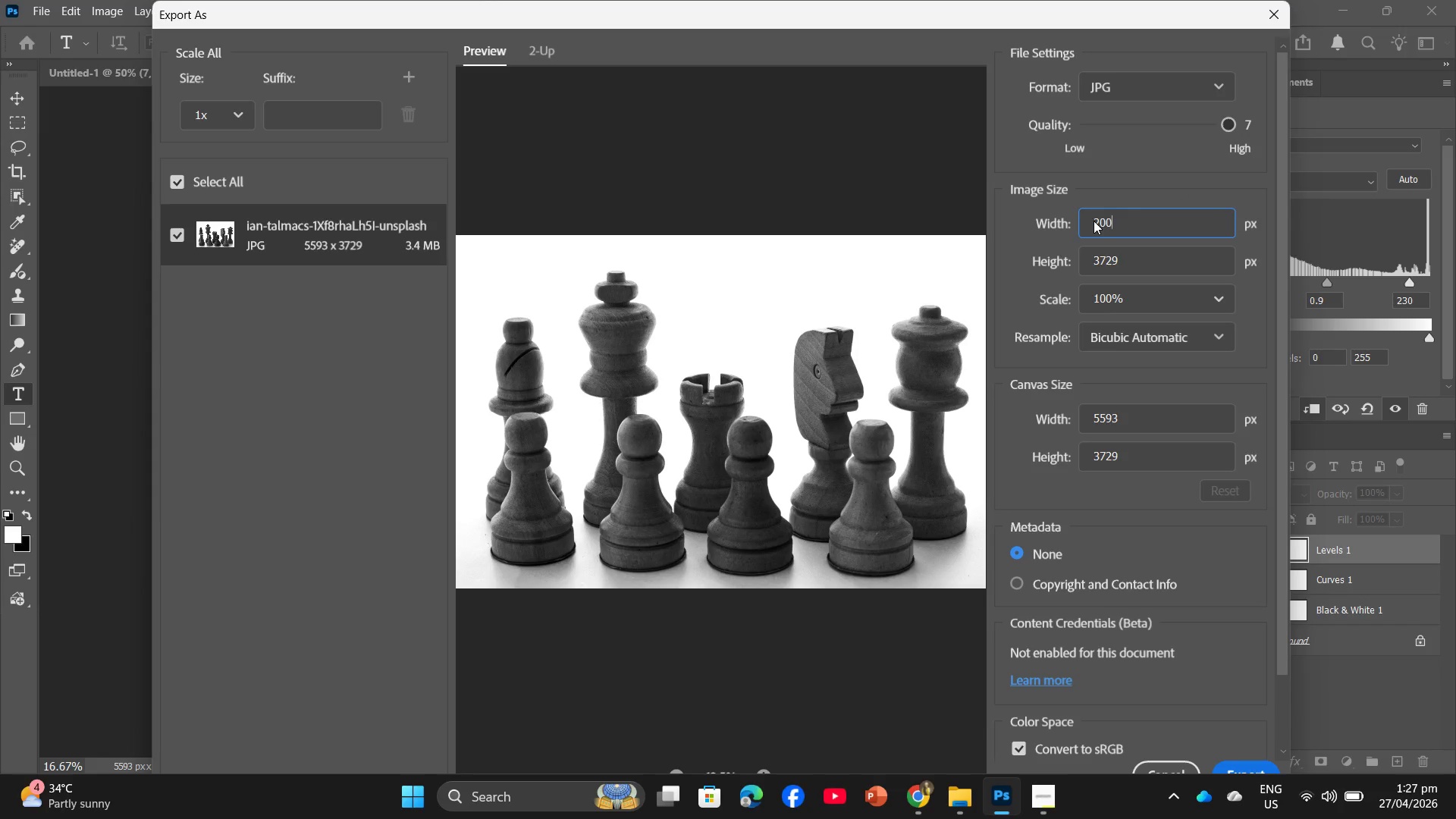 
key(Numpad0)
 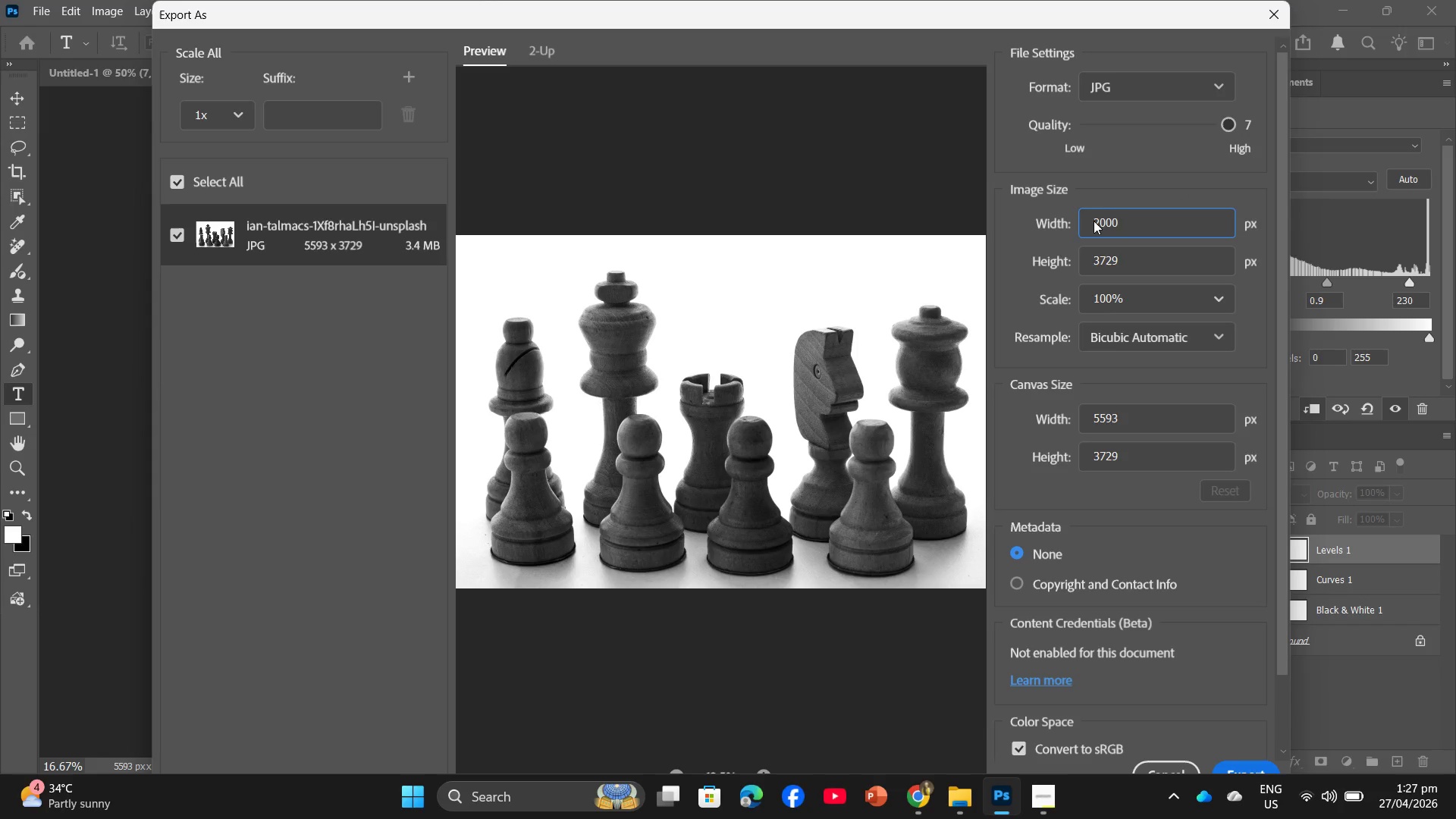 
key(Numpad0)
 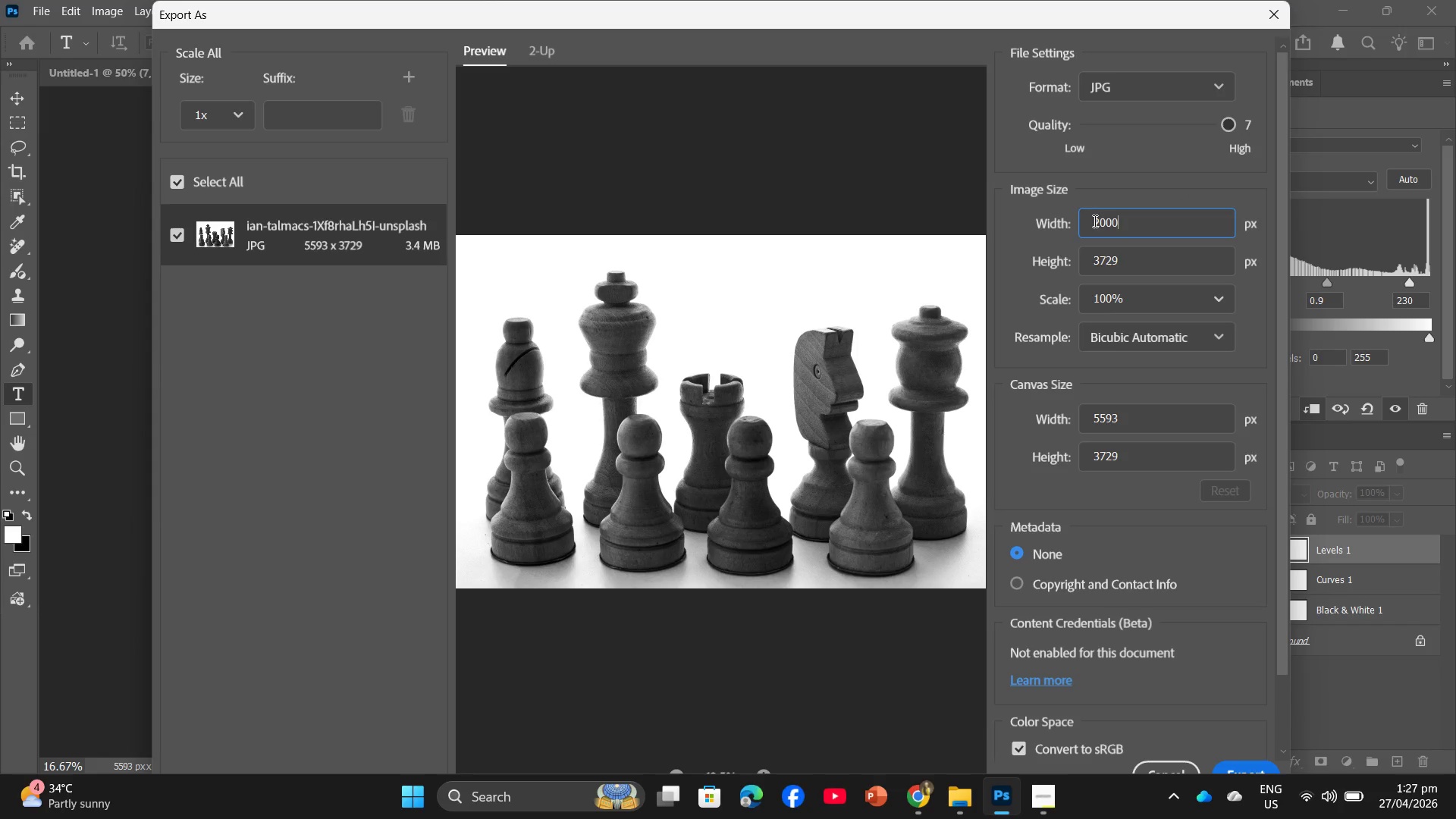 
key(Enter)
 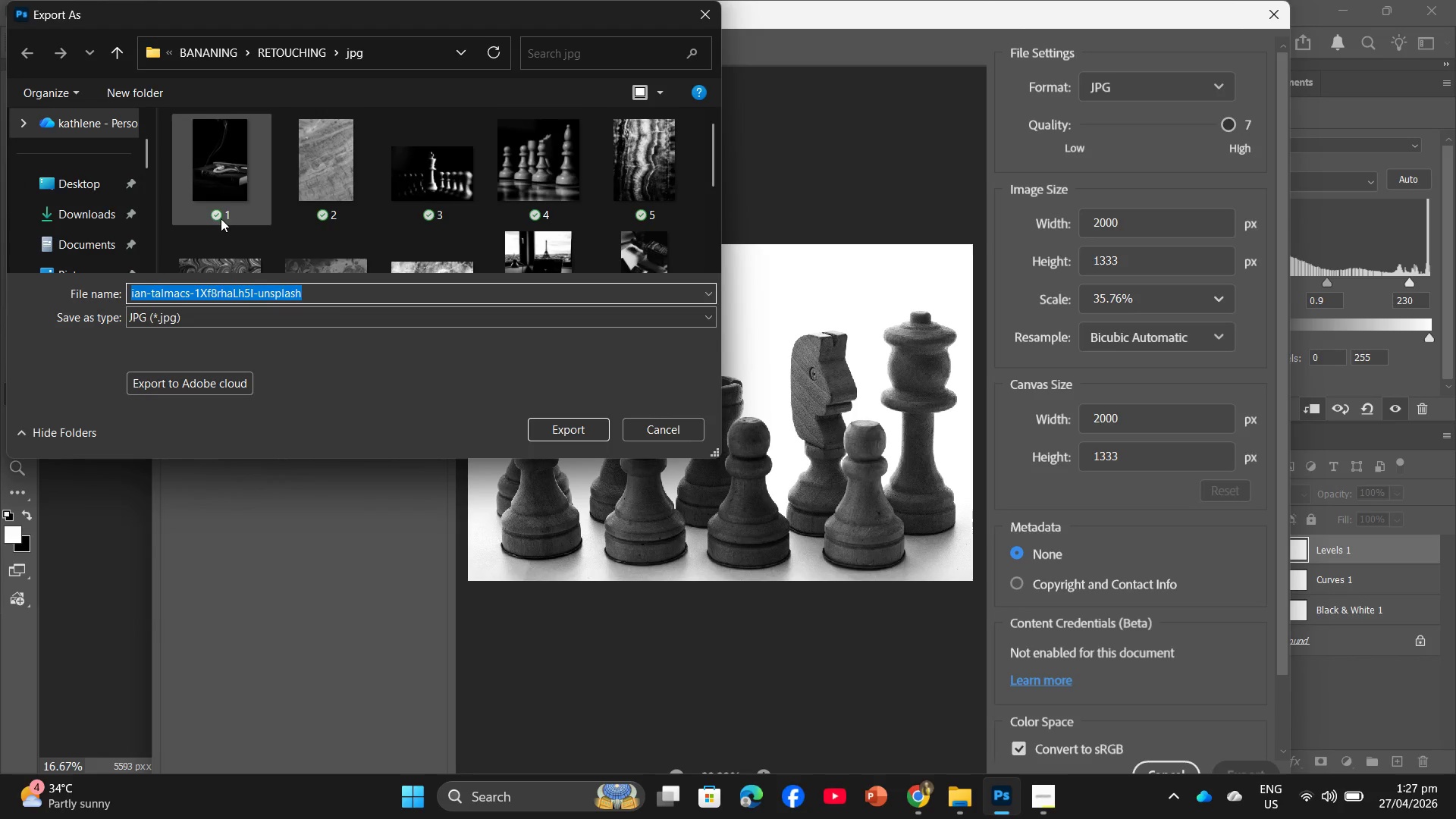 
wait(13.8)
 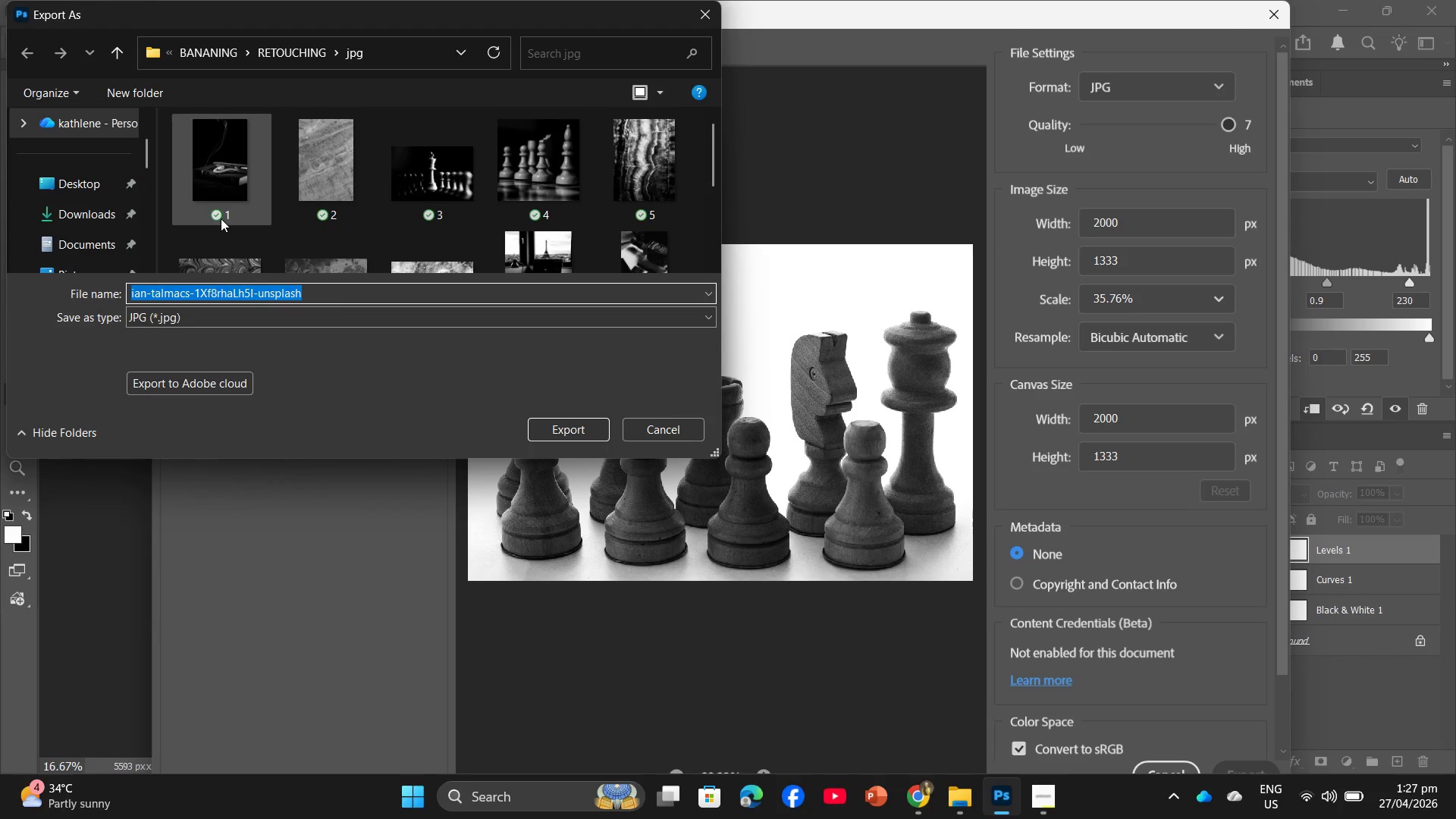 
left_click_drag(start_coordinate=[708, 179], to_coordinate=[705, 263])
 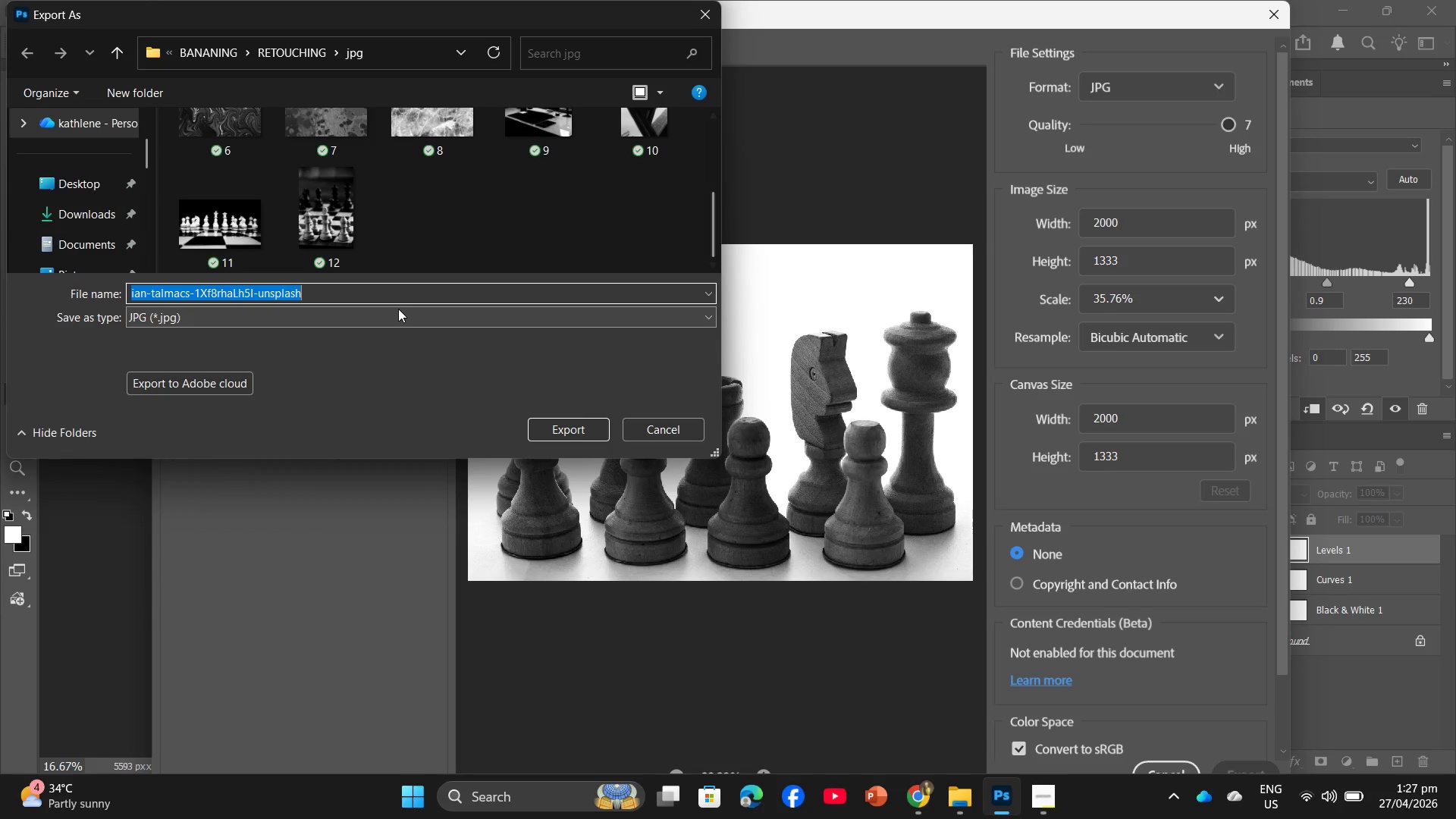 
key(Numpad1)
 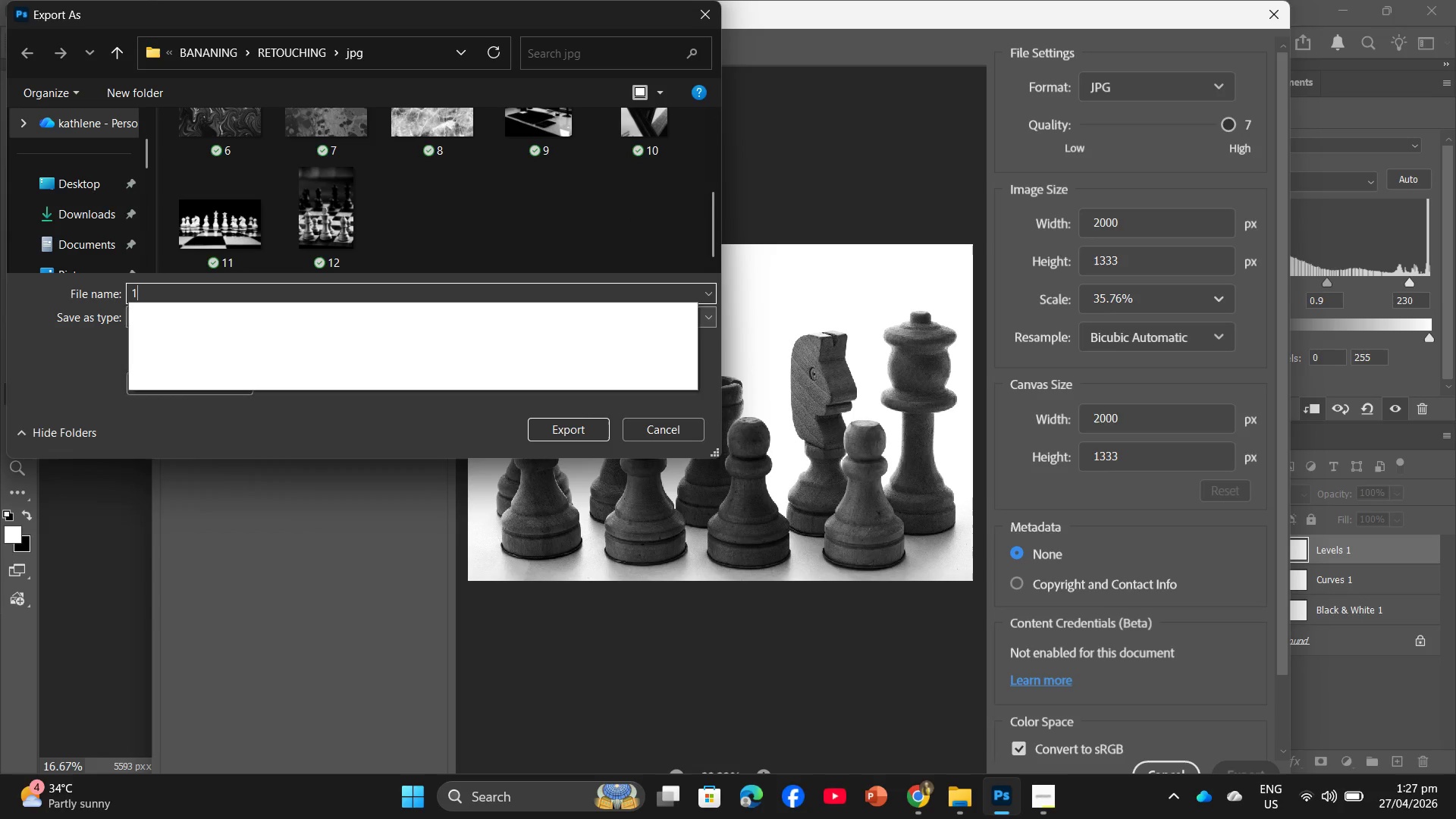 
key(Numpad3)
 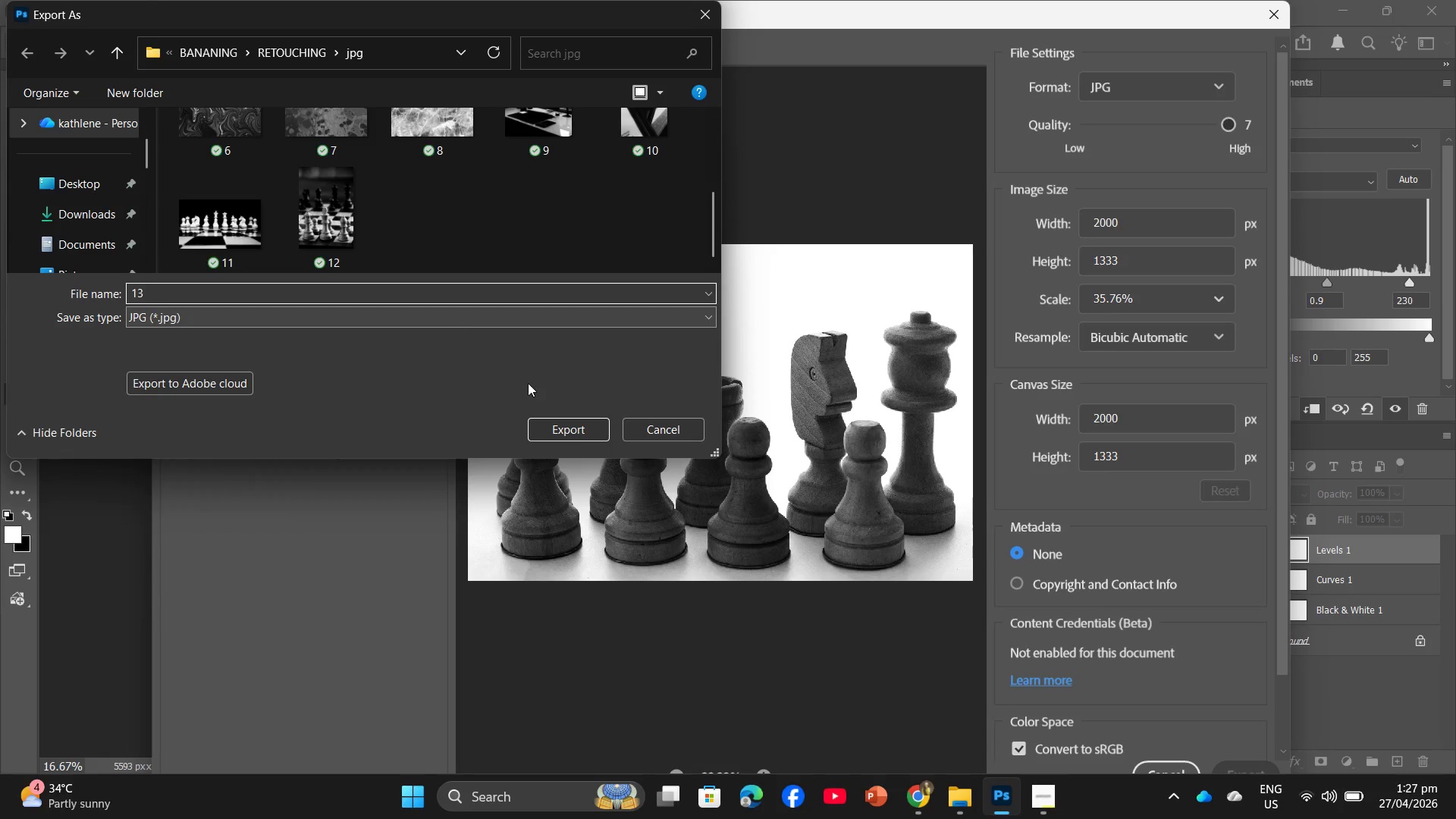 
left_click([578, 438])
 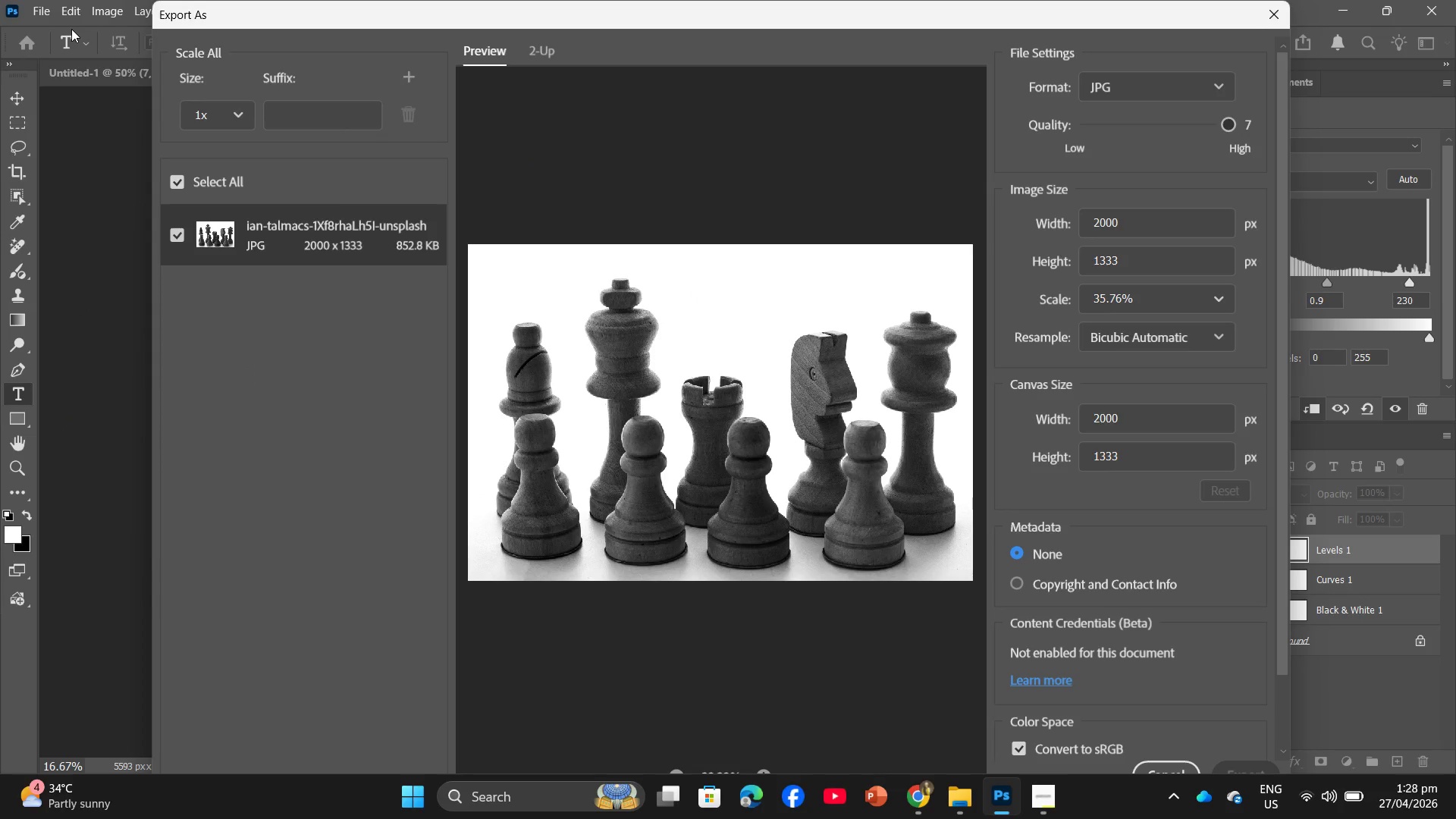 
left_click([37, 19])
 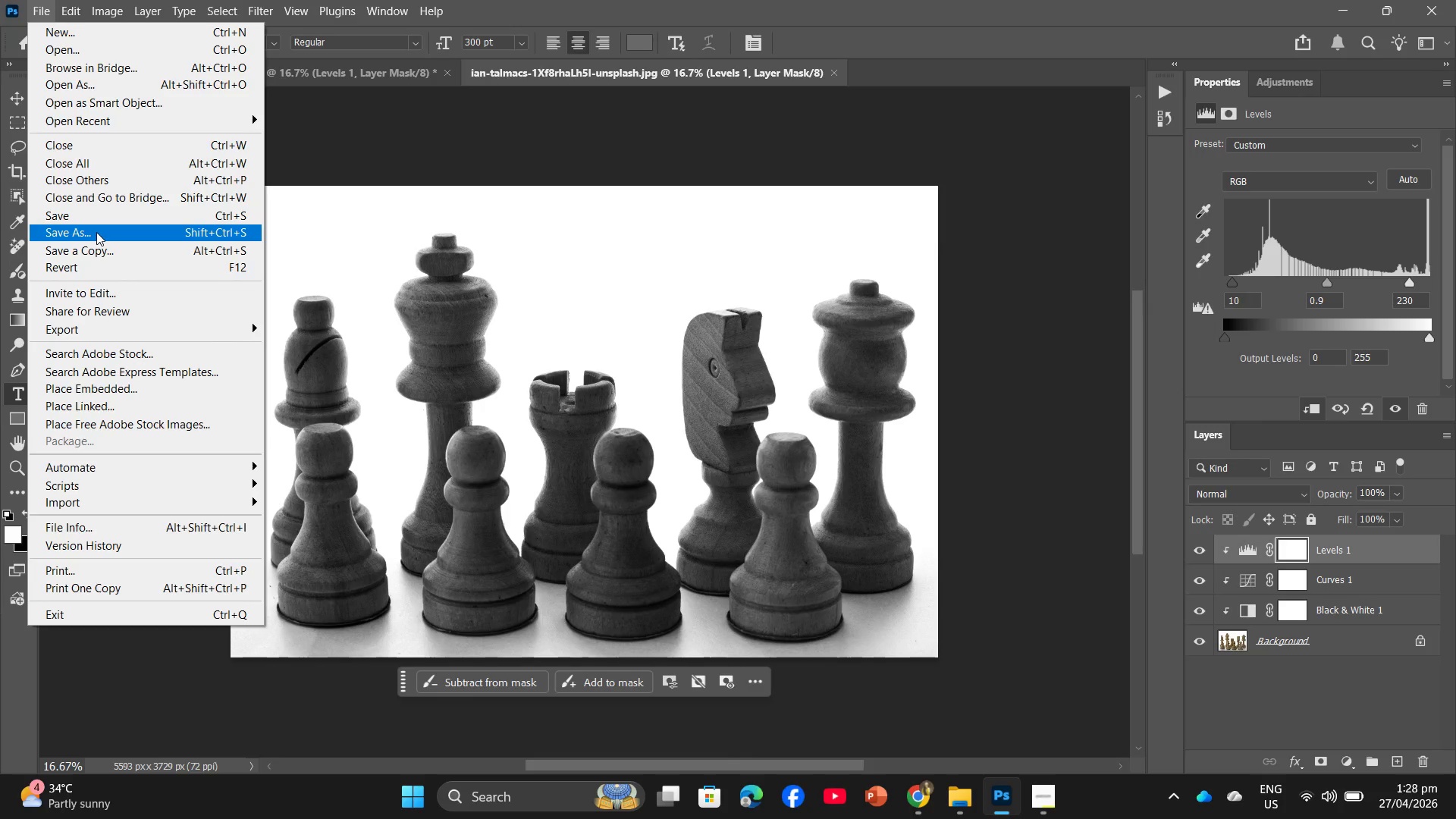 
left_click([96, 232])
 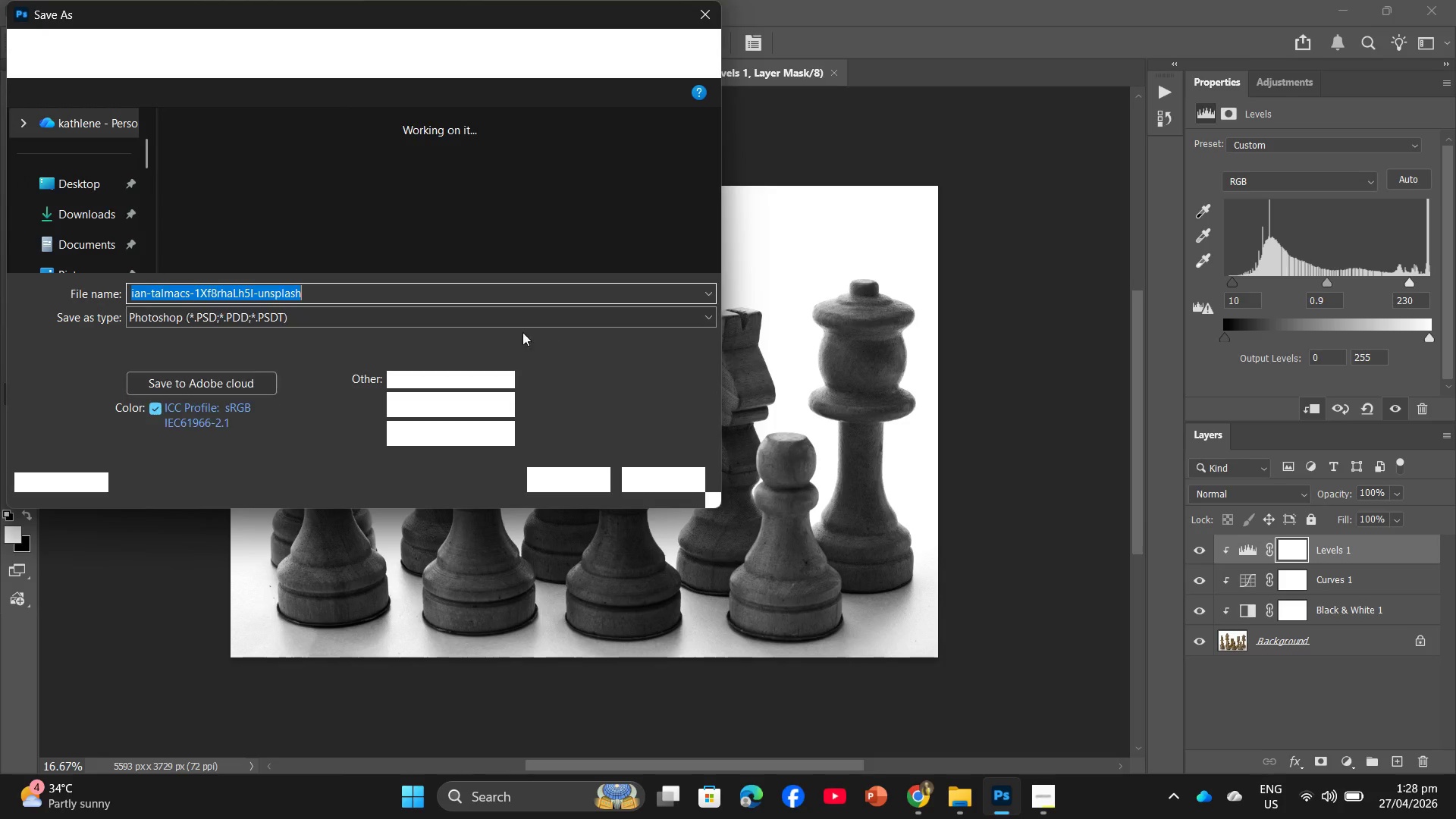 
scroll: coordinate [111, 215], scroll_direction: down, amount: 2.0
 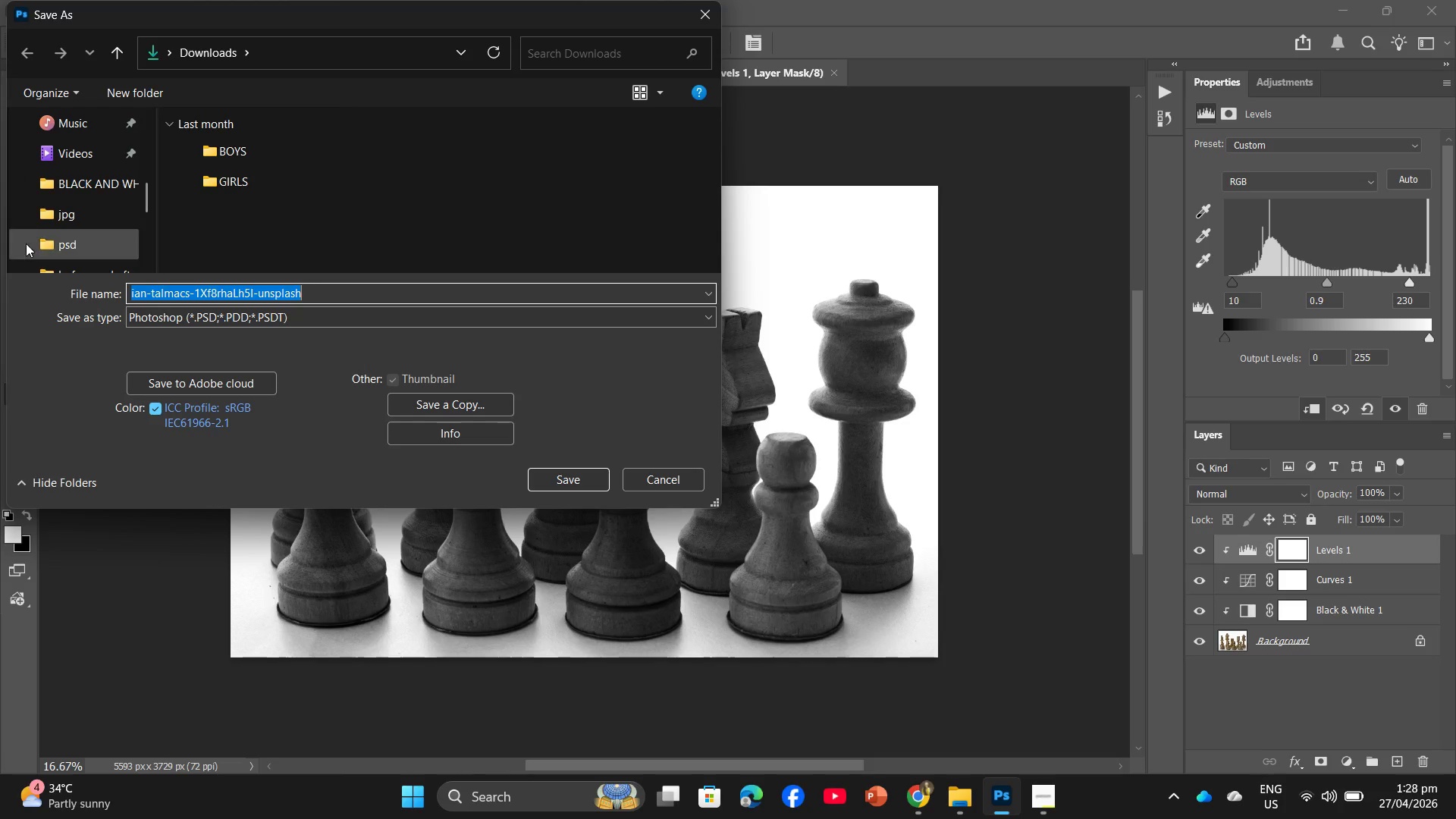 
left_click([30, 243])
 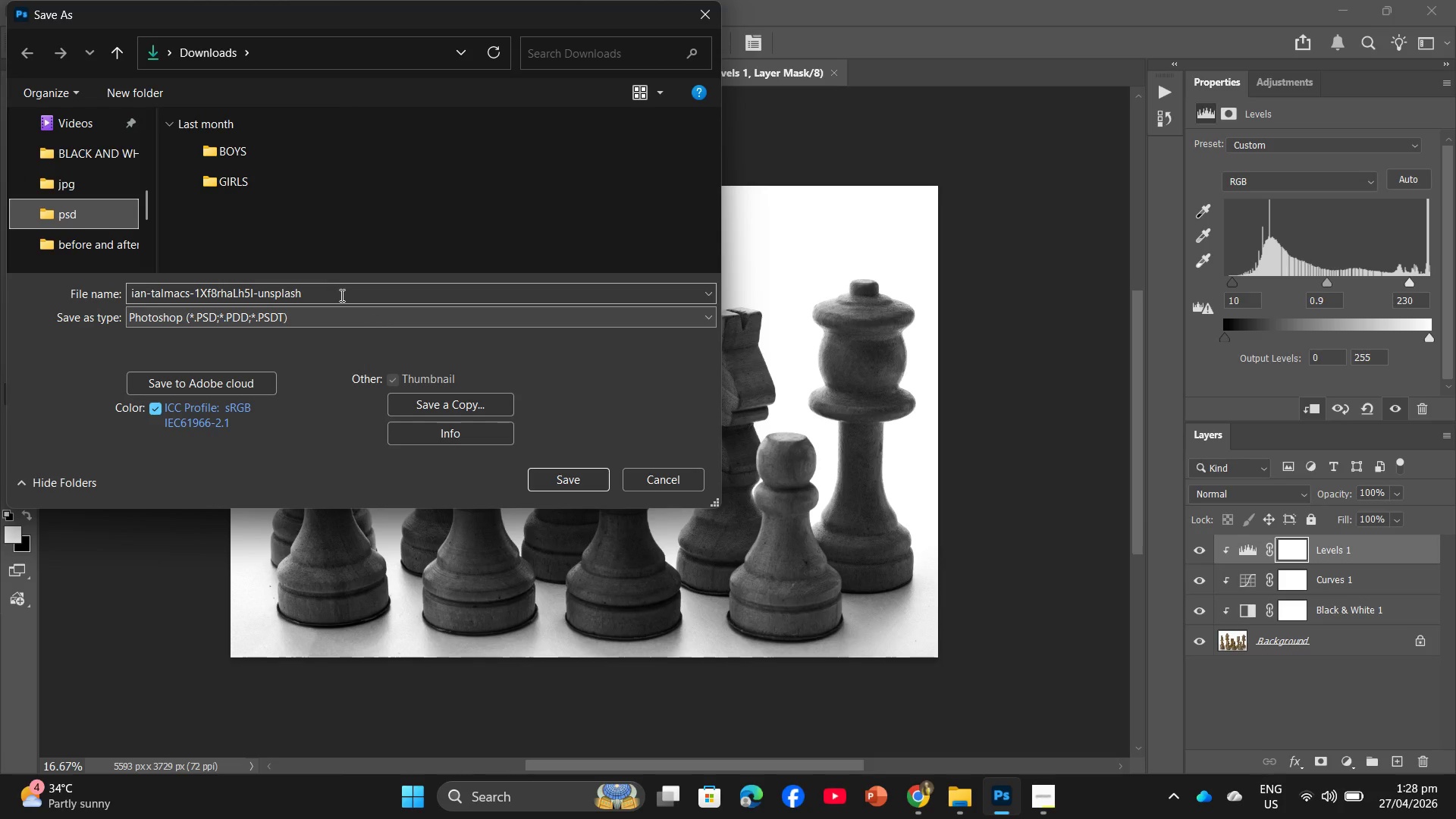 
left_click([323, 285])
 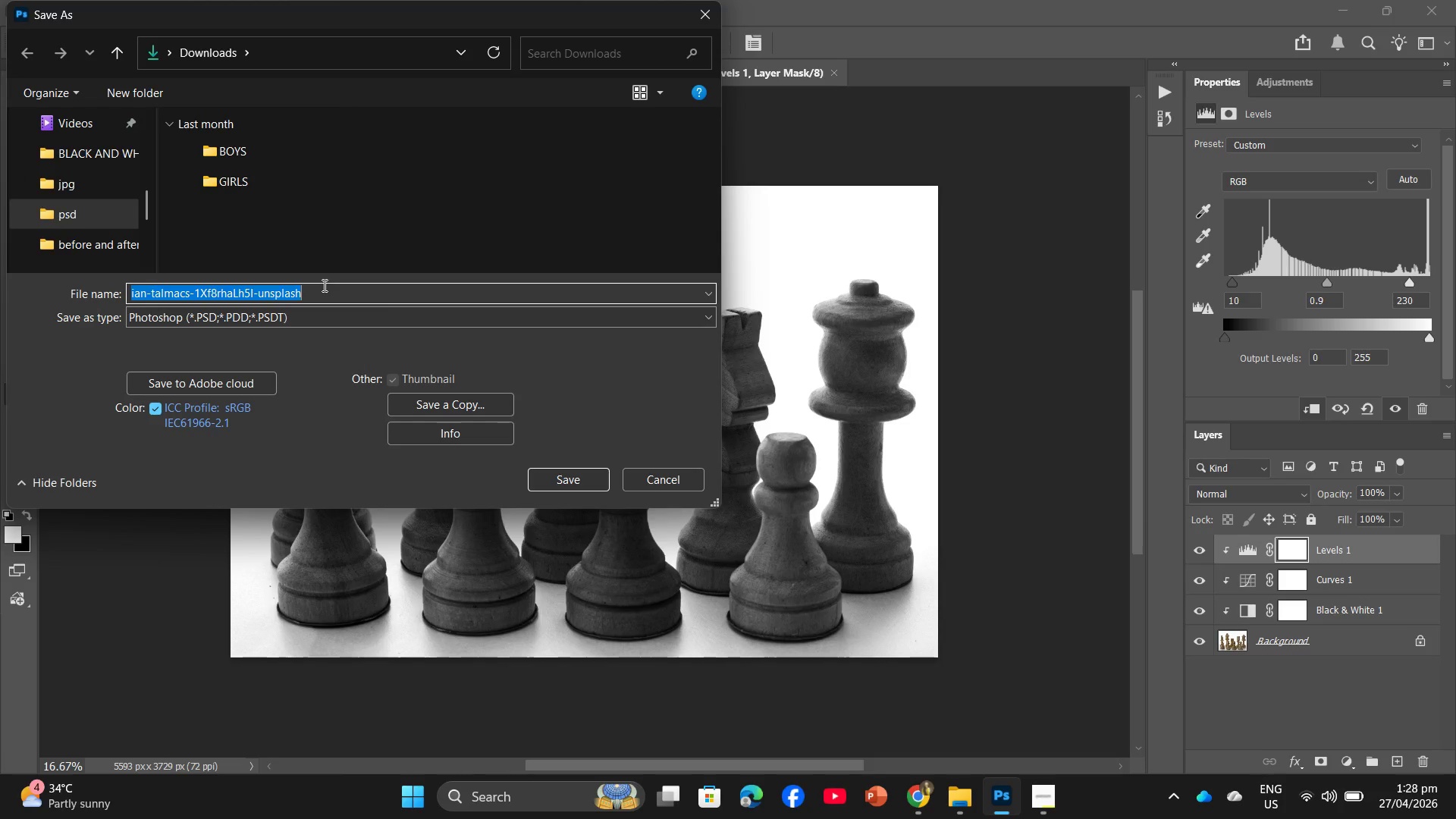 
key(Numpad1)
 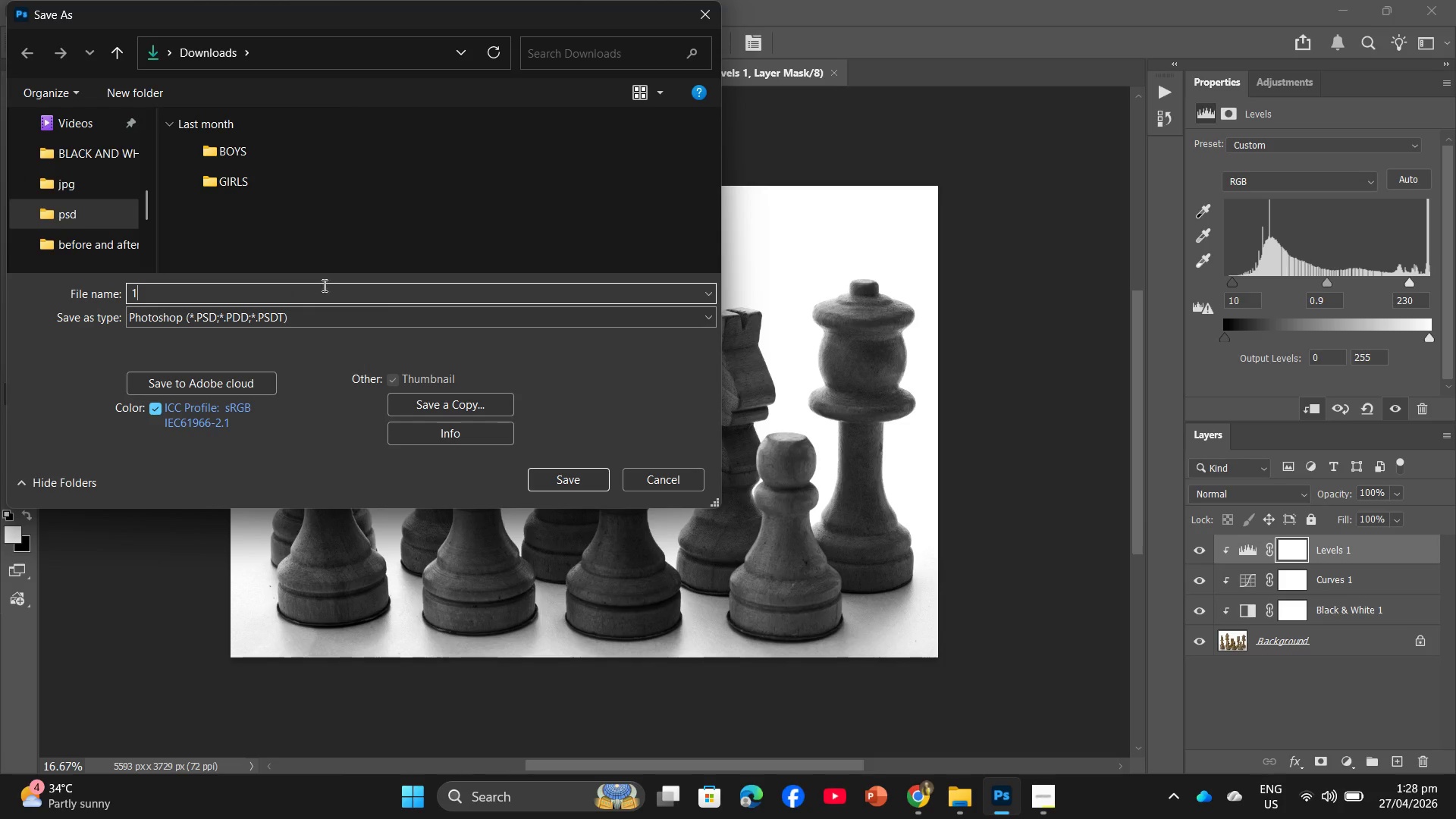 
key(Numpad3)
 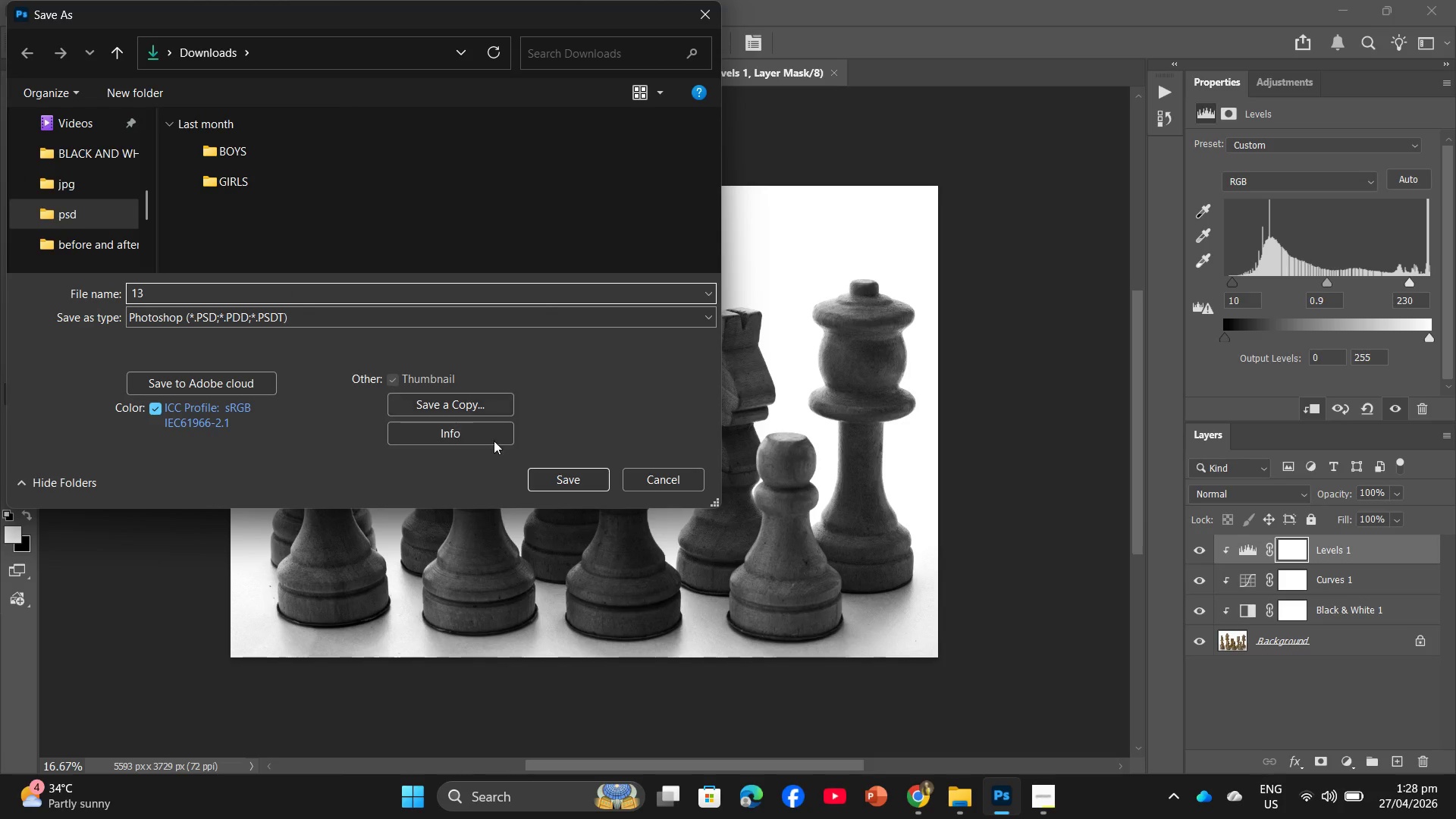 
left_click([563, 465])
 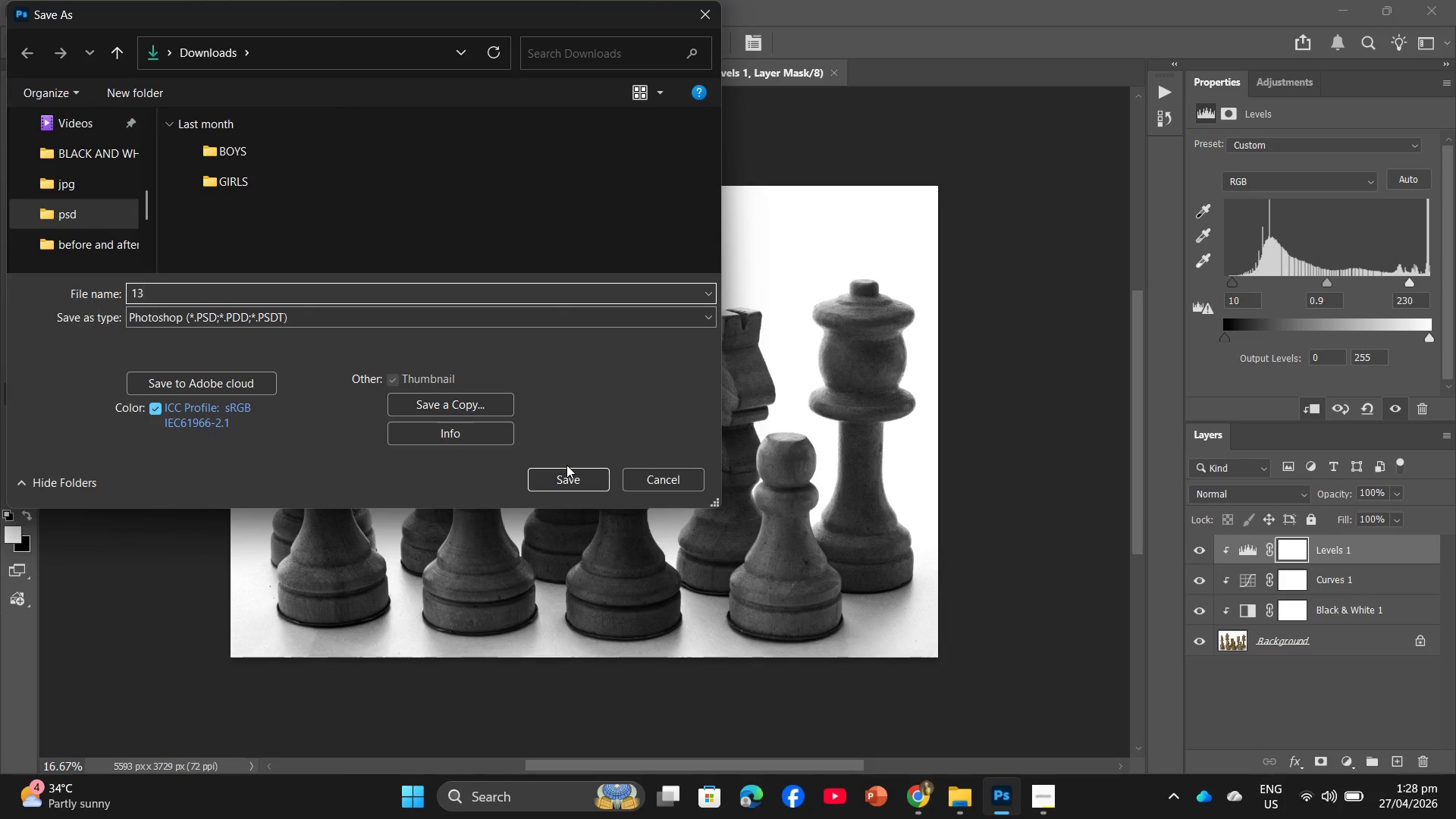 
left_click([566, 465])
 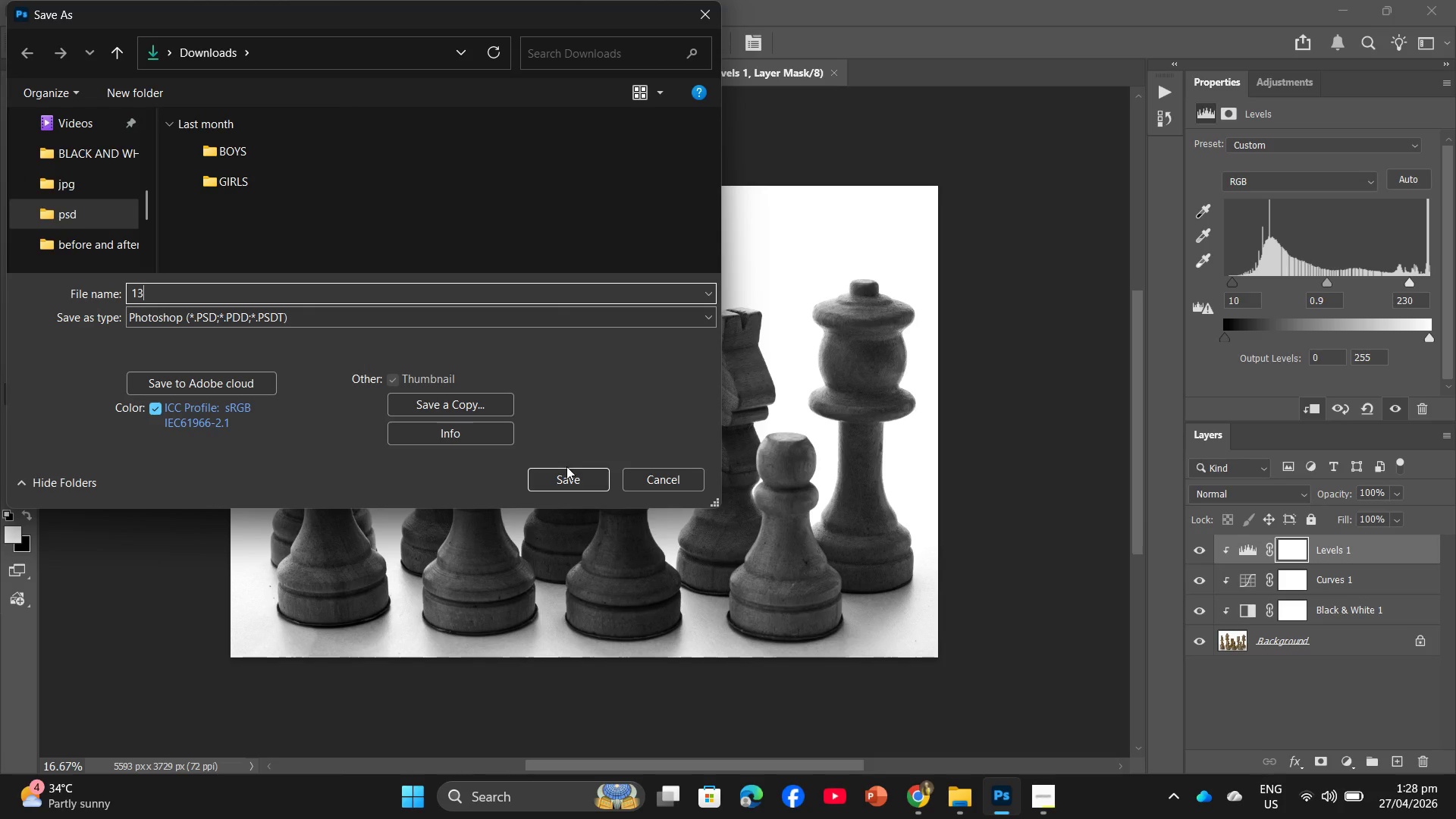 
left_click_drag(start_coordinate=[565, 472], to_coordinate=[563, 481])
 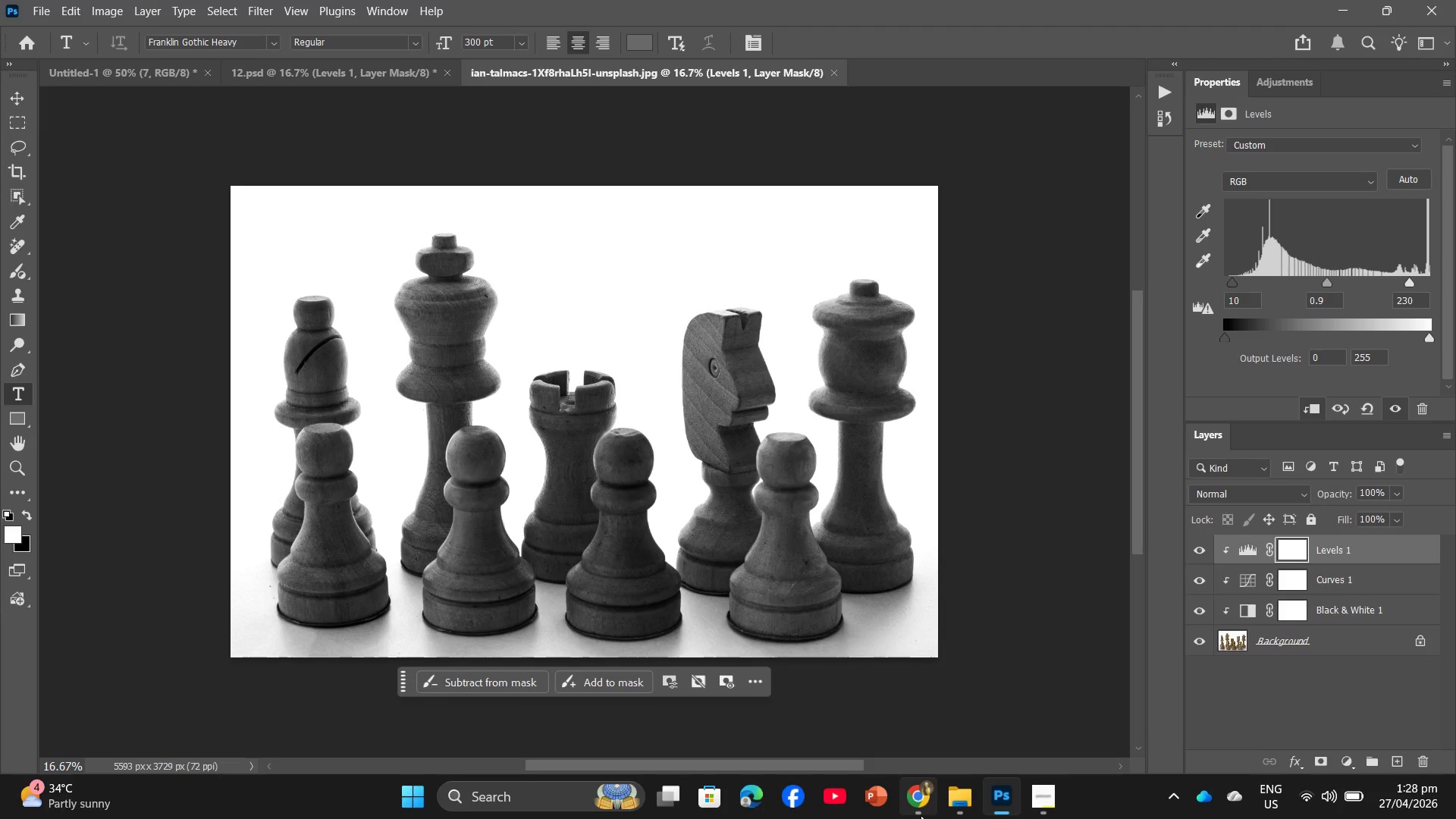 
left_click([916, 734])
 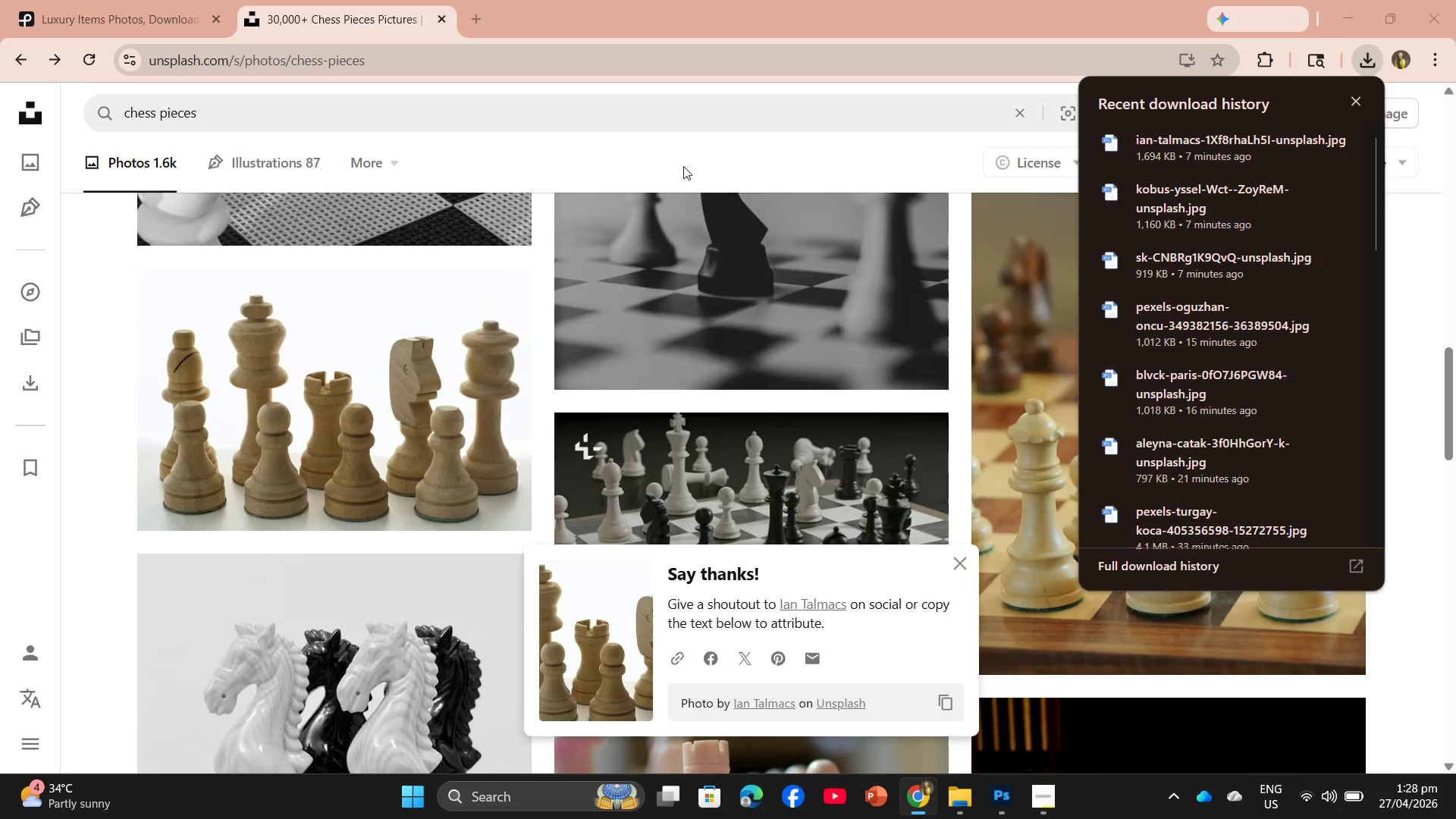 
scroll: coordinate [753, 435], scroll_direction: down, amount: 13.0
 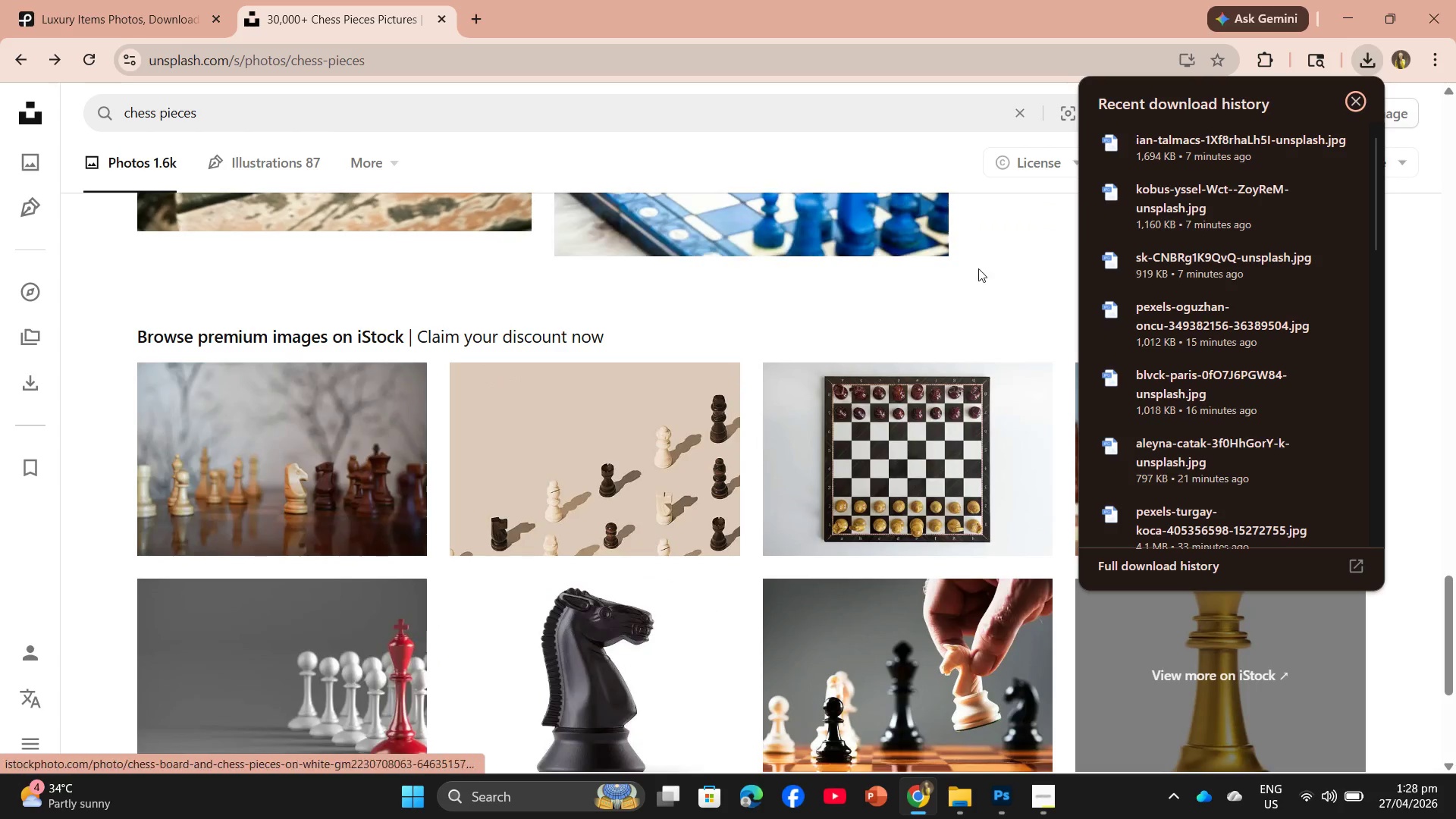 
scroll: coordinate [914, 391], scroll_direction: up, amount: 6.0
 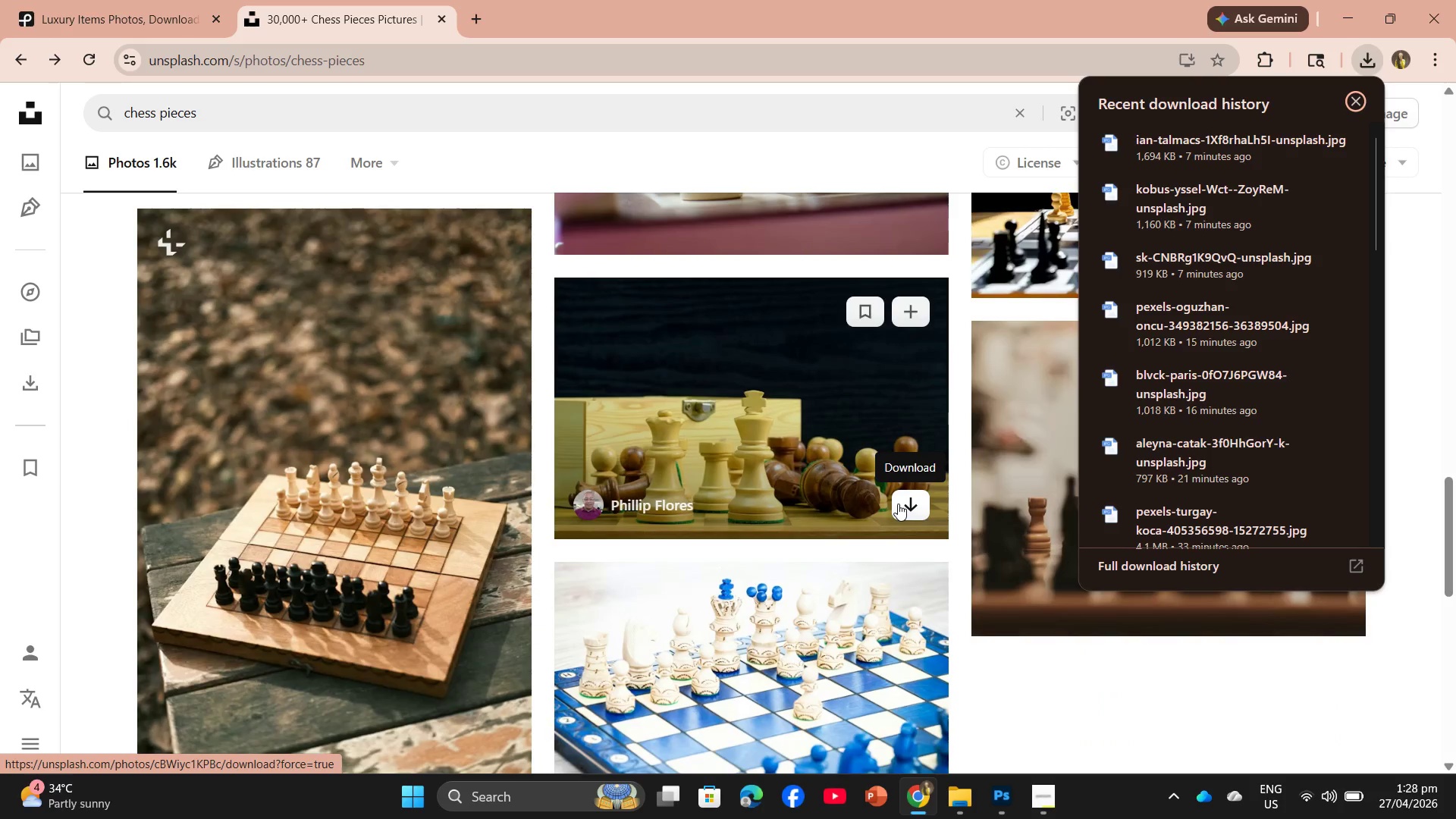 
left_click([898, 504])
 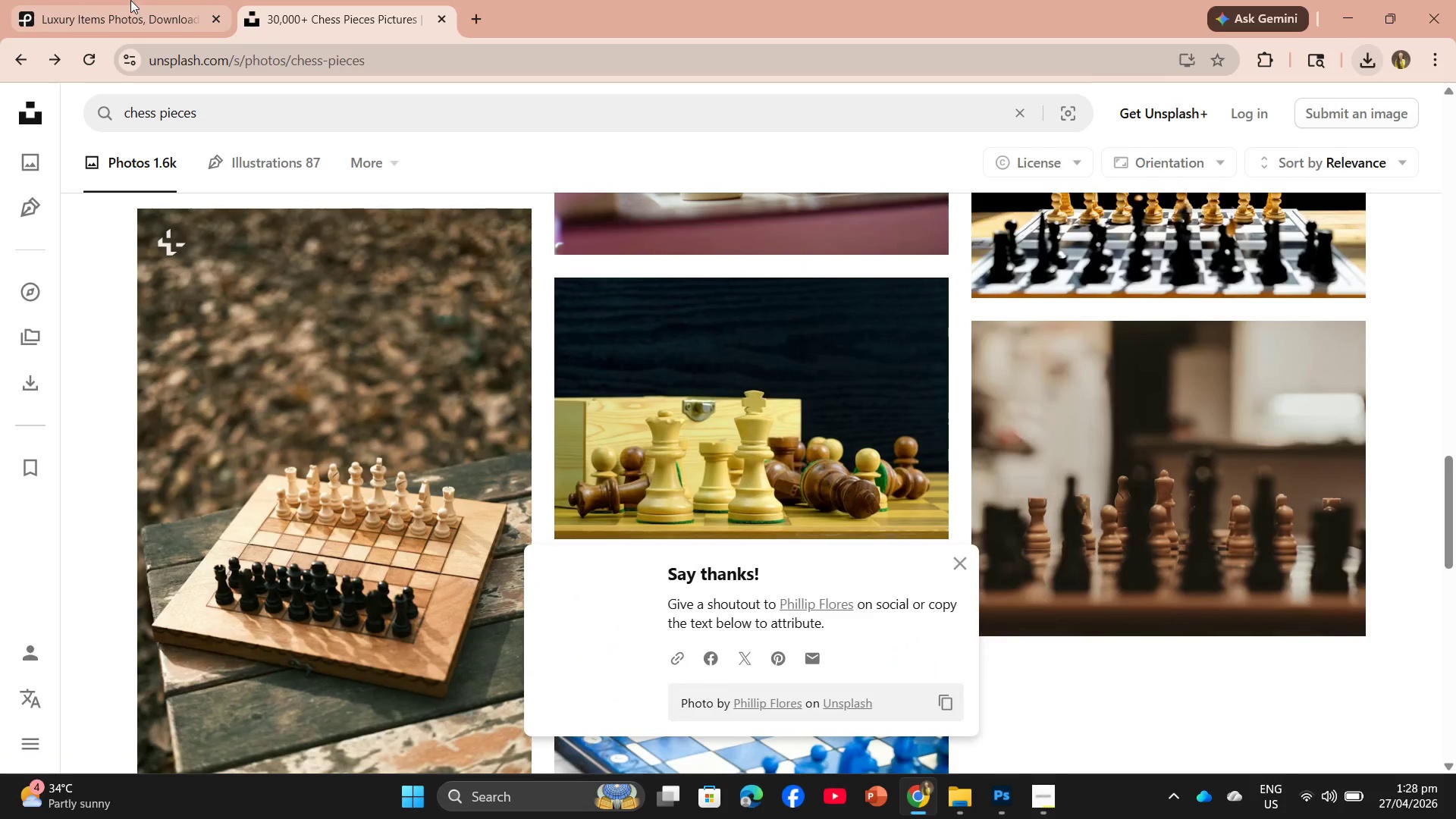 
left_click([129, 7])
 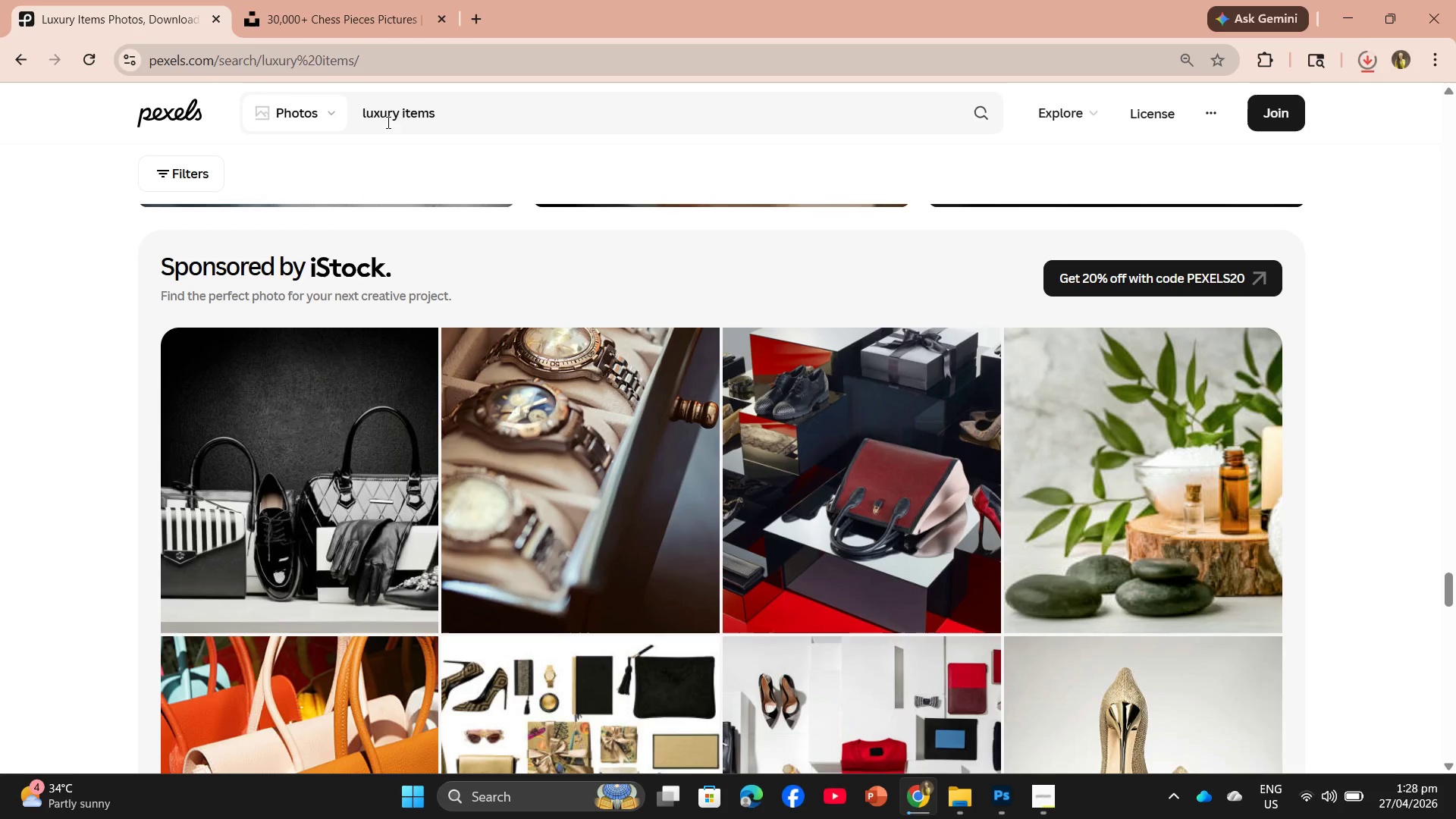 
scroll: coordinate [845, 405], scroll_direction: down, amount: 15.0
 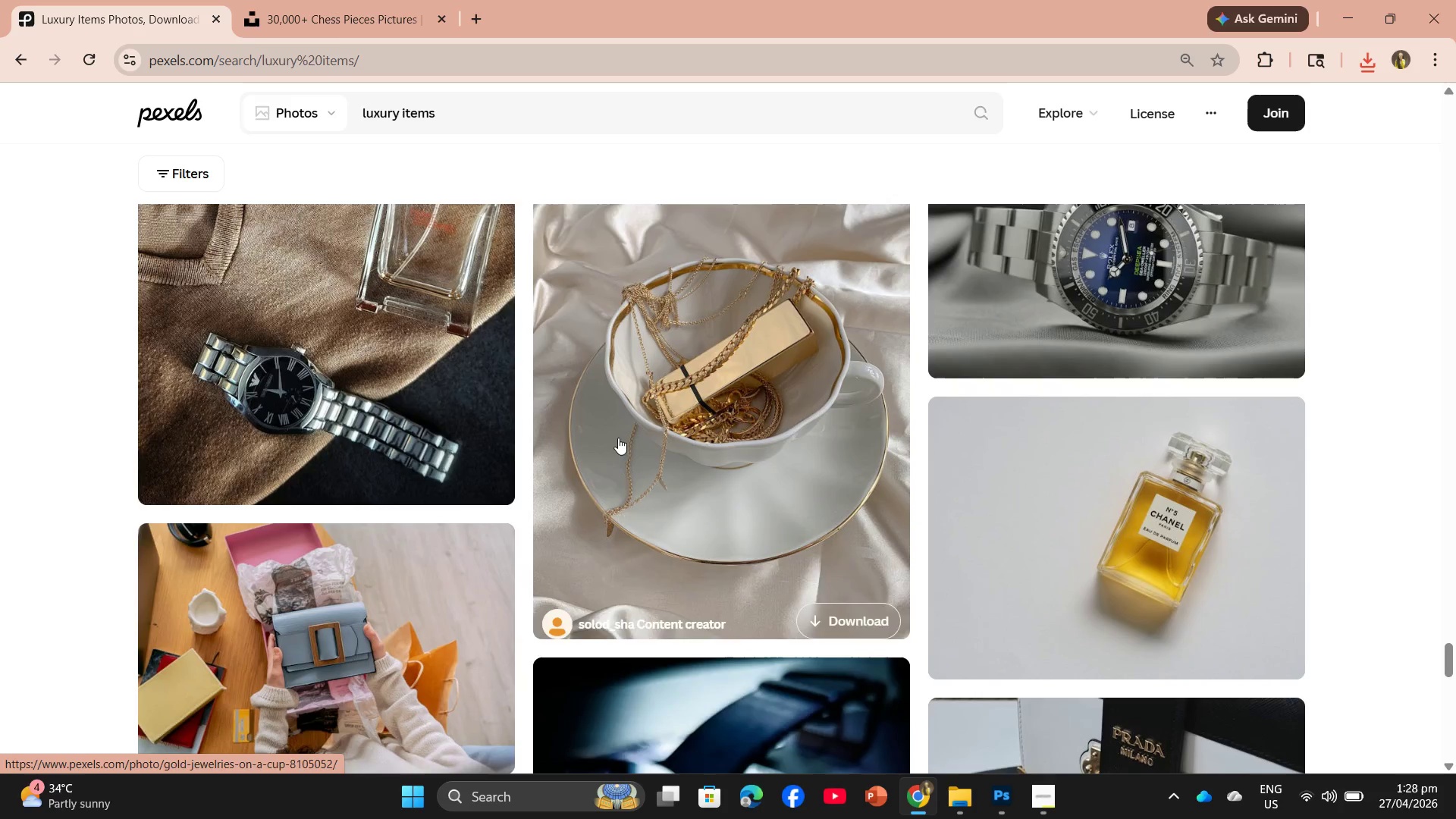 
scroll: coordinate [783, 345], scroll_direction: down, amount: 24.0
 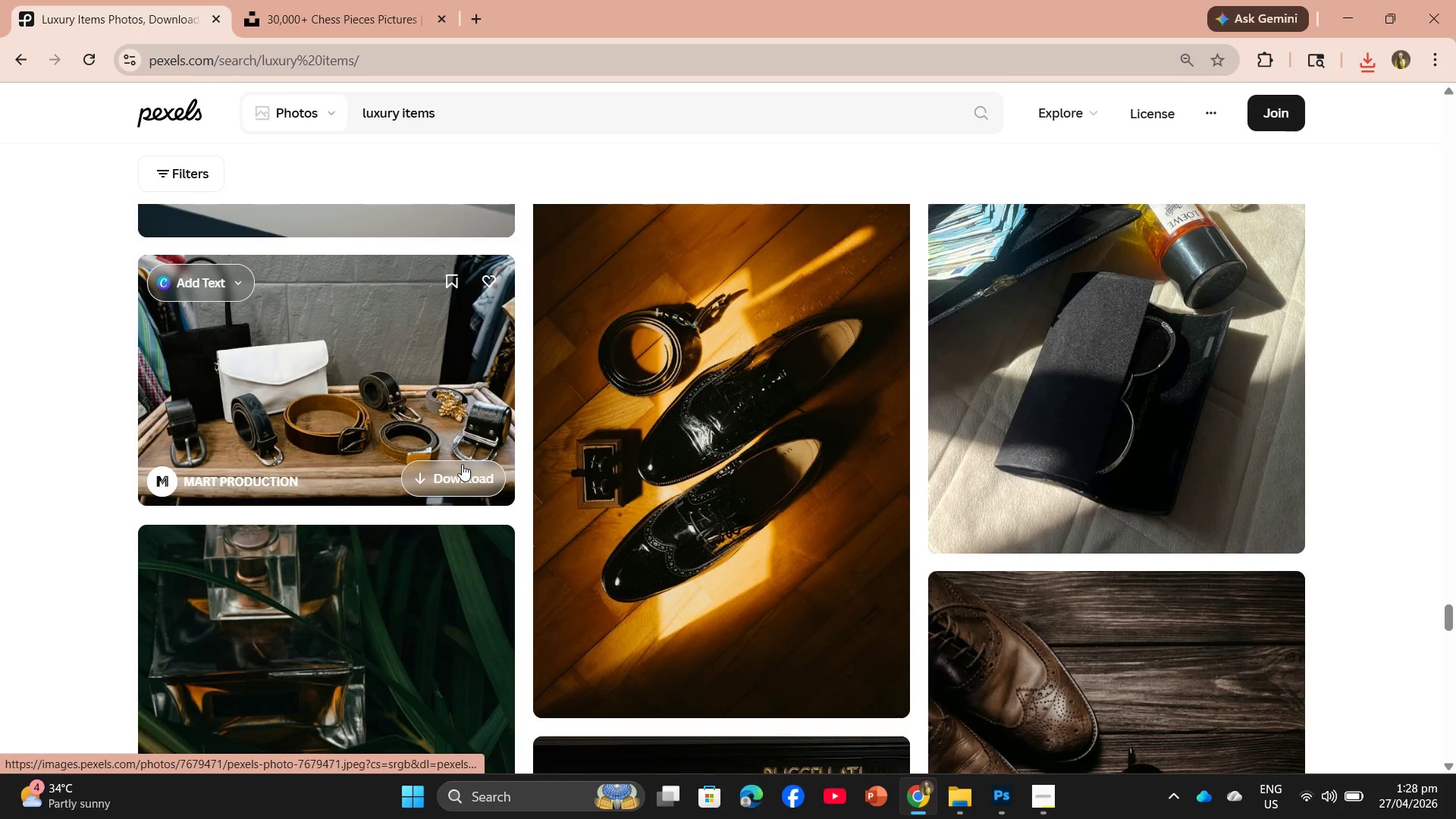 
scroll: coordinate [825, 429], scroll_direction: down, amount: 16.0
 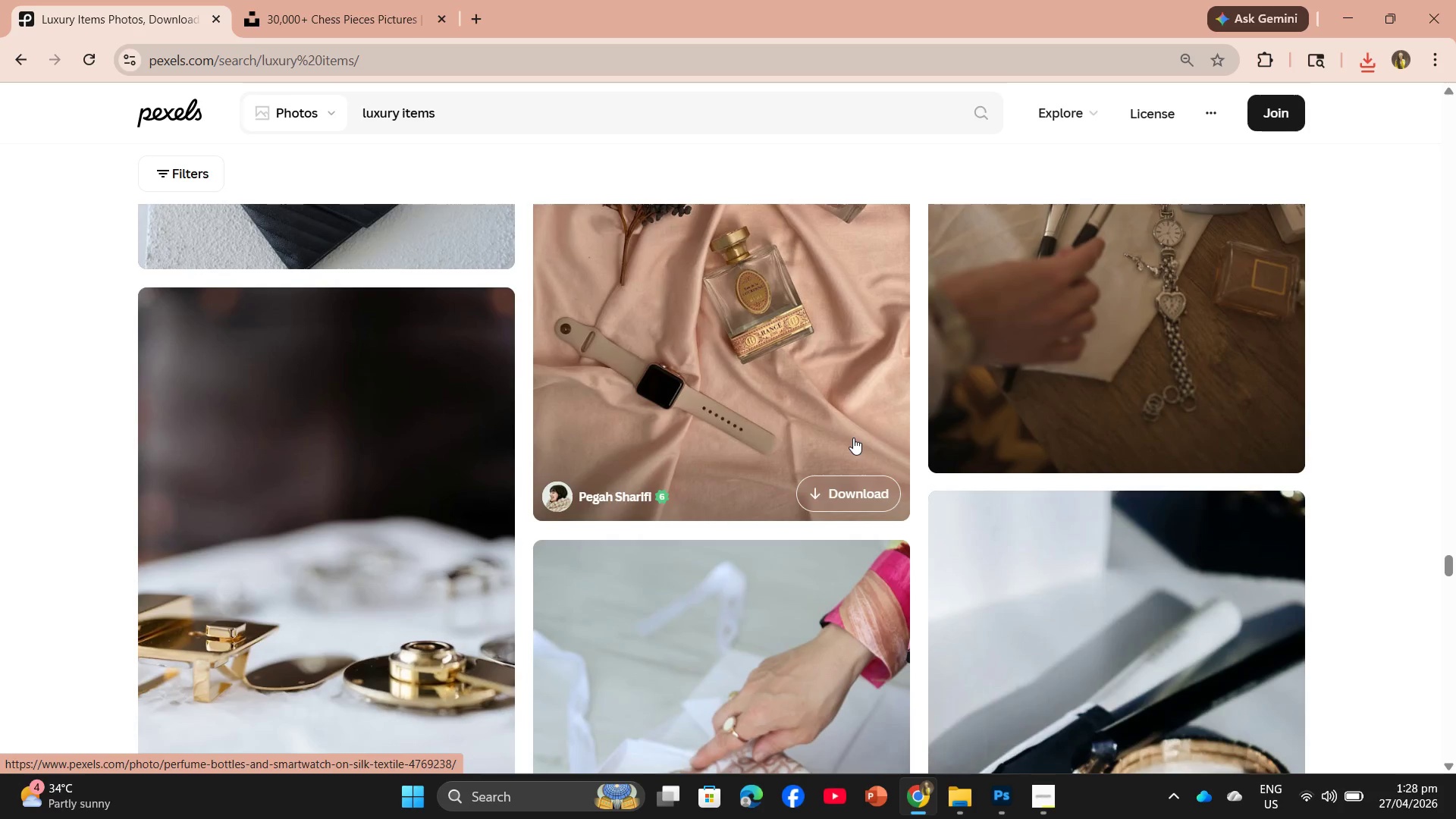 
scroll: coordinate [797, 410], scroll_direction: down, amount: 19.0
 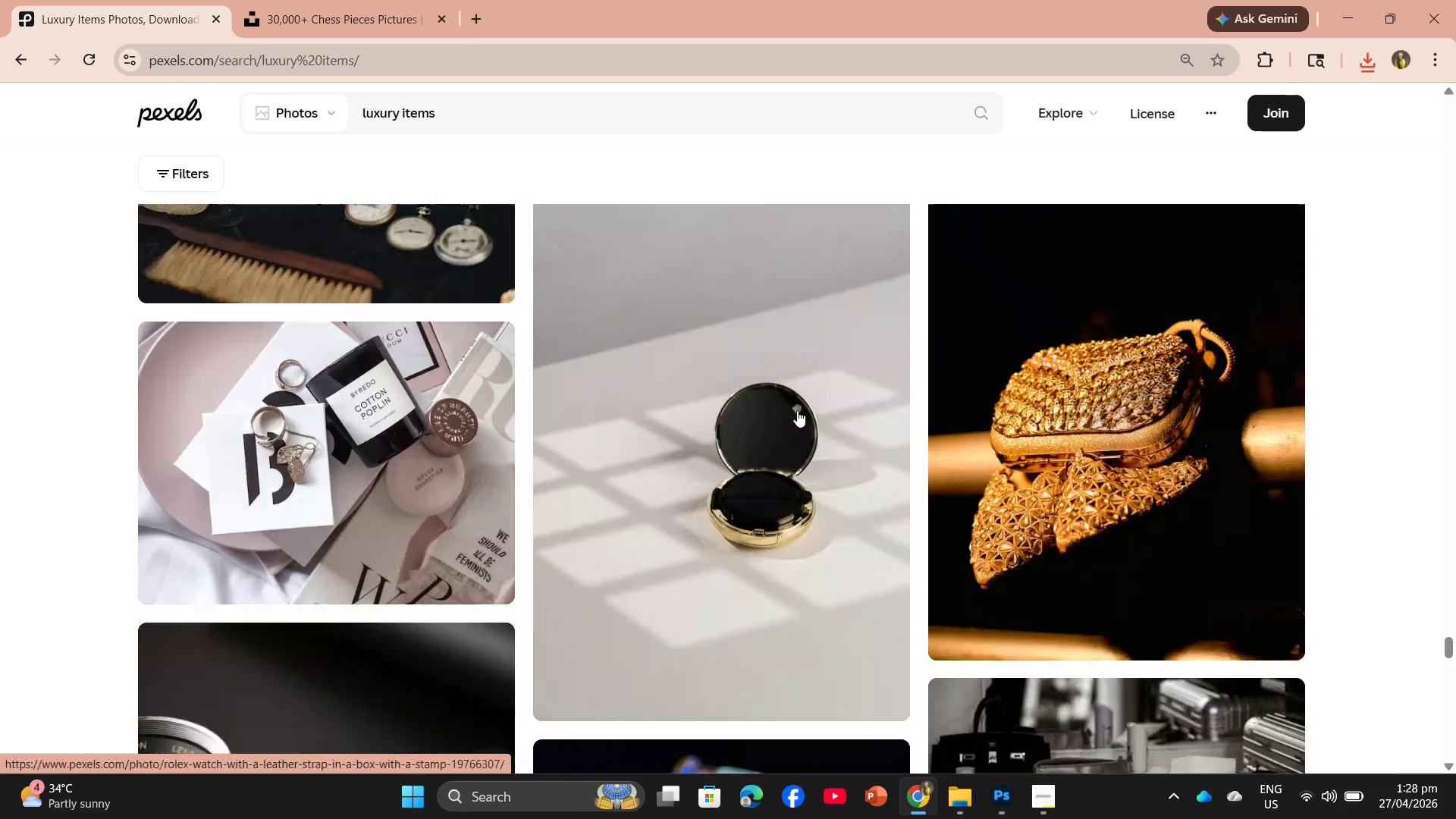 
scroll: coordinate [795, 404], scroll_direction: down, amount: 23.0
 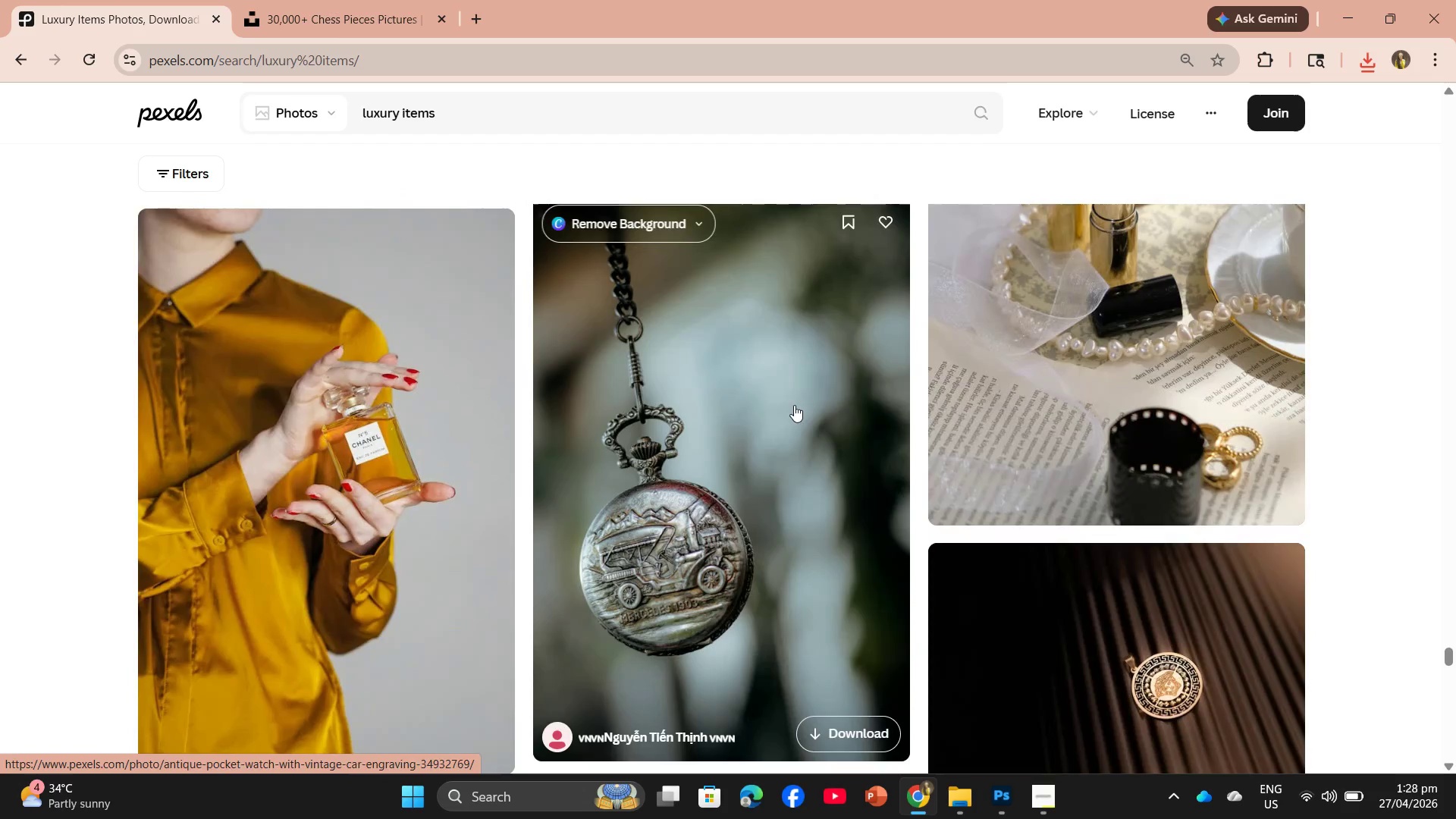 
scroll: coordinate [645, 321], scroll_direction: up, amount: 6.0
 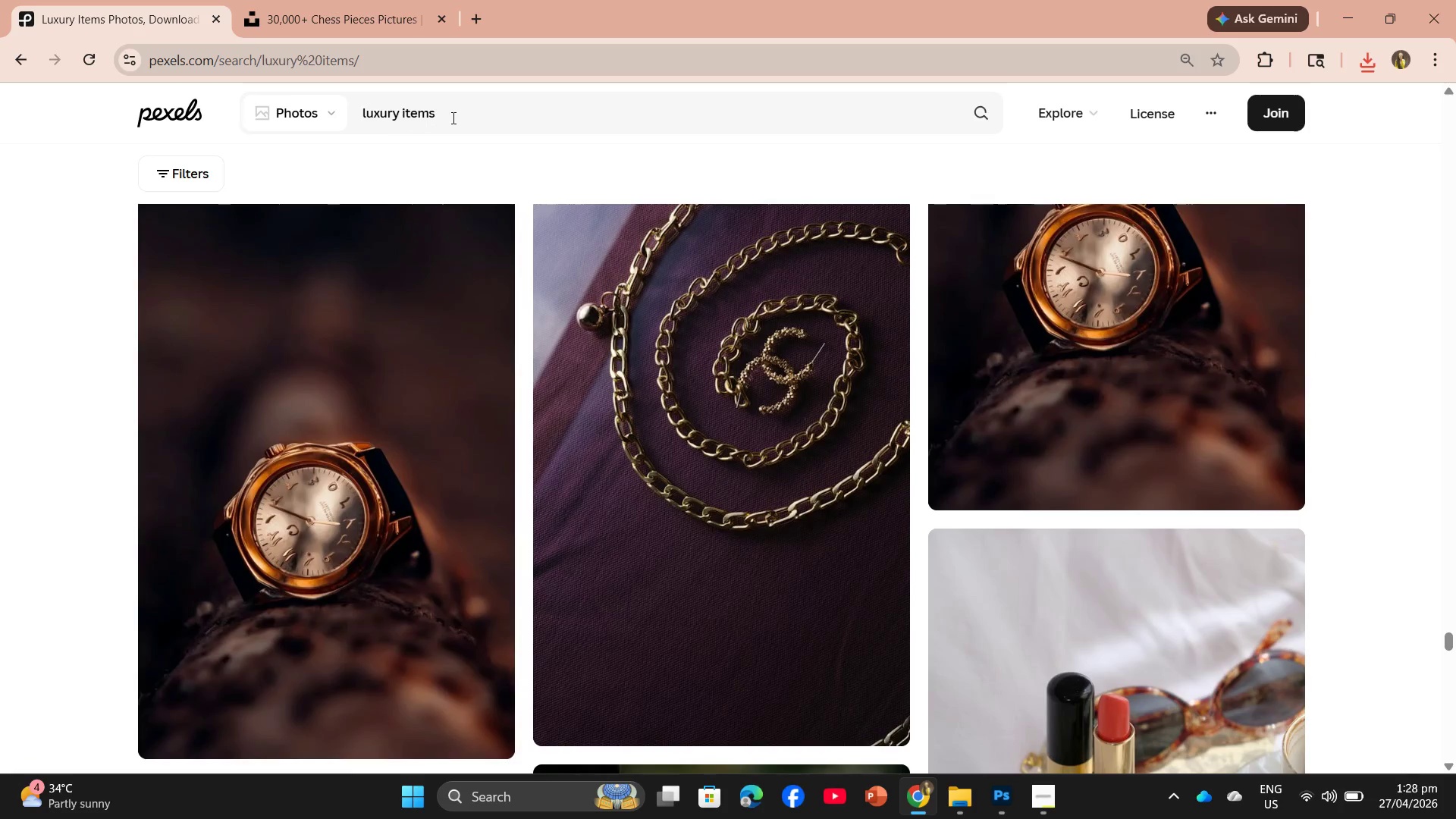 
left_click_drag(start_coordinate=[452, 118], to_coordinate=[425, 110])
 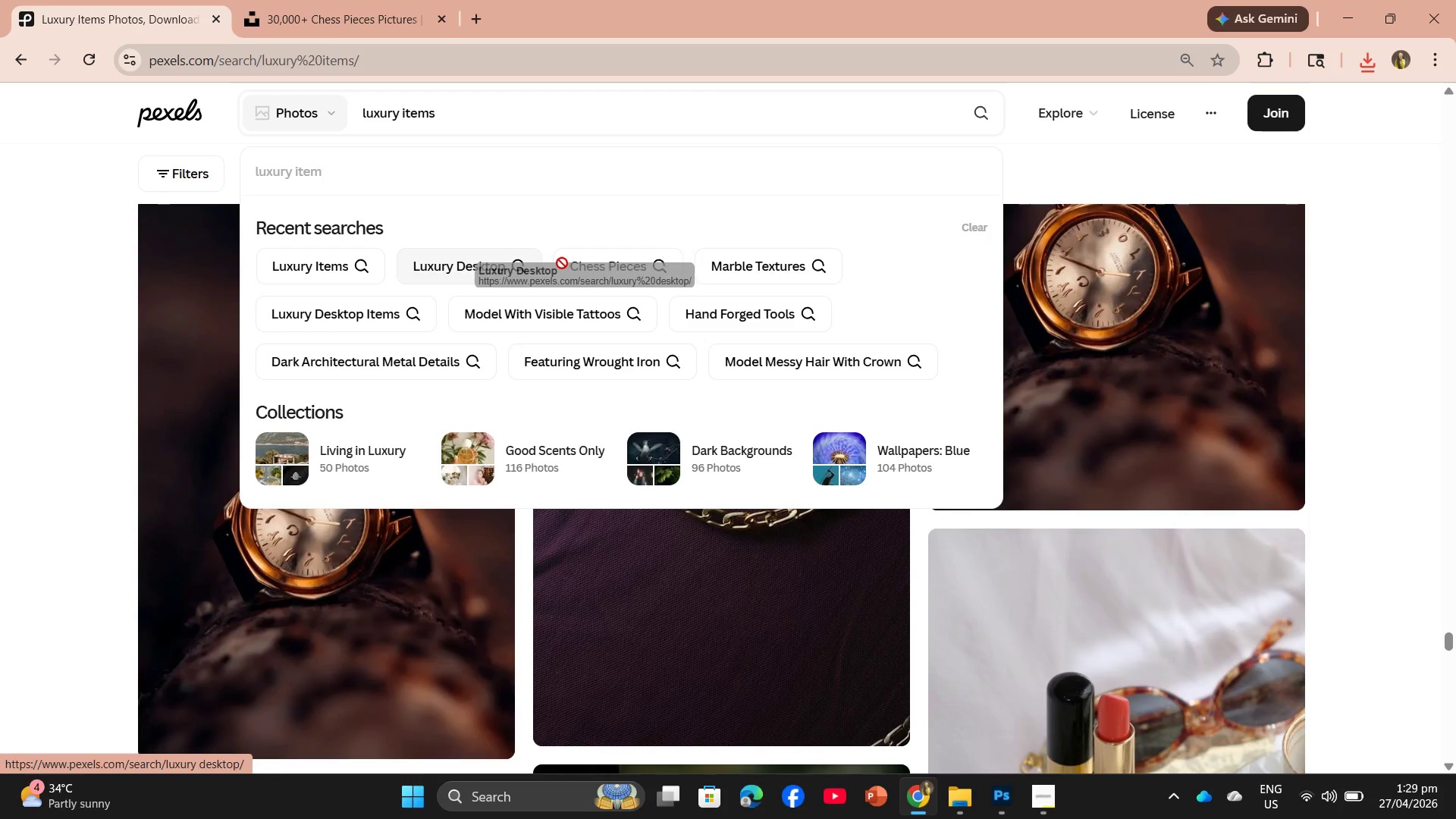 
left_click([387, 312])
 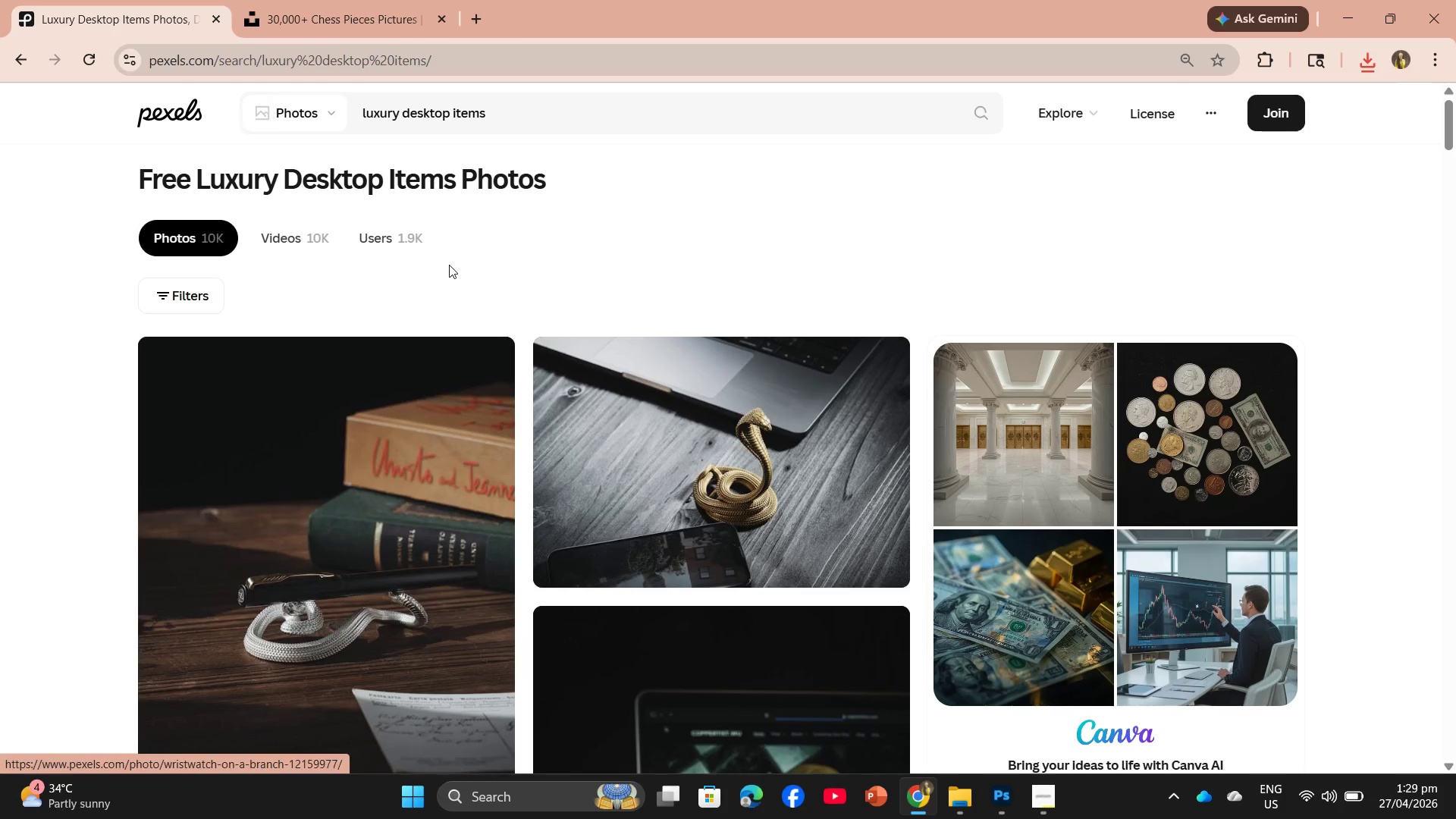 
scroll: coordinate [580, 279], scroll_direction: down, amount: 5.0
 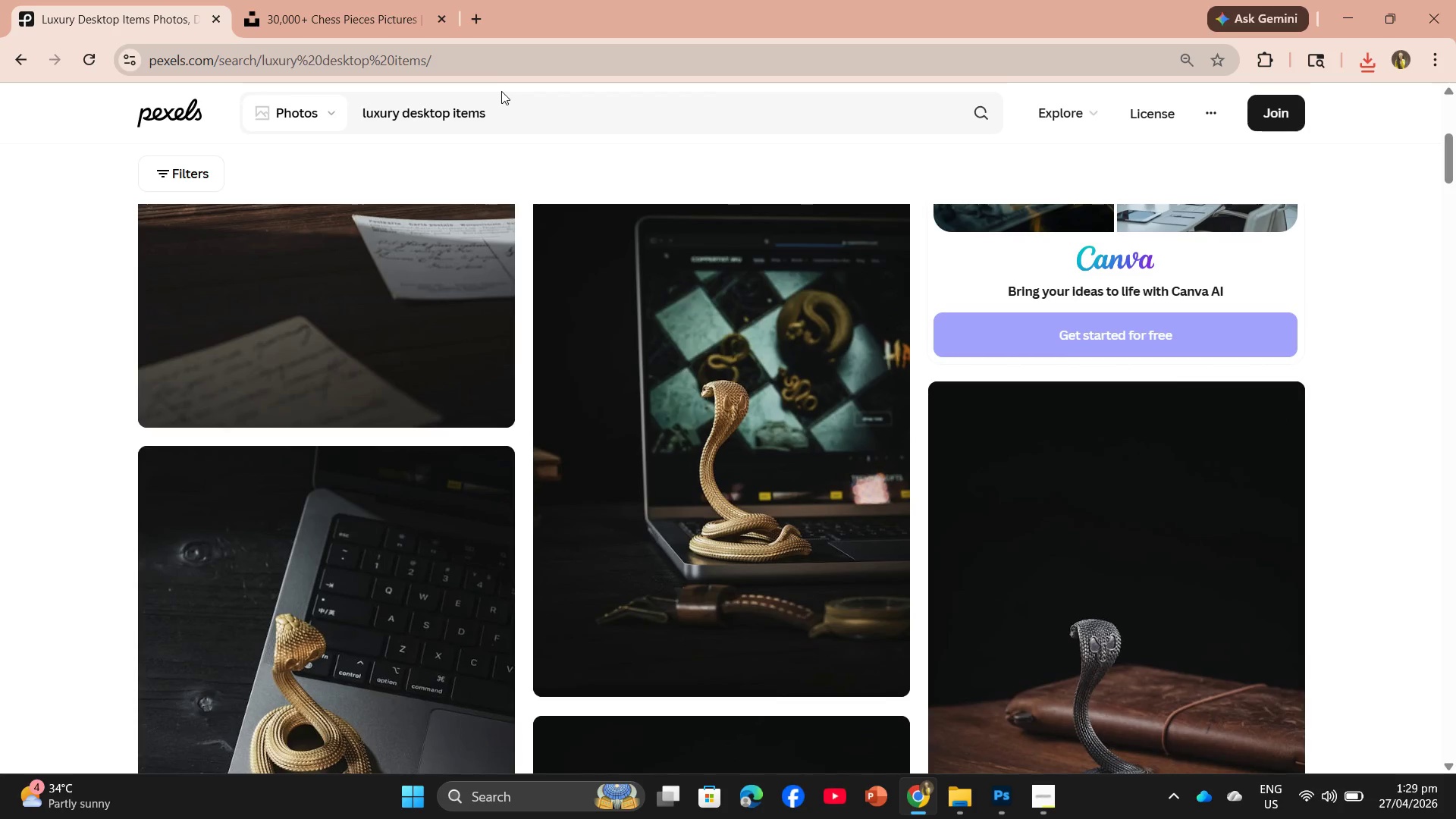 
left_click_drag(start_coordinate=[509, 108], to_coordinate=[334, 108])
 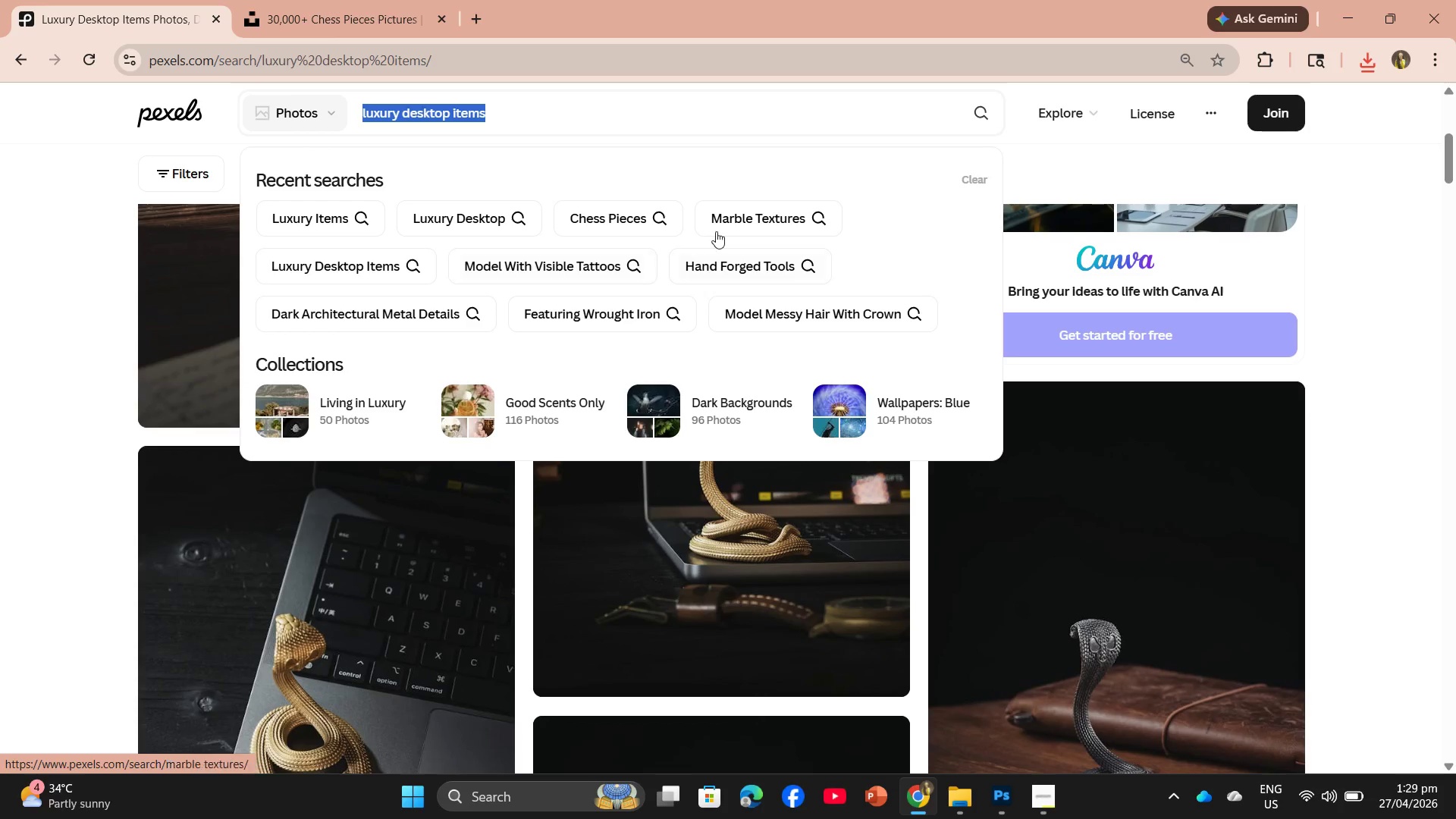 
left_click([728, 221])
 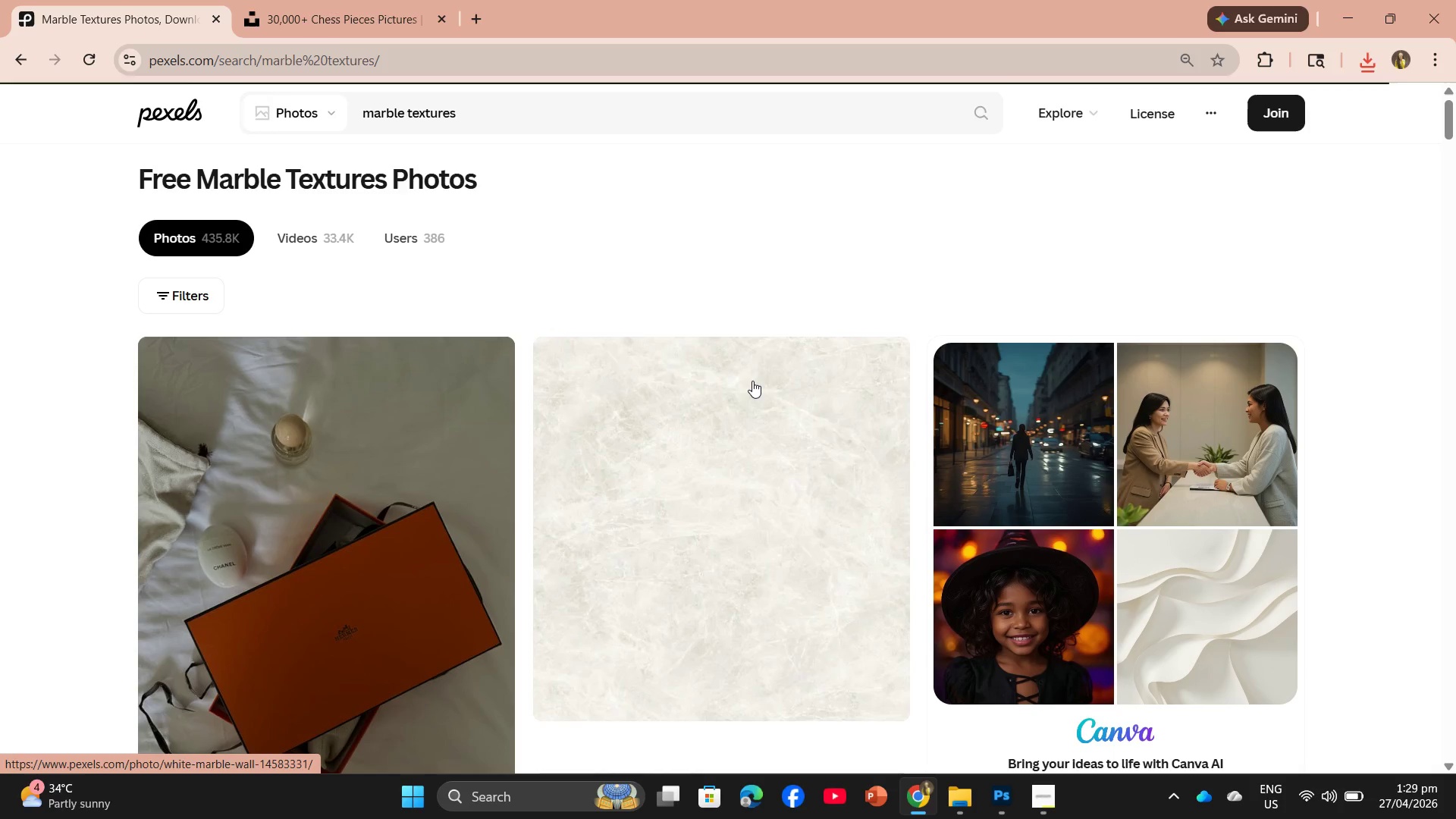 
scroll: coordinate [1010, 413], scroll_direction: down, amount: 30.0
 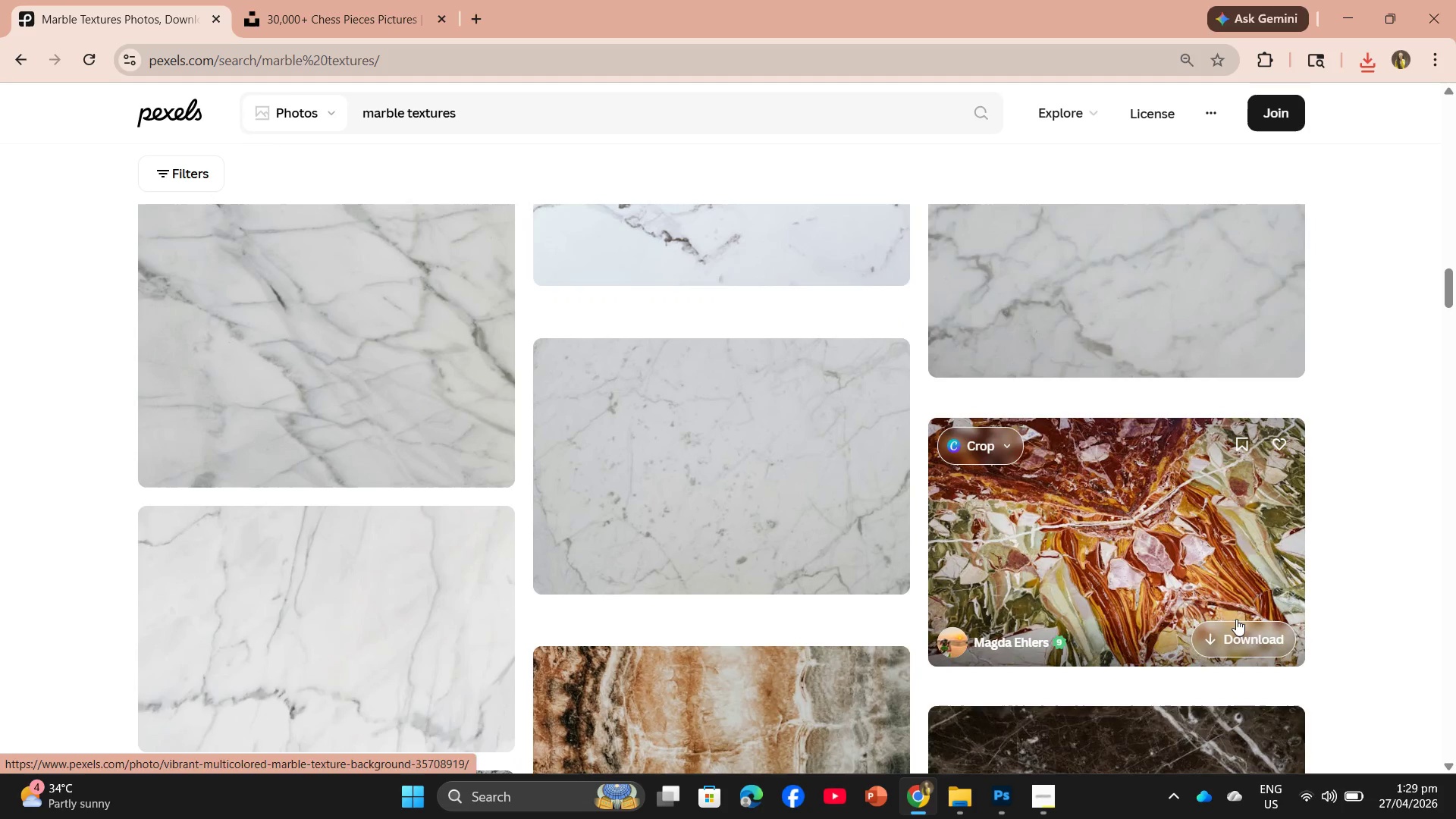 
left_click([1244, 625])
 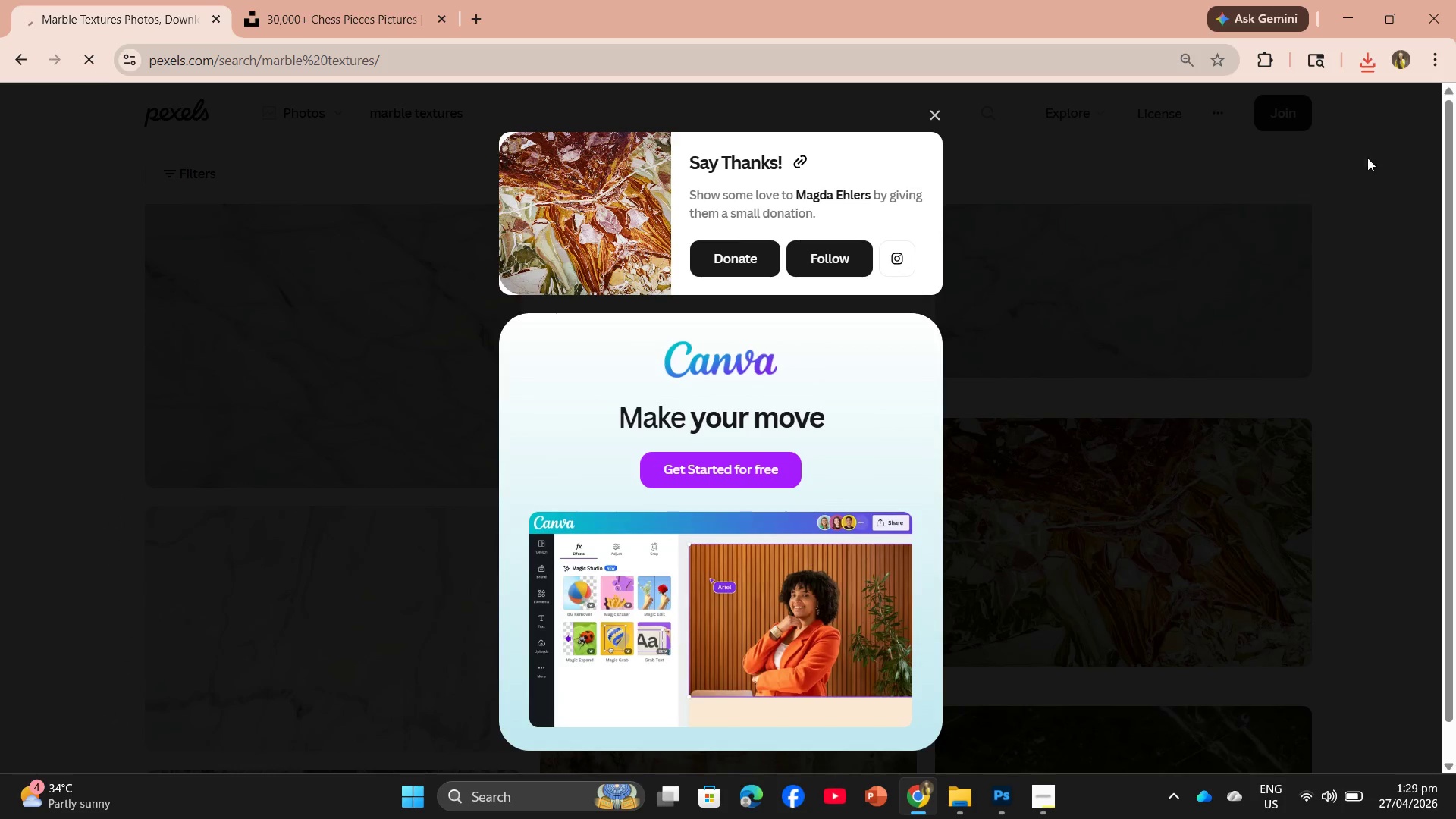 
left_click([1358, 64])
 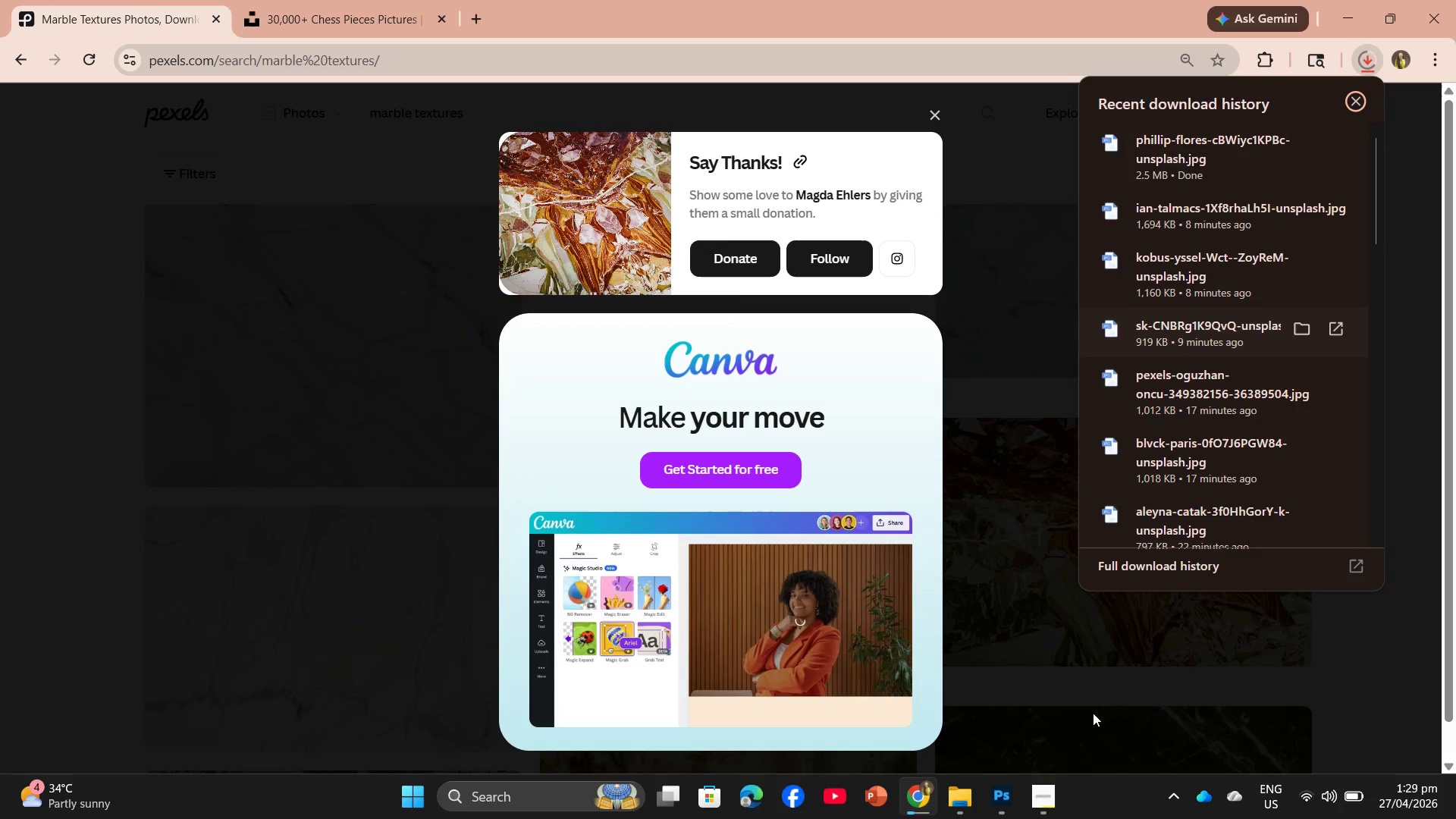 
left_click([1028, 793])